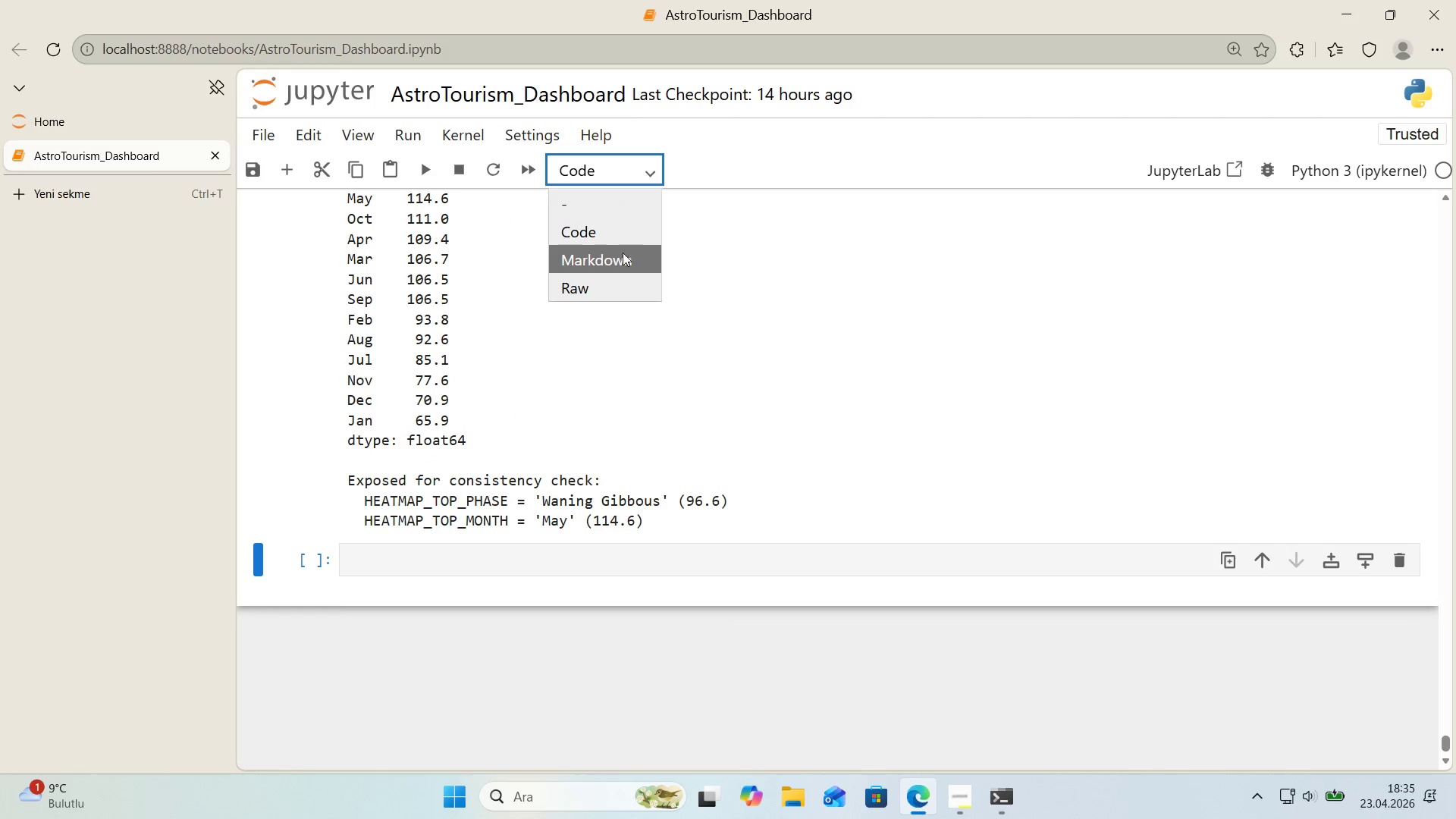 
left_click([621, 257])
 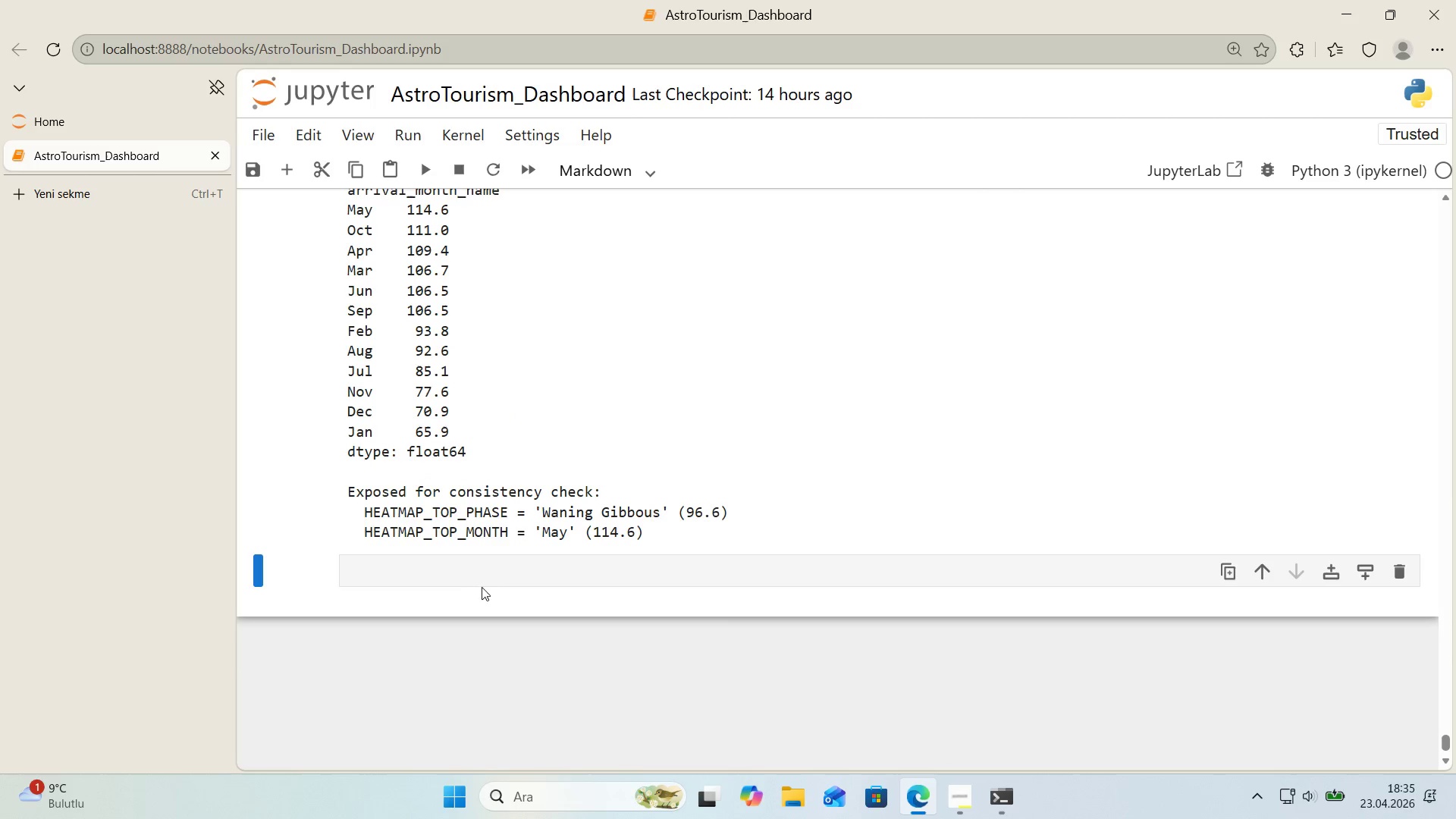 
left_click([464, 571])
 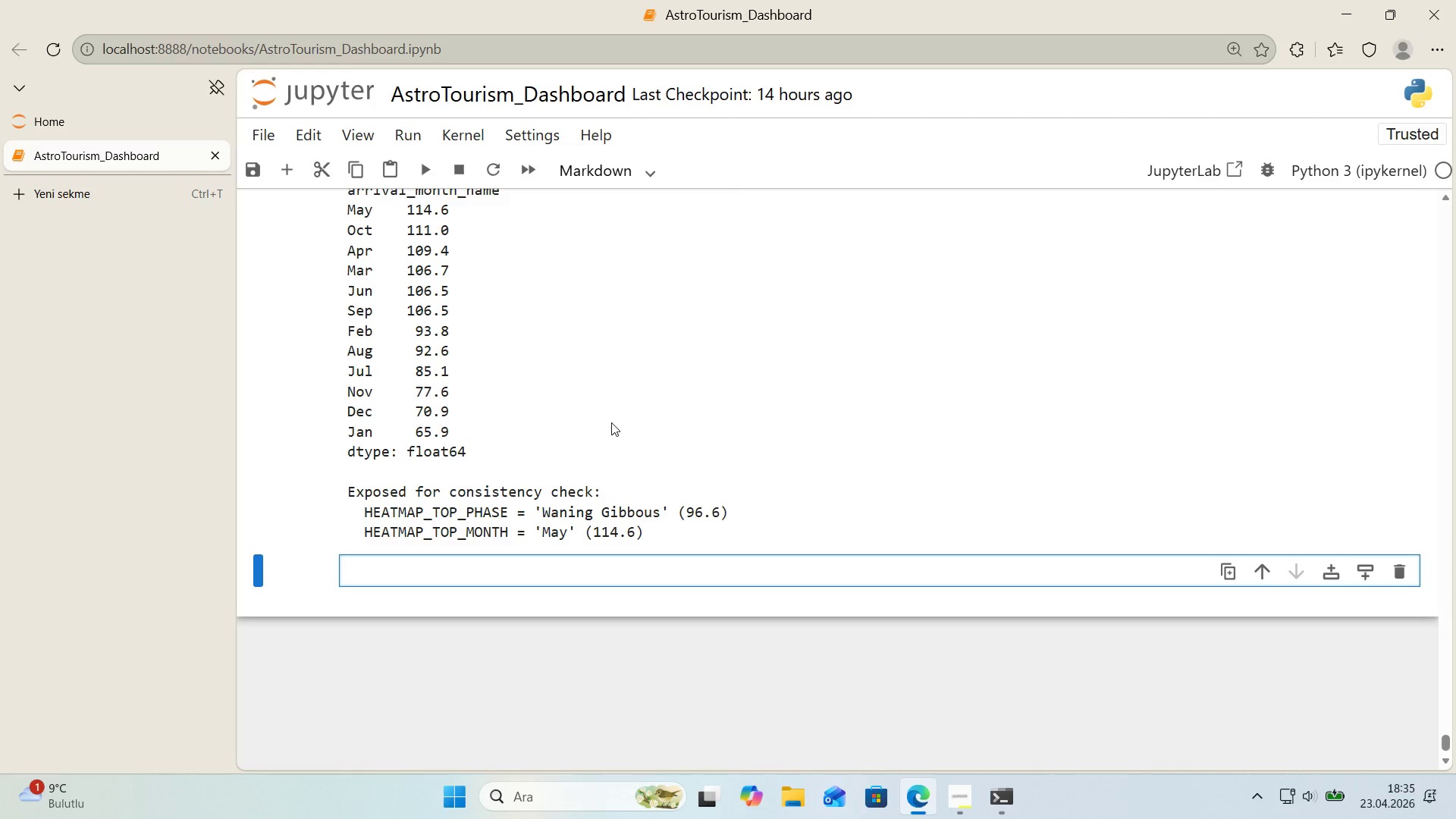 
wait(7.66)
 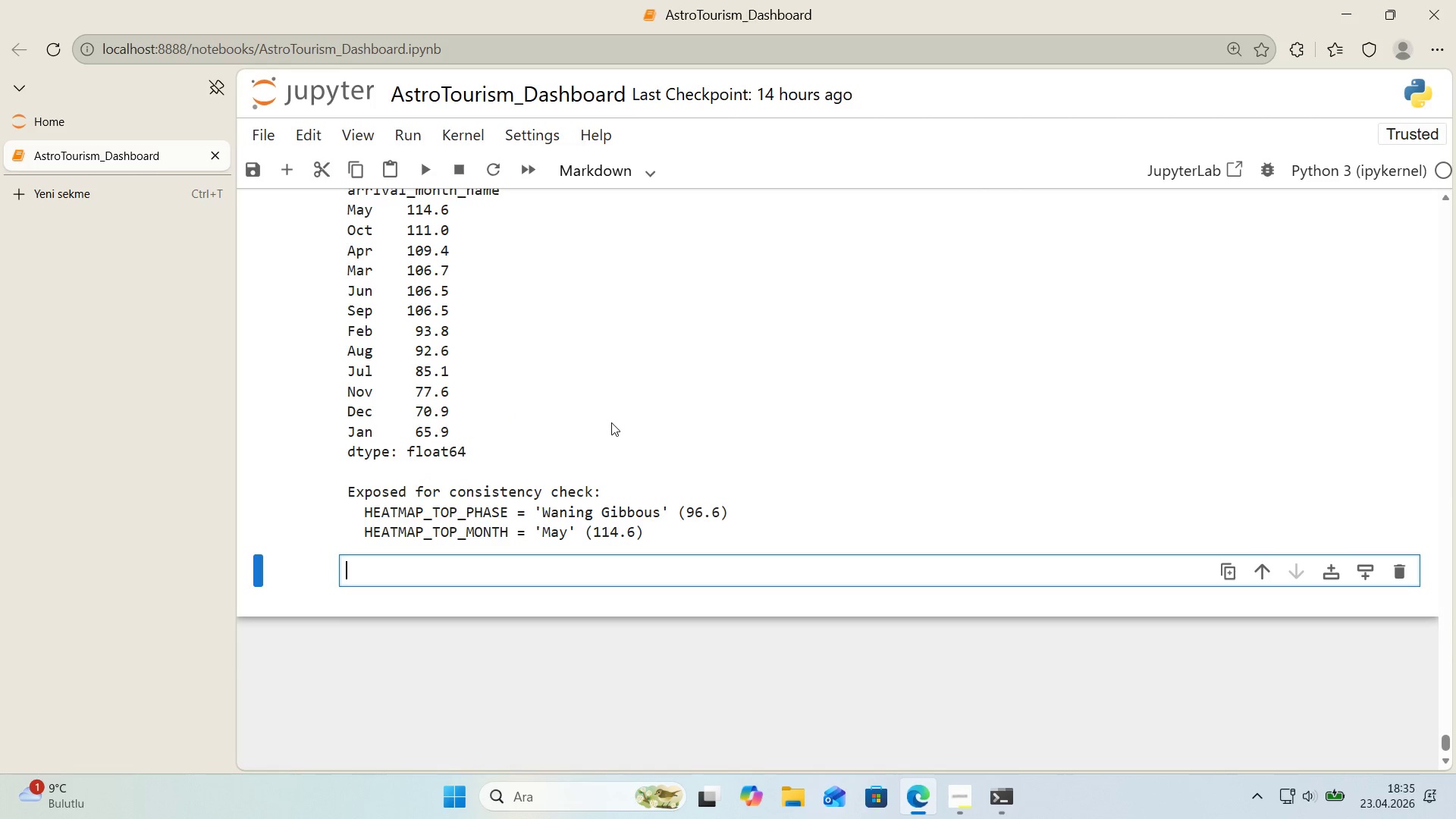 
scroll: coordinate [611, 422], scroll_direction: up, amount: 1.0
 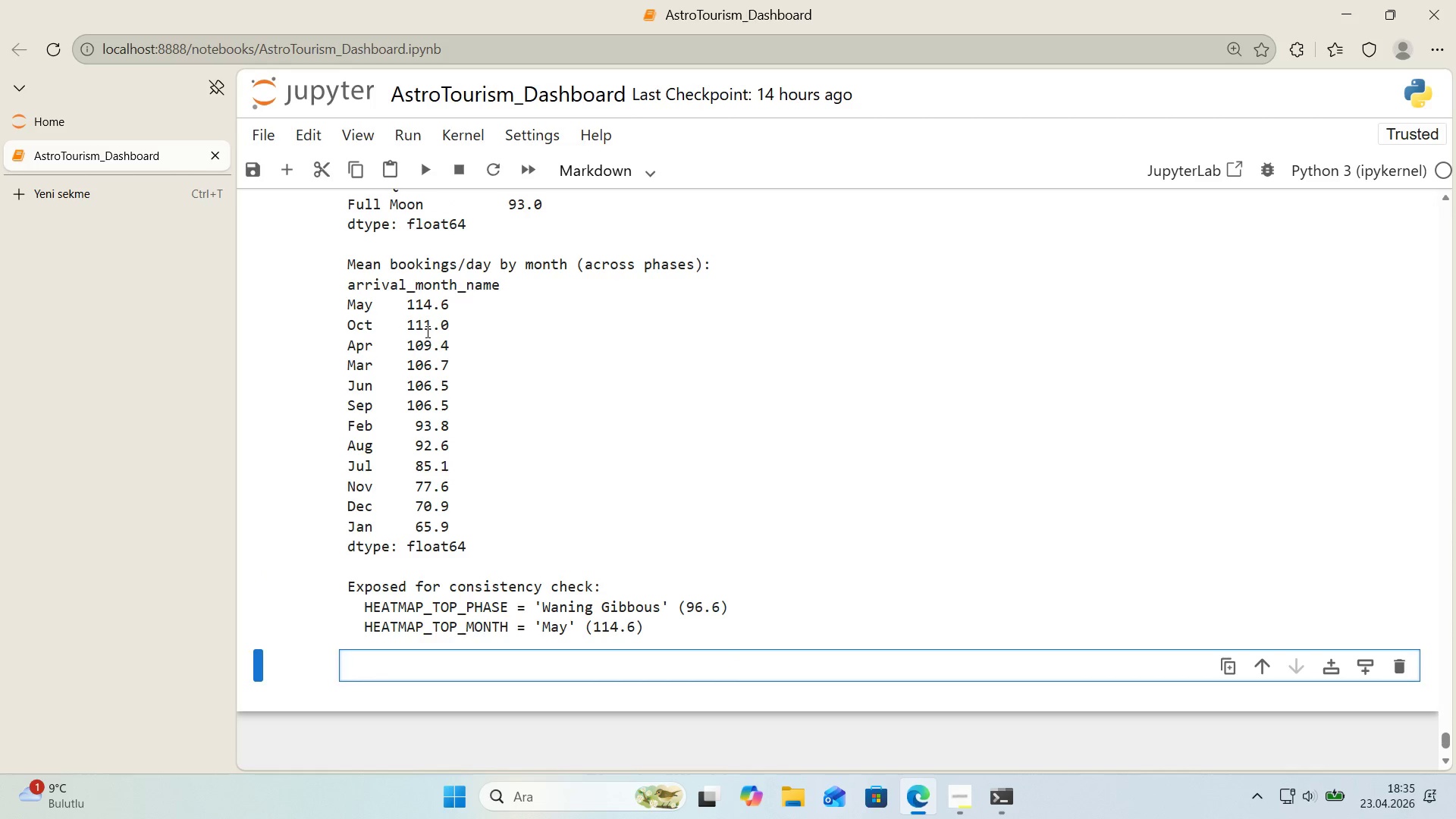 
wait(10.53)
 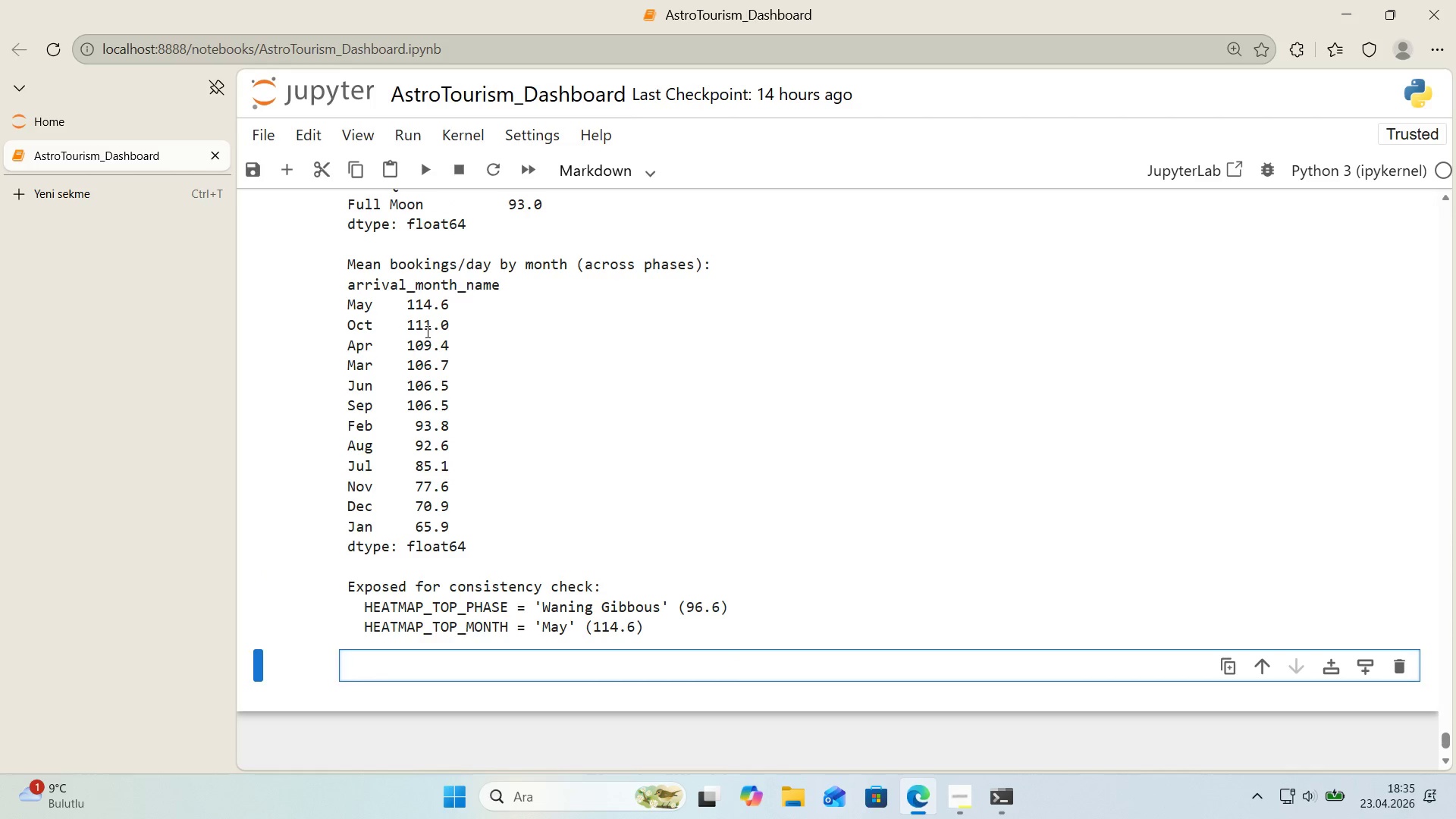 
scroll: coordinate [415, 401], scroll_direction: up, amount: 3.0
 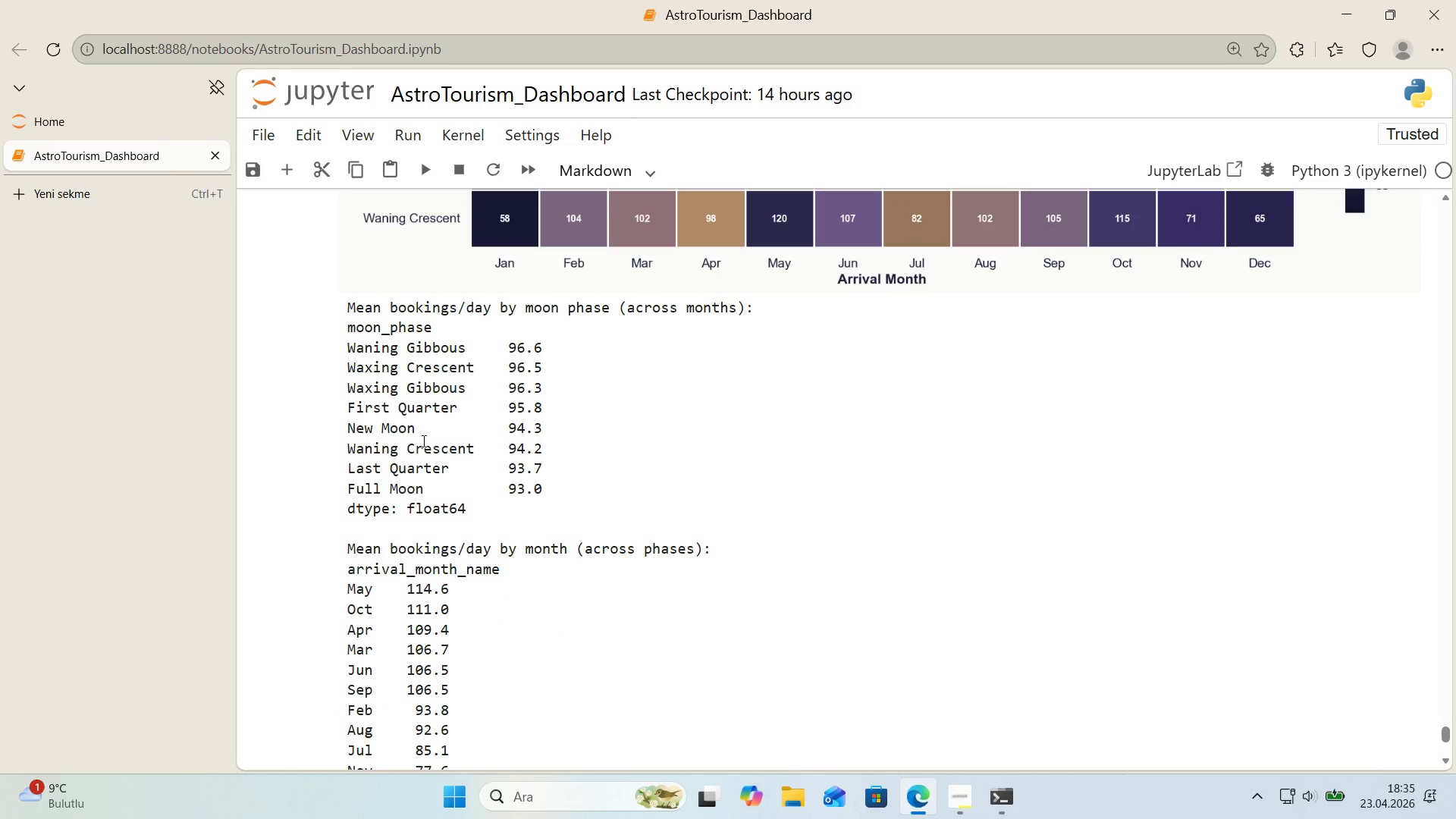 
wait(10.06)
 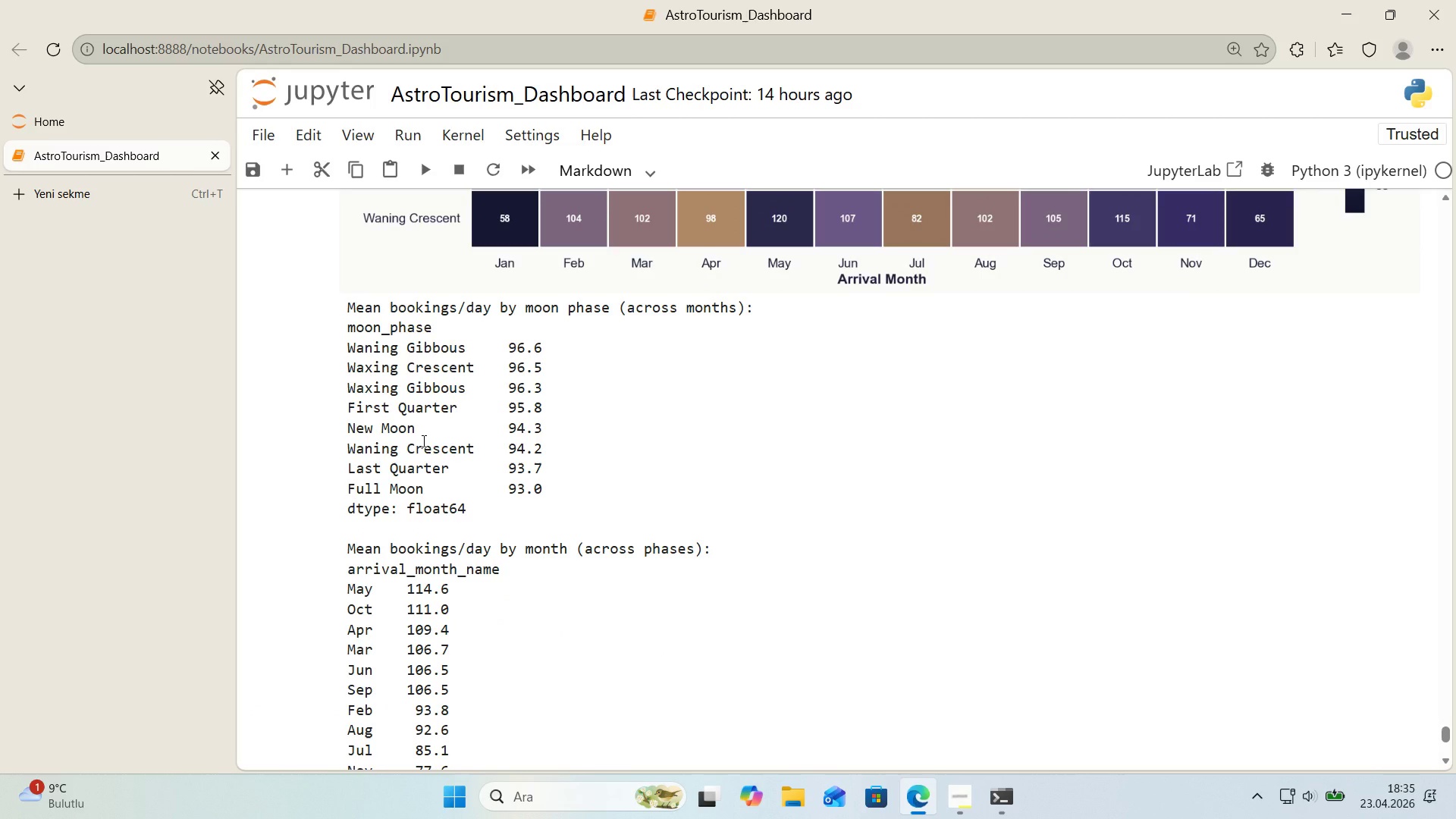 
scroll: coordinate [422, 441], scroll_direction: up, amount: 5.0
 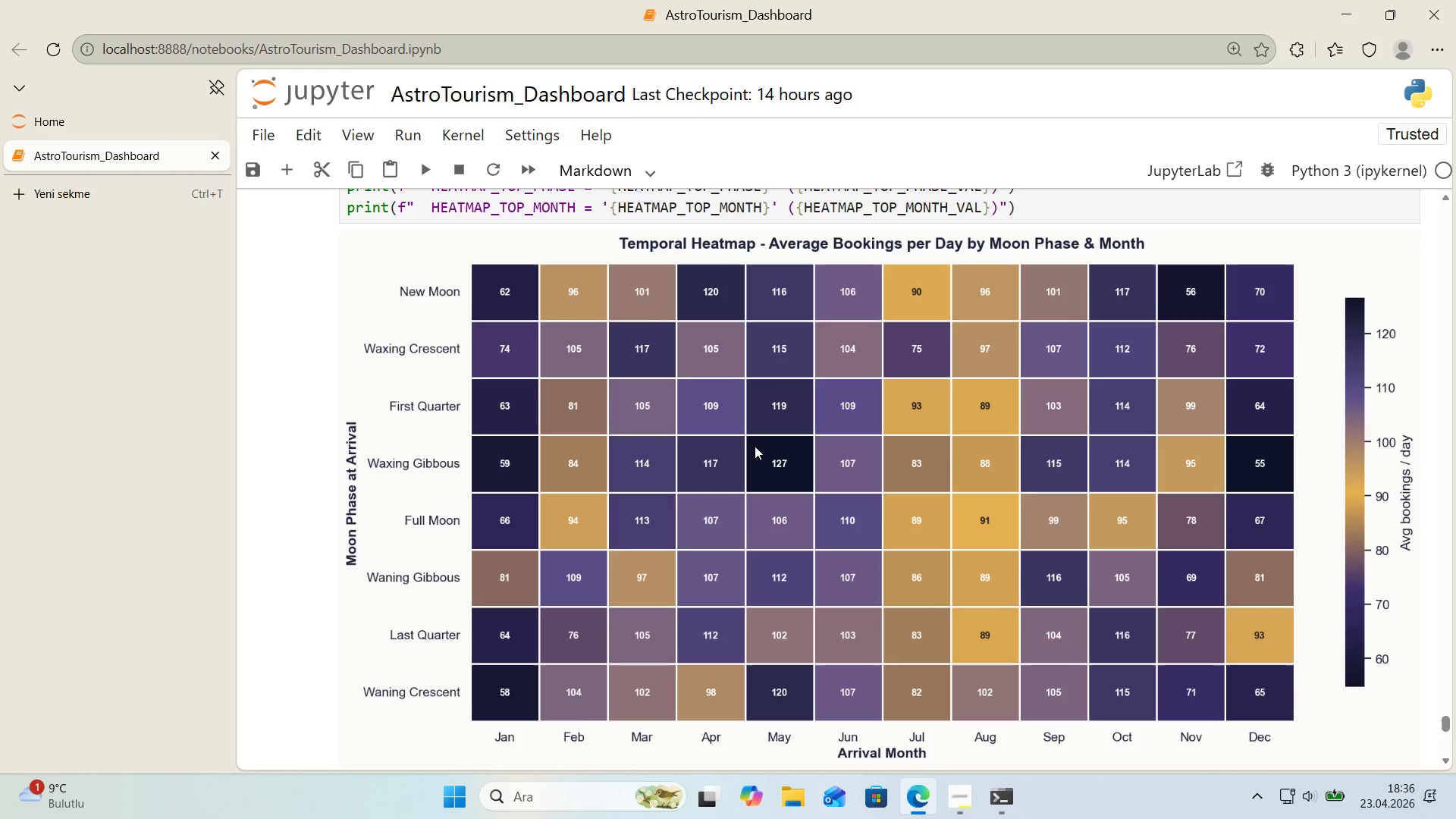 
wait(5.53)
 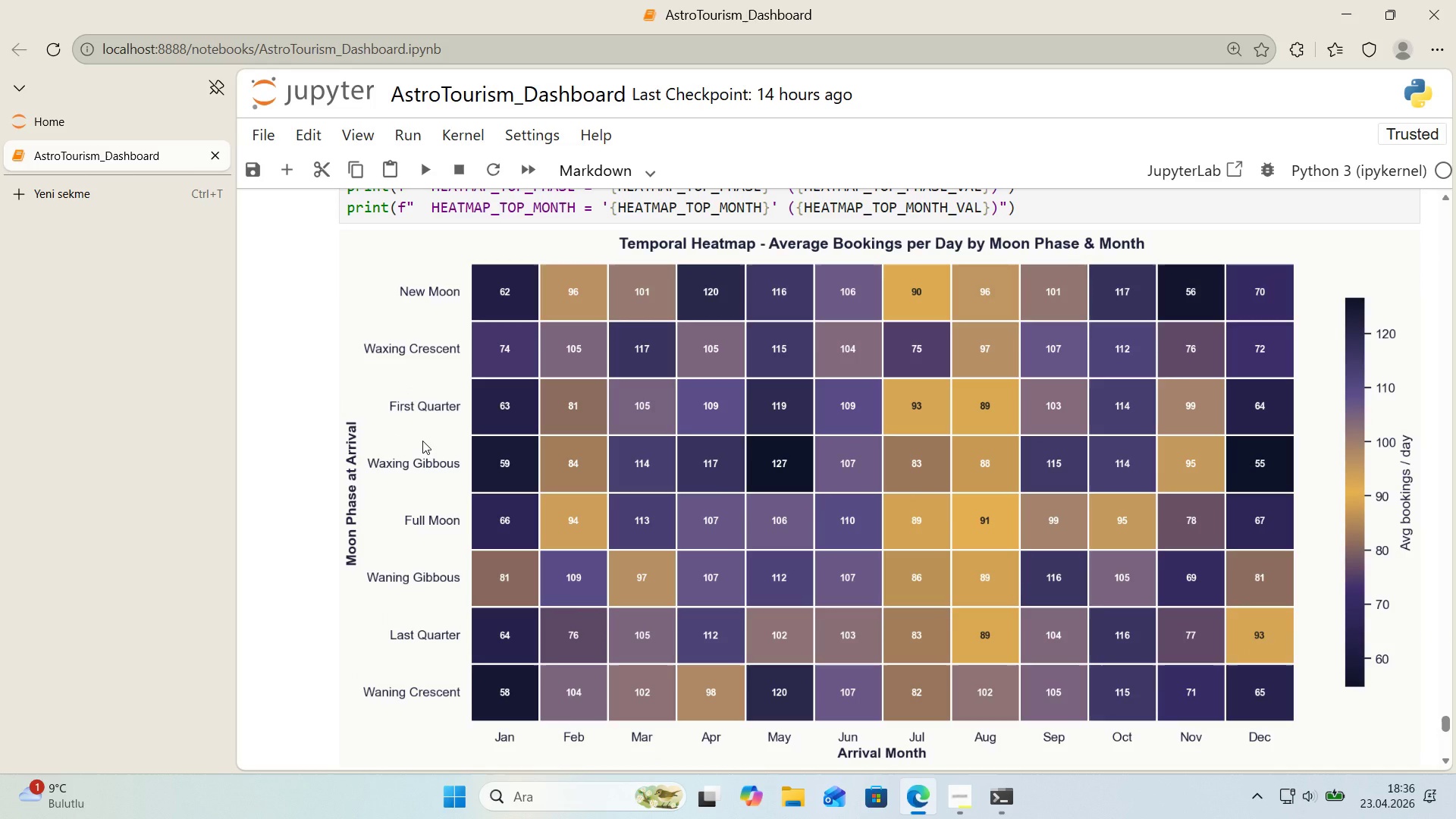 
scroll: coordinate [719, 574], scroll_direction: down, amount: 3.0
 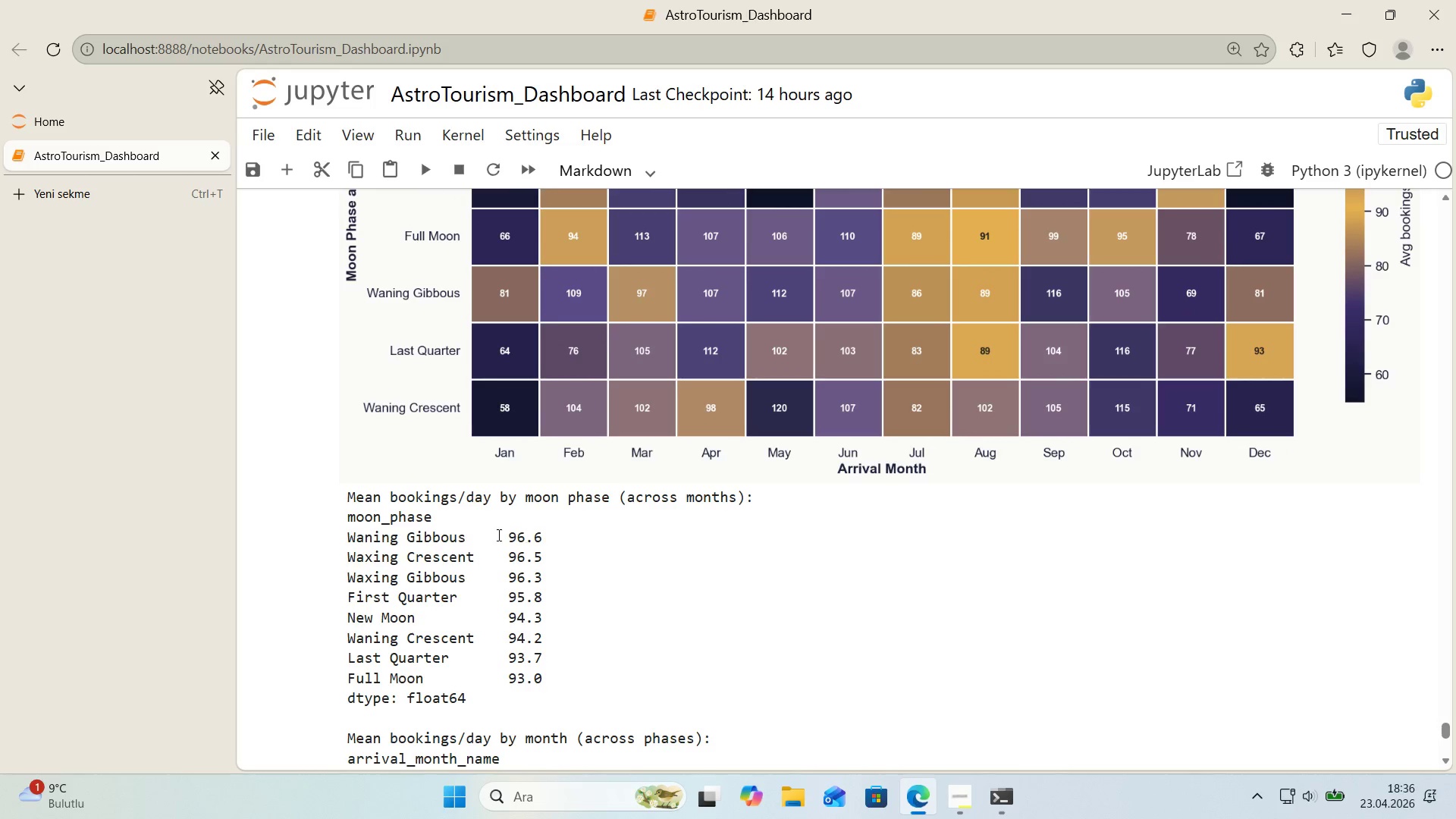 
scroll: coordinate [504, 595], scroll_direction: up, amount: 3.0
 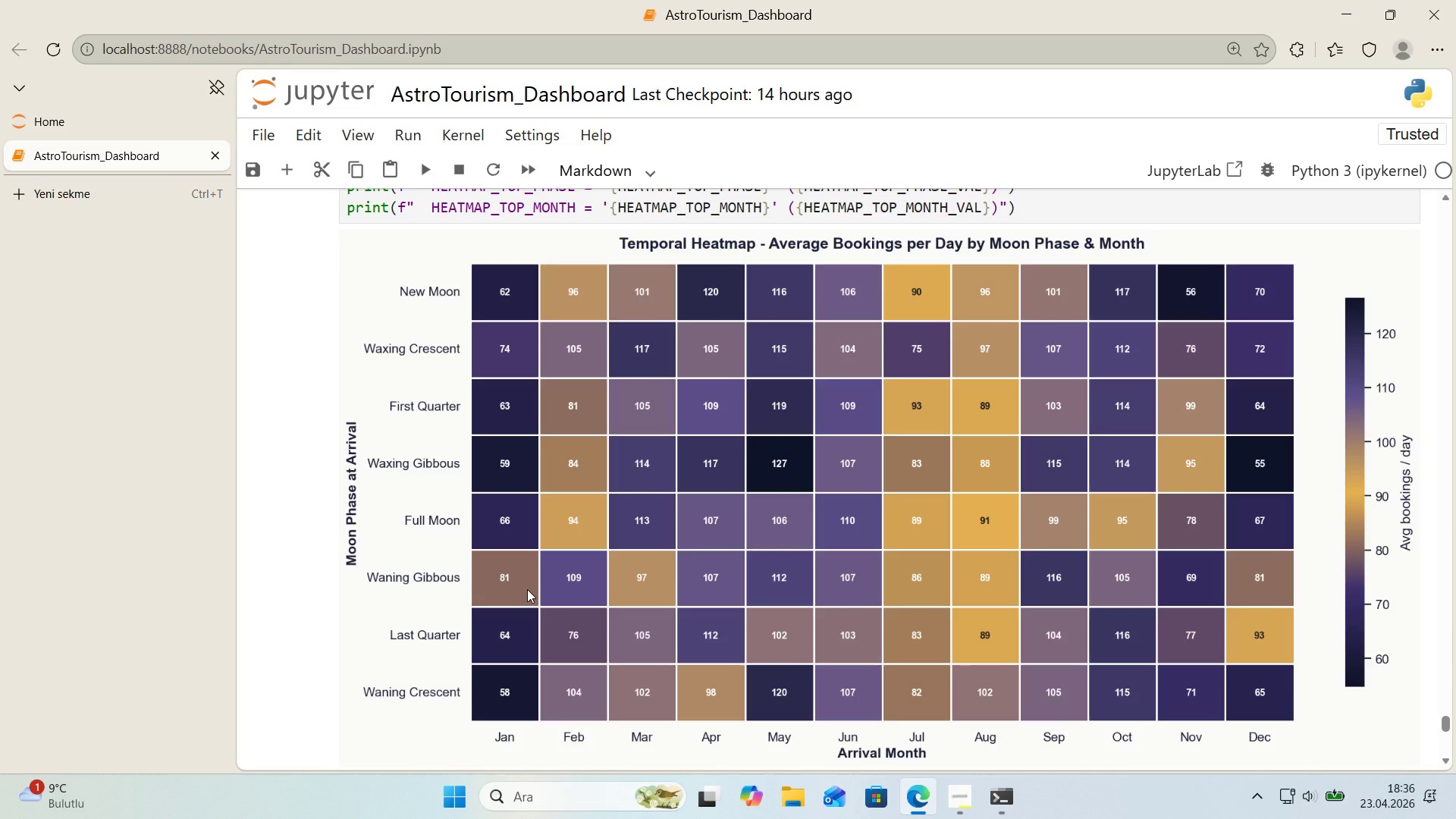 
wait(9.36)
 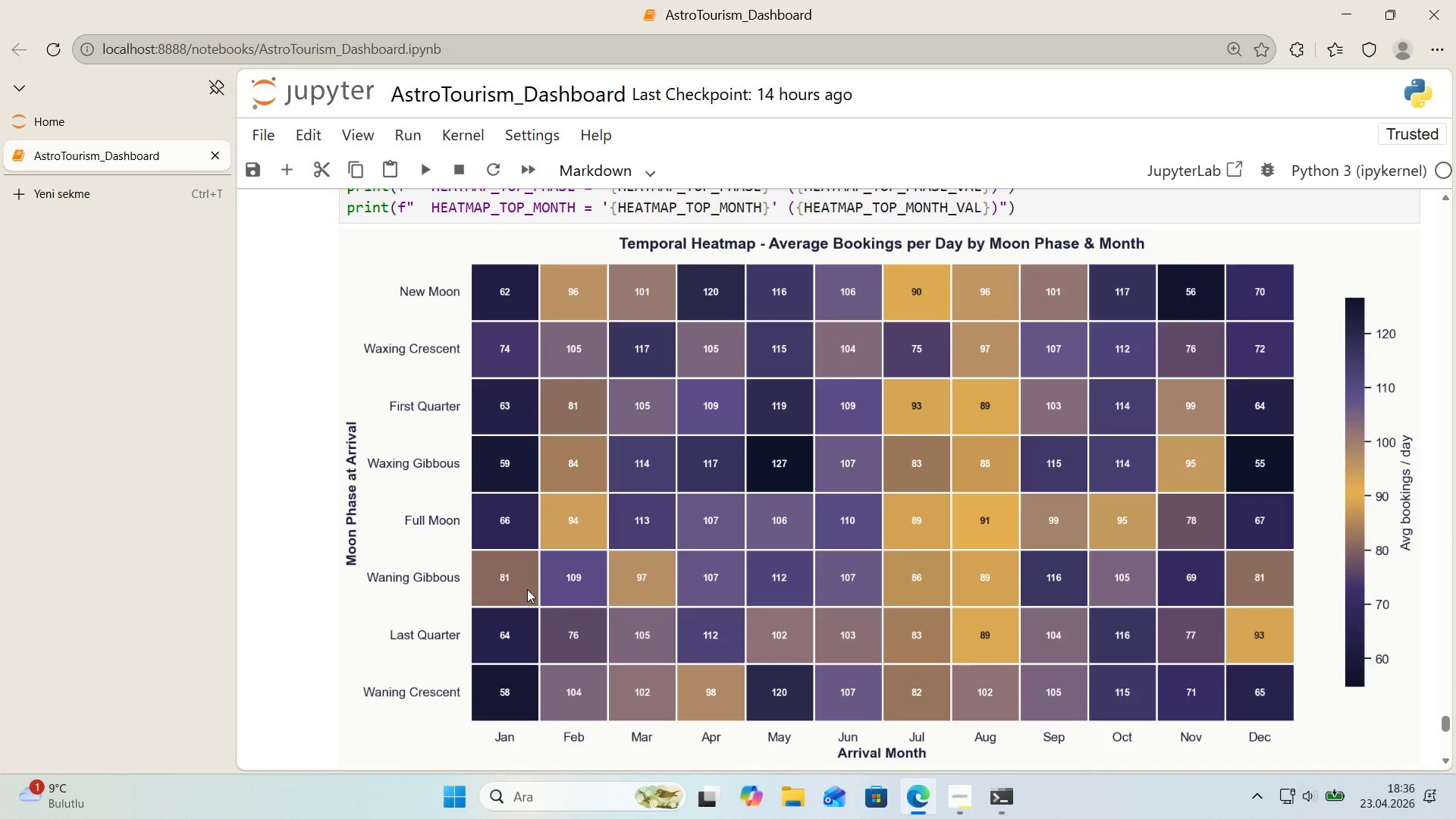 
scroll: coordinate [707, 469], scroll_direction: down, amount: 7.0
 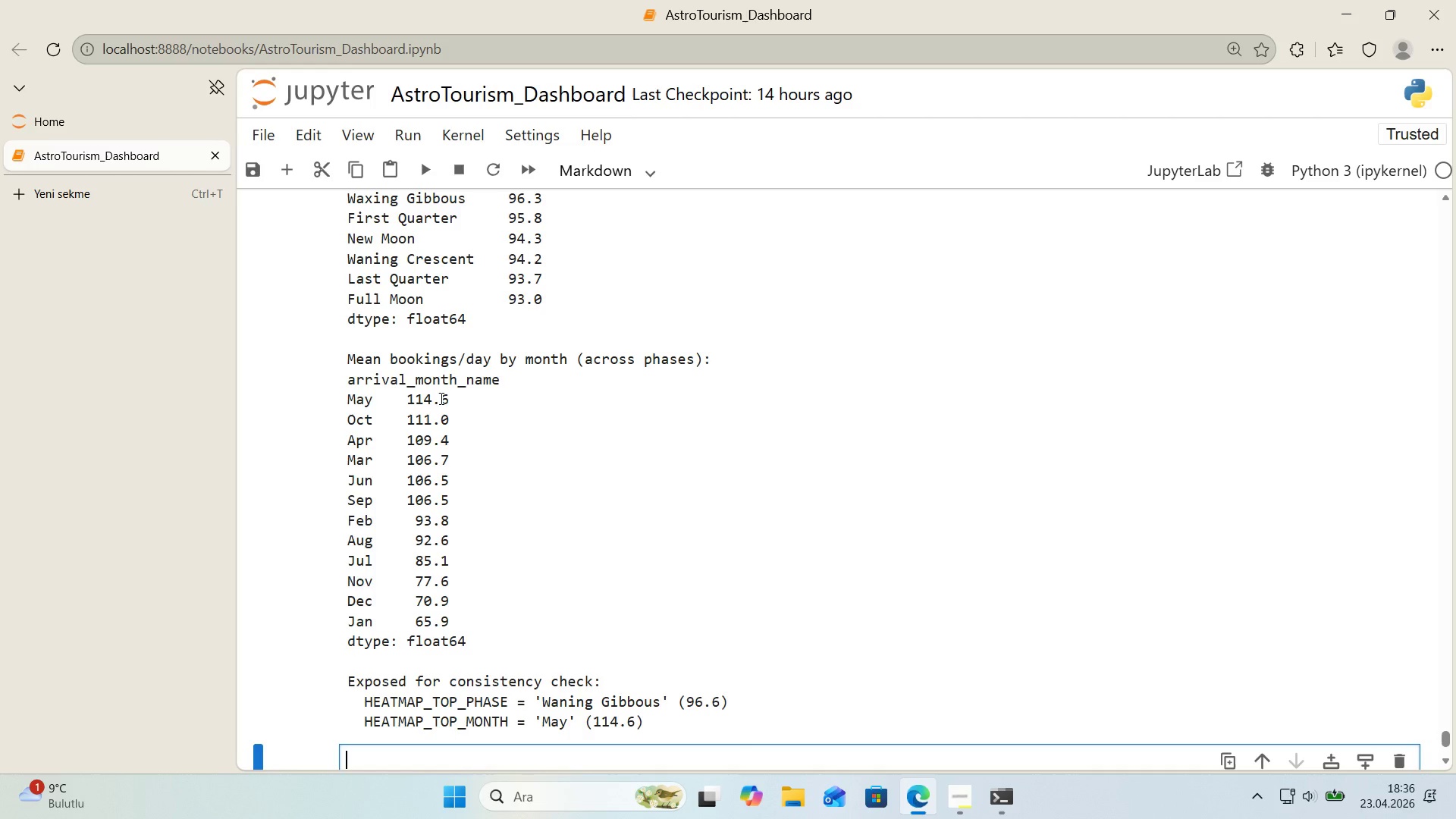 
scroll: coordinate [670, 432], scroll_direction: up, amount: 7.0
 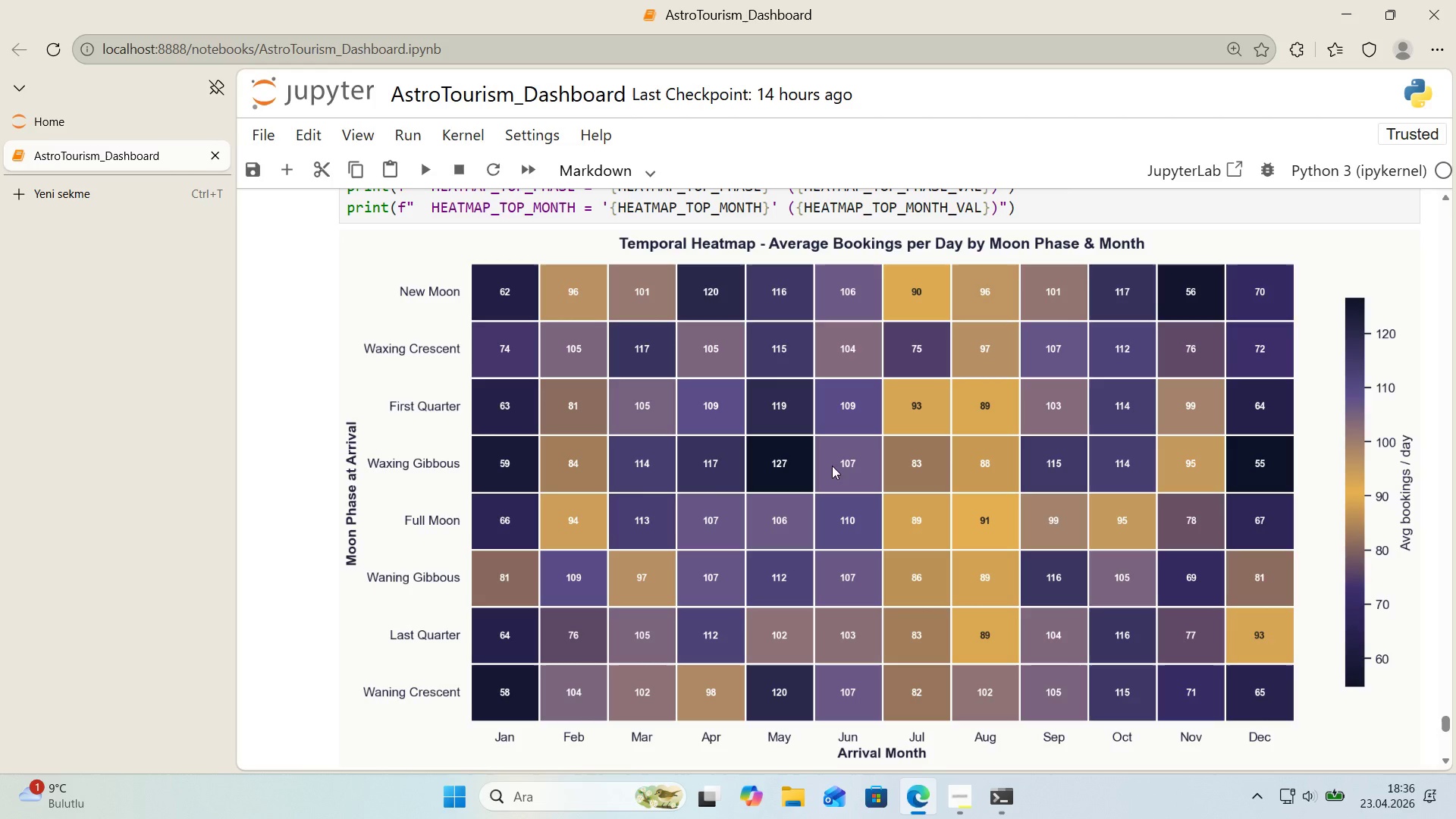 
wait(24.92)
 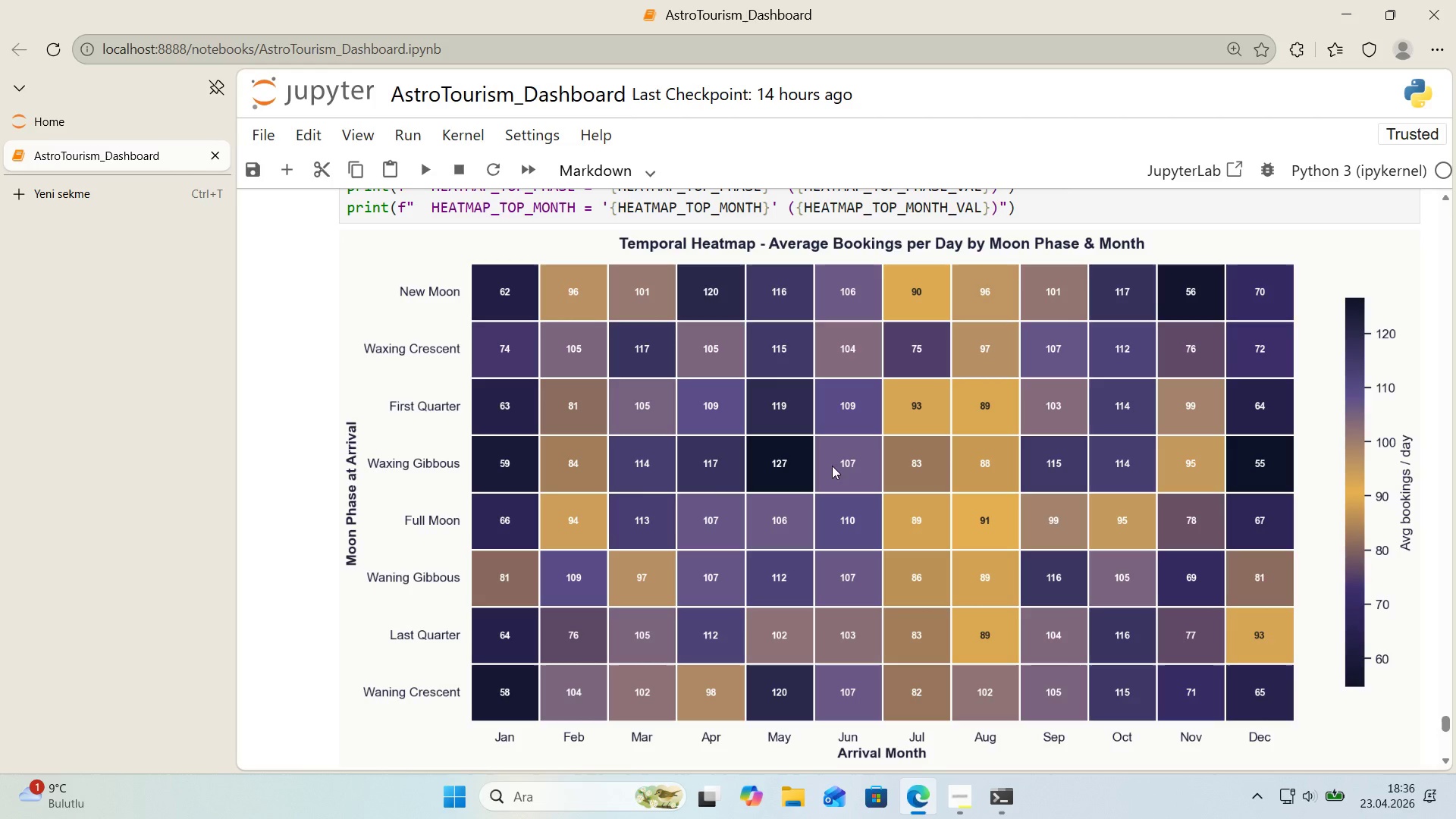 
scroll: coordinate [1141, 384], scroll_direction: down, amount: 1.0
 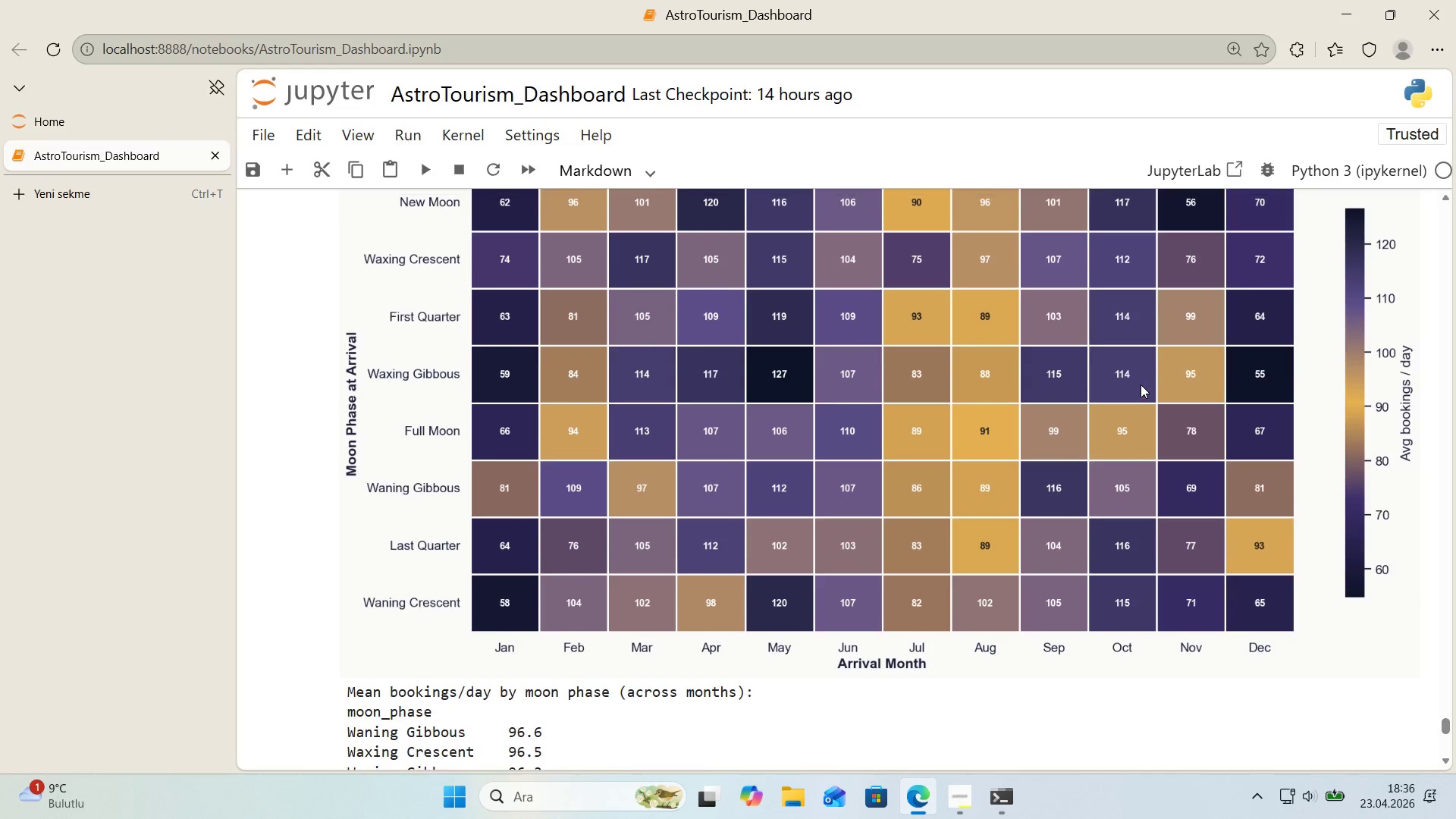 
scroll: coordinate [1141, 384], scroll_direction: up, amount: 2.0
 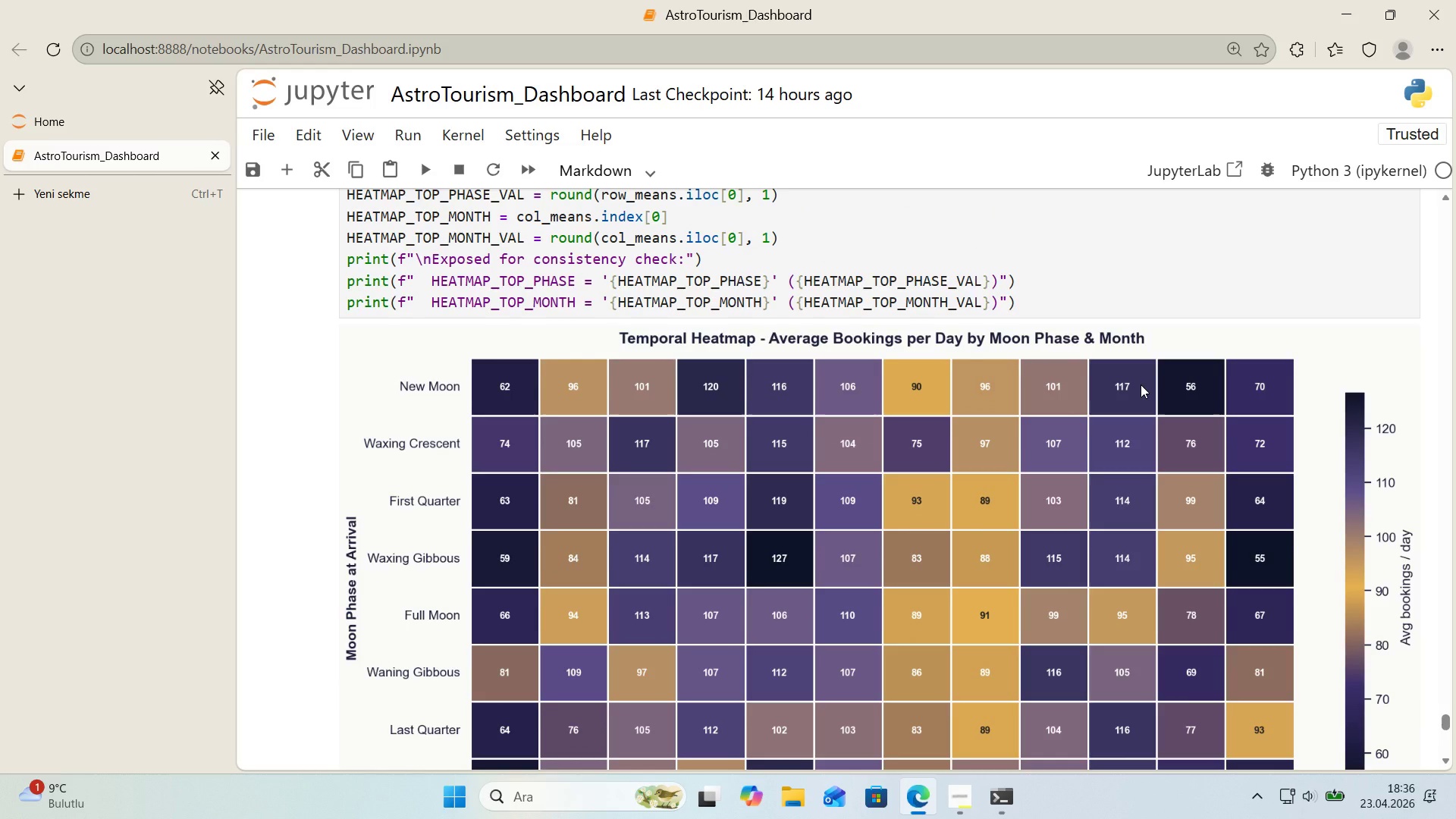 
scroll: coordinate [1141, 384], scroll_direction: down, amount: 2.0
 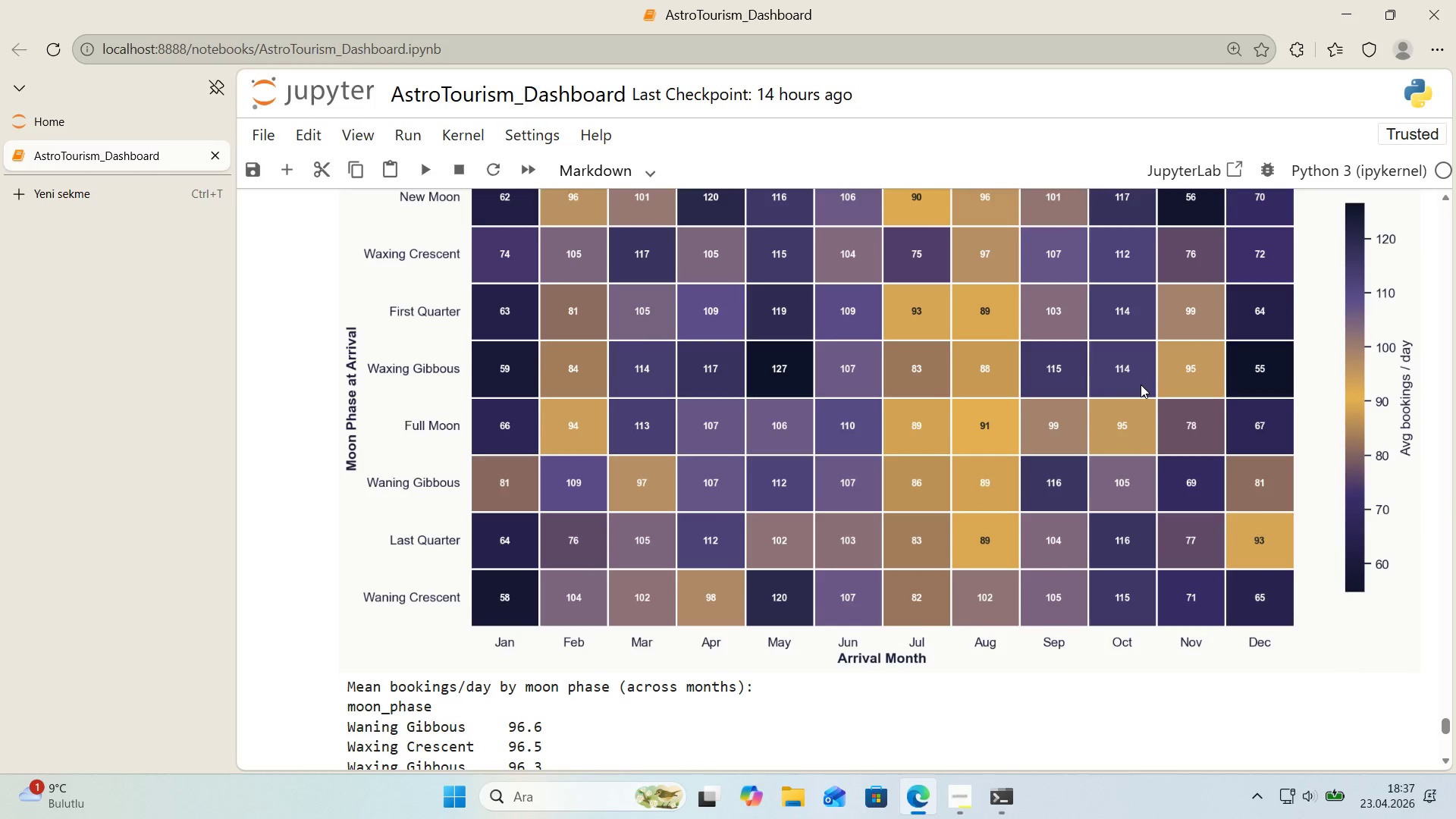 
scroll: coordinate [1141, 384], scroll_direction: up, amount: 1.0
 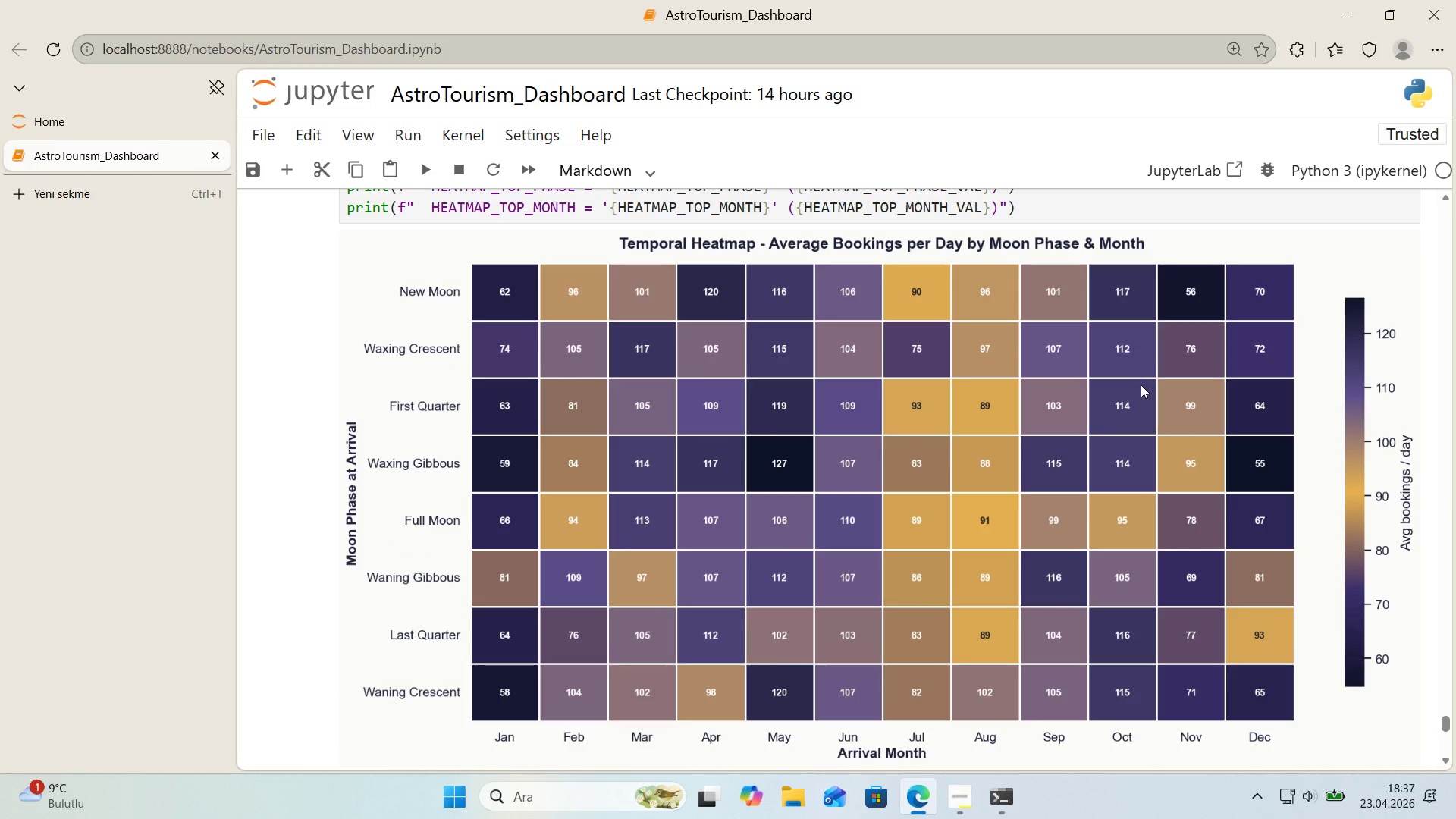 
wait(7.36)
 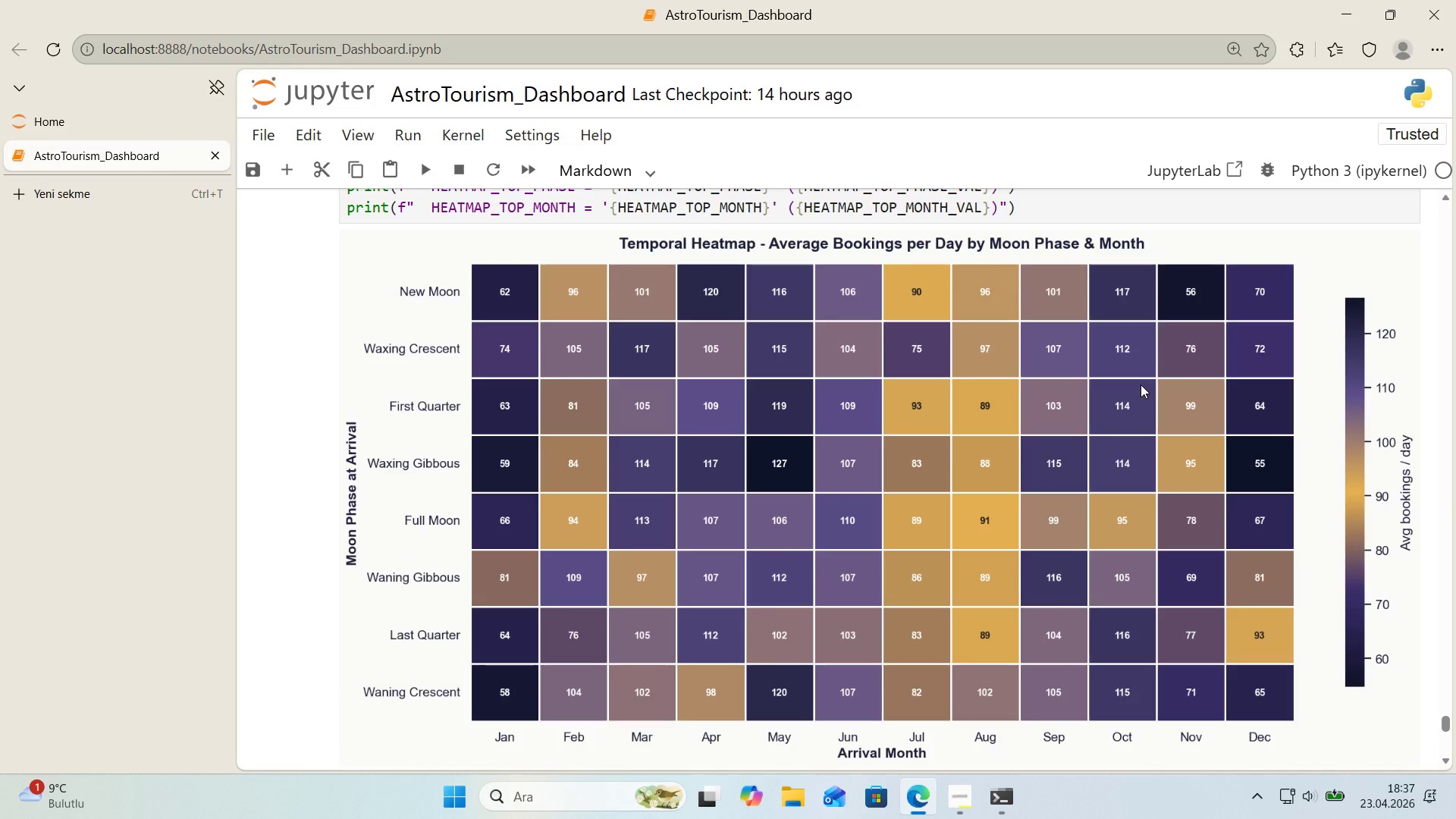 
scroll: coordinate [829, 494], scroll_direction: down, amount: 8.0
 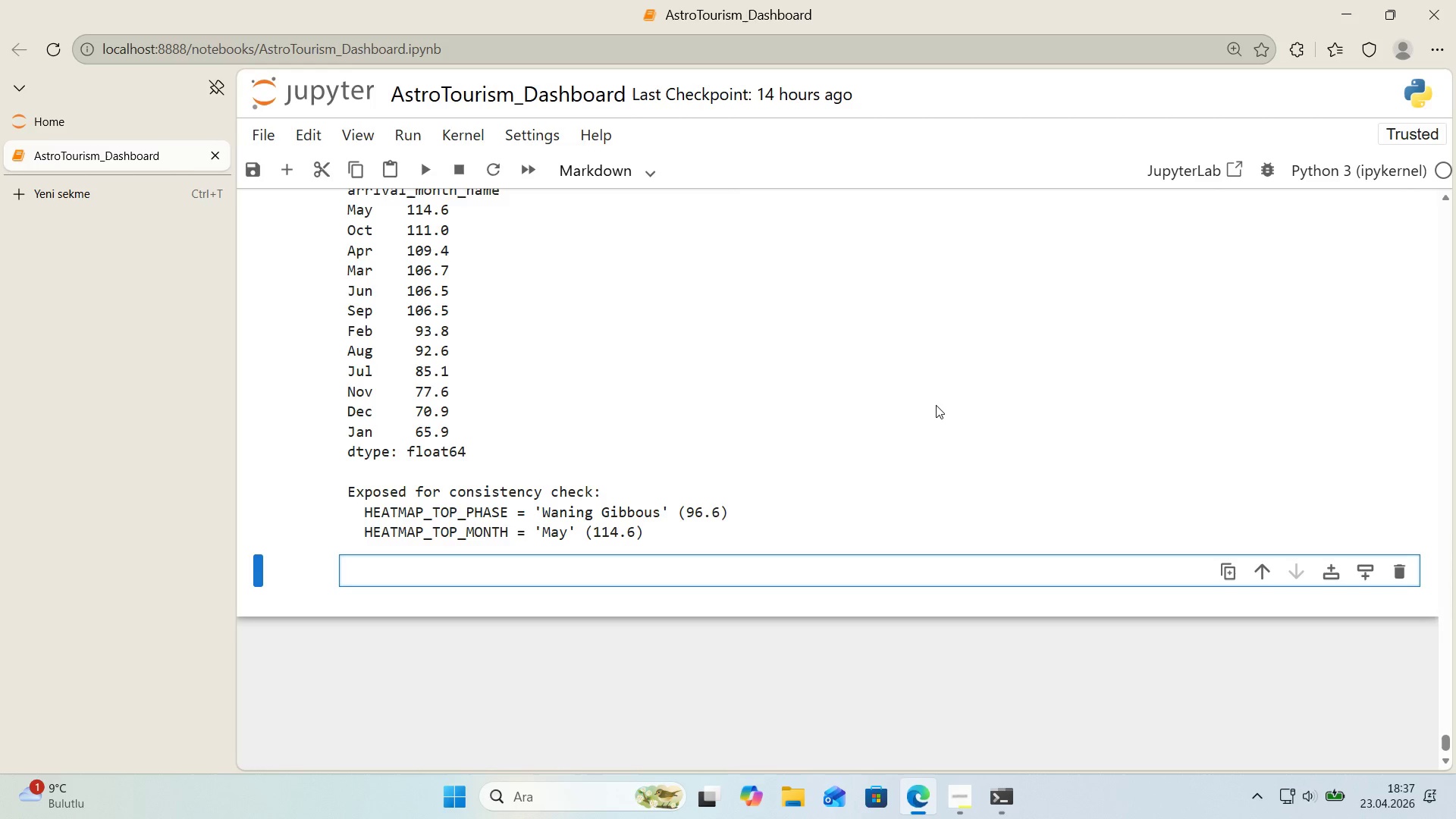 
type(H'ghest)
 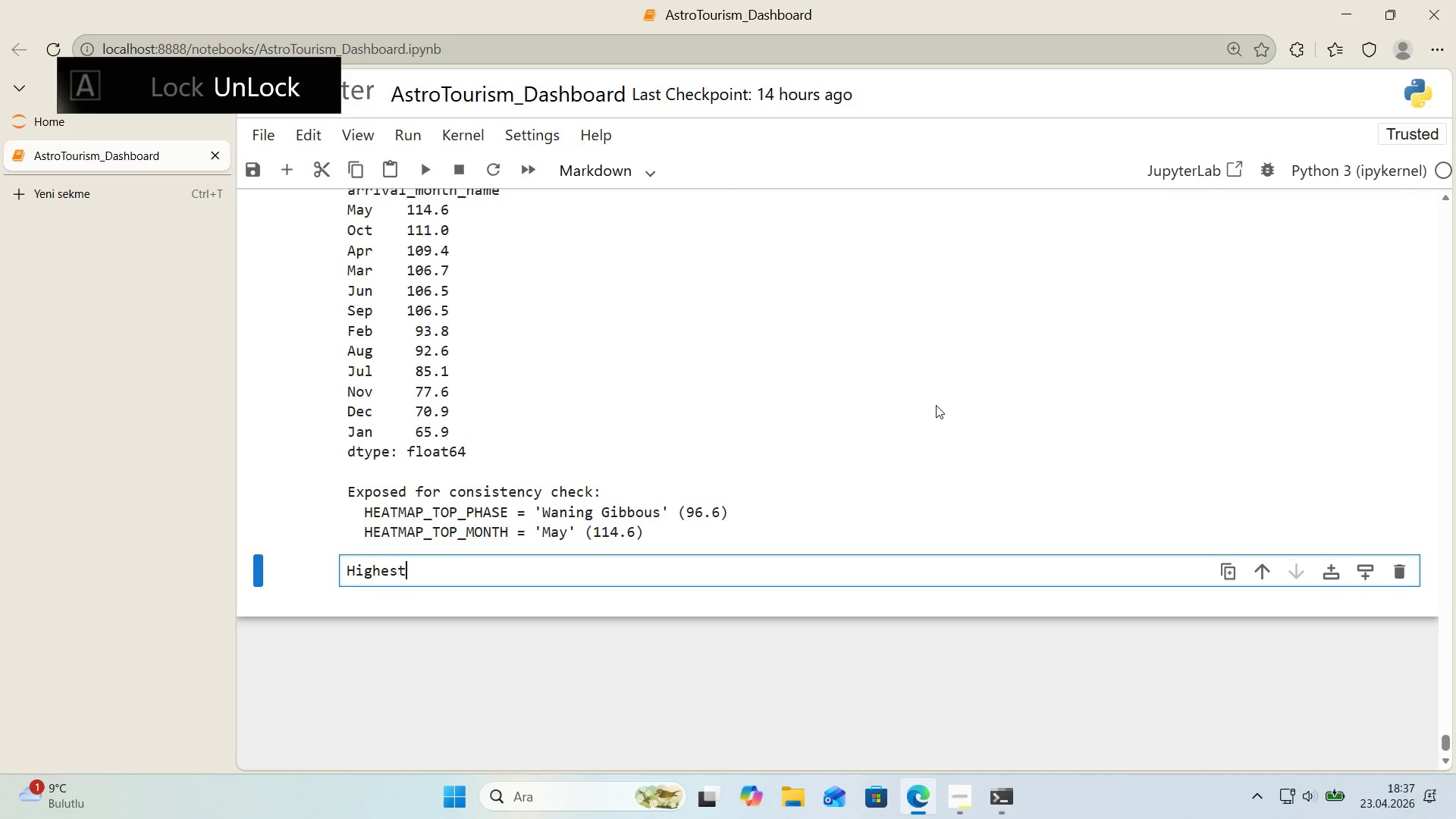 
key(ArrowLeft)
 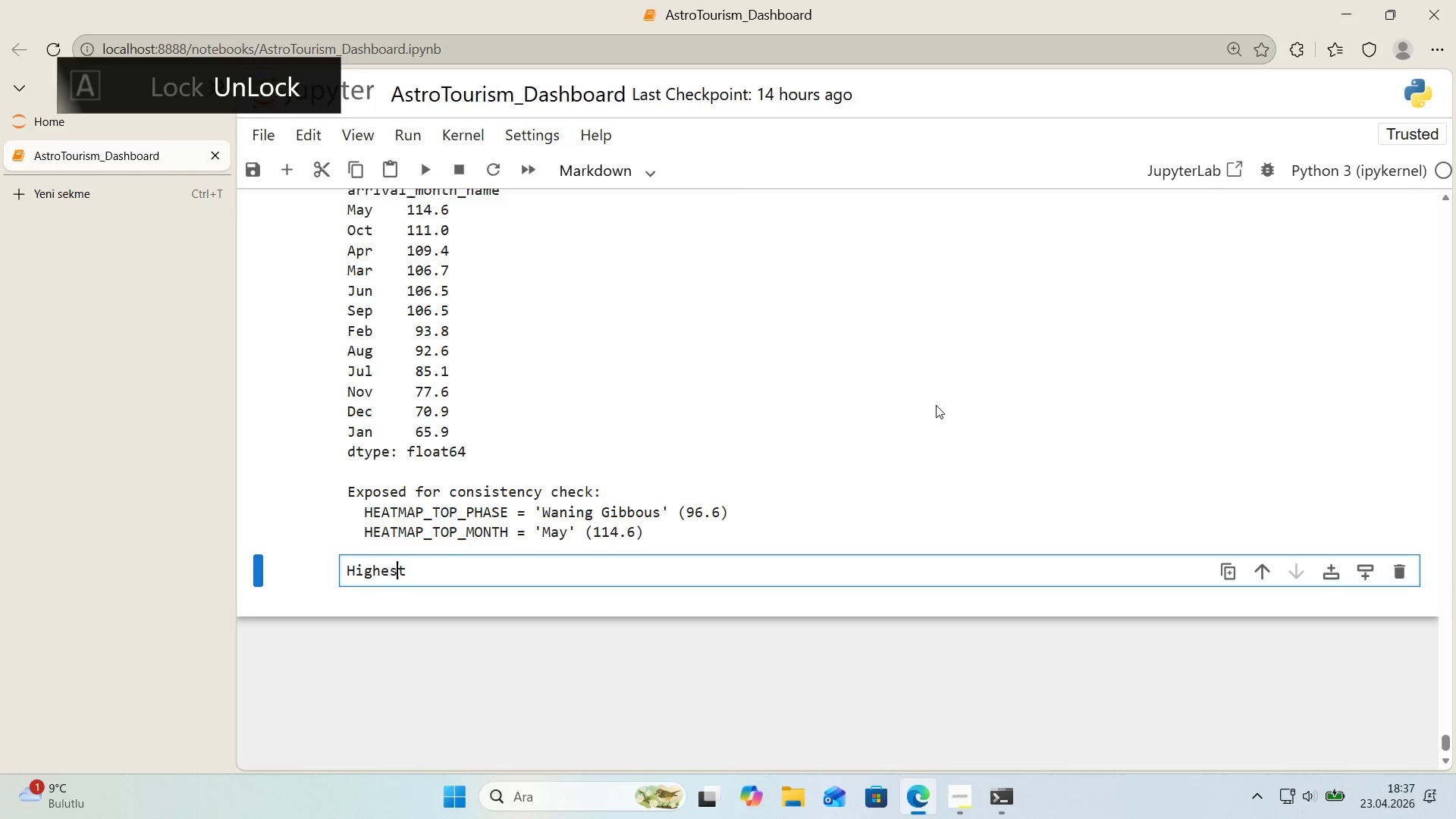 
key(ArrowLeft)
 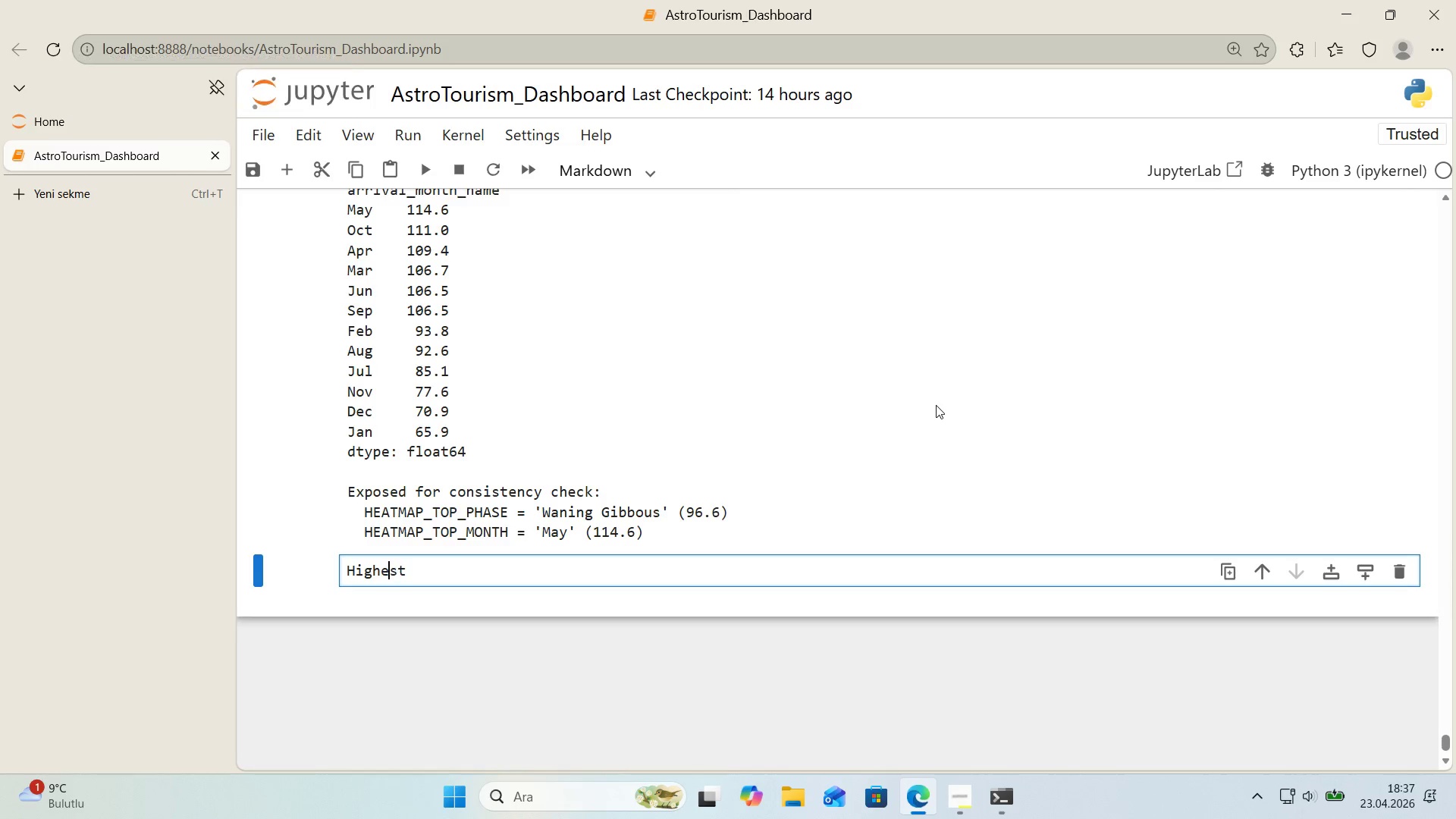 
key(ArrowLeft)
 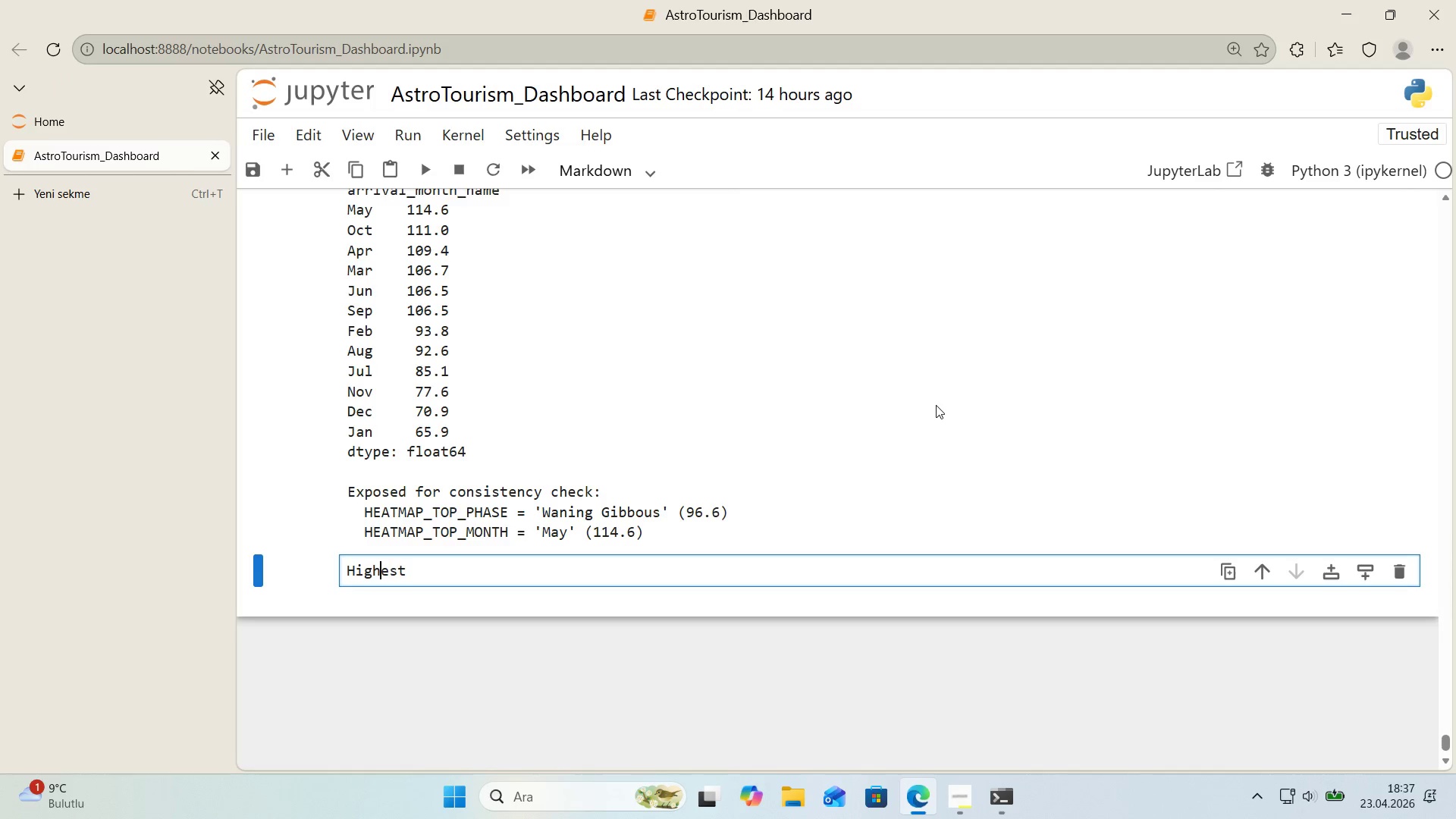 
key(ArrowLeft)
 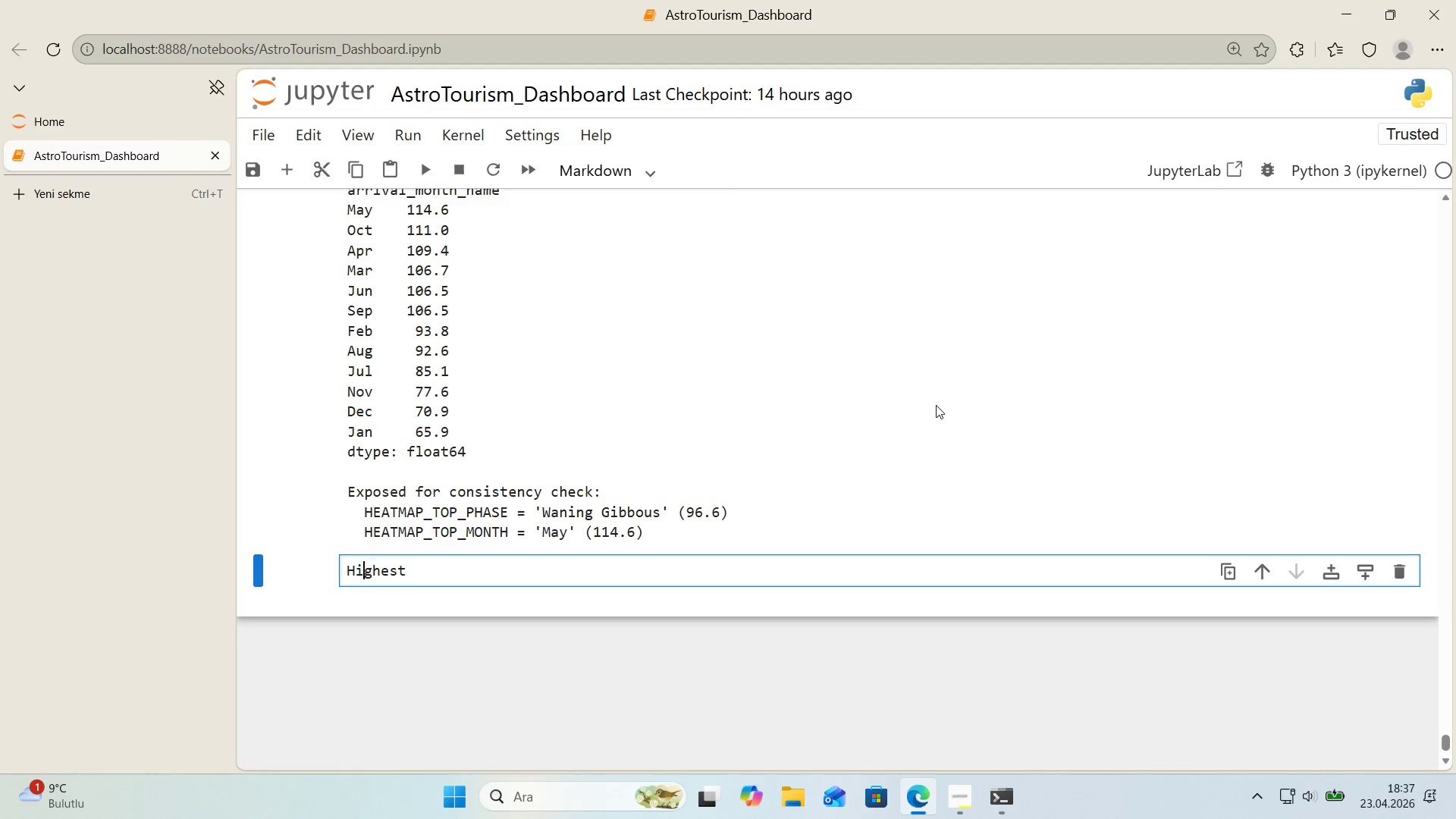 
key(ArrowLeft)
 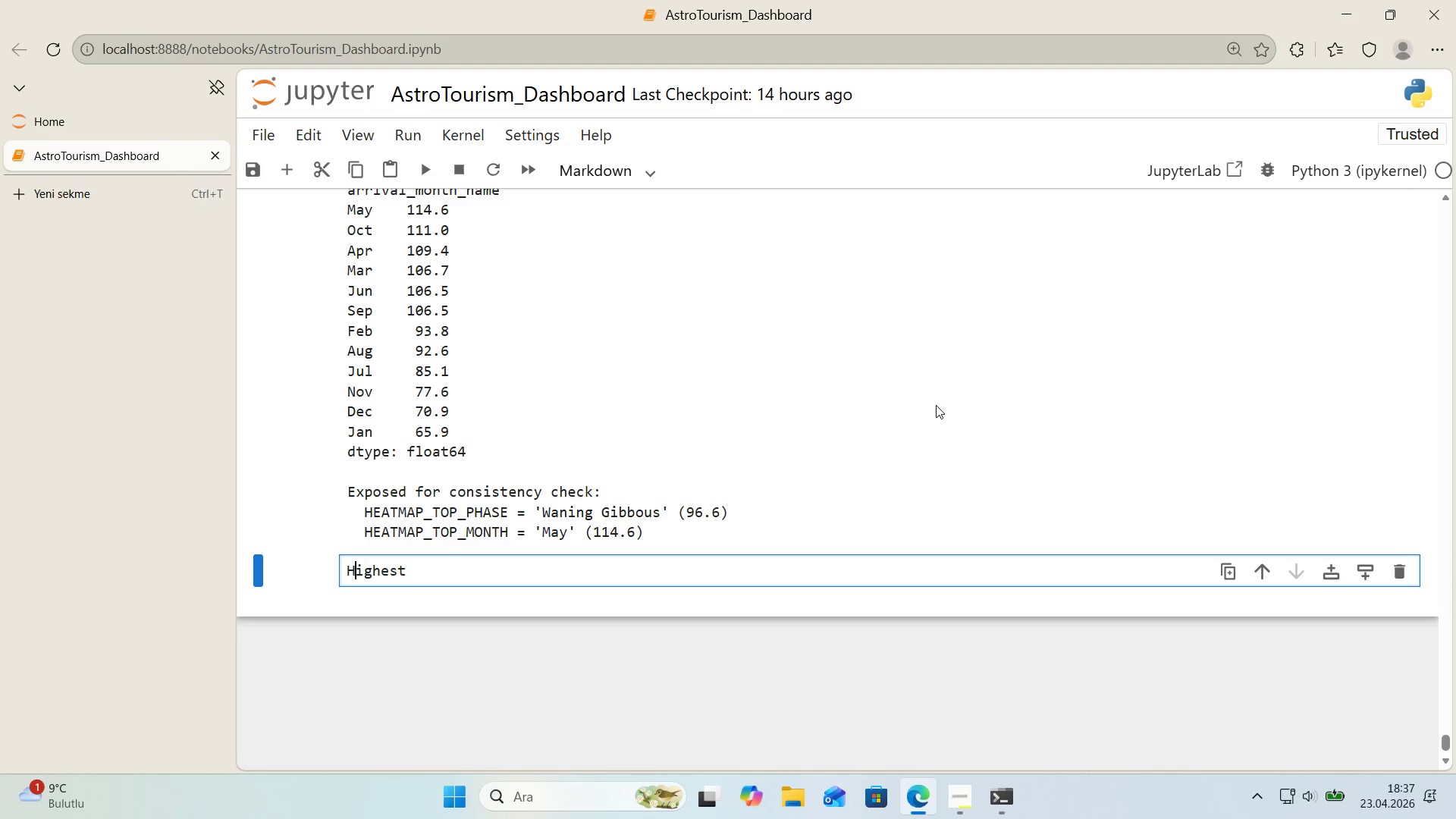 
key(ArrowLeft)
 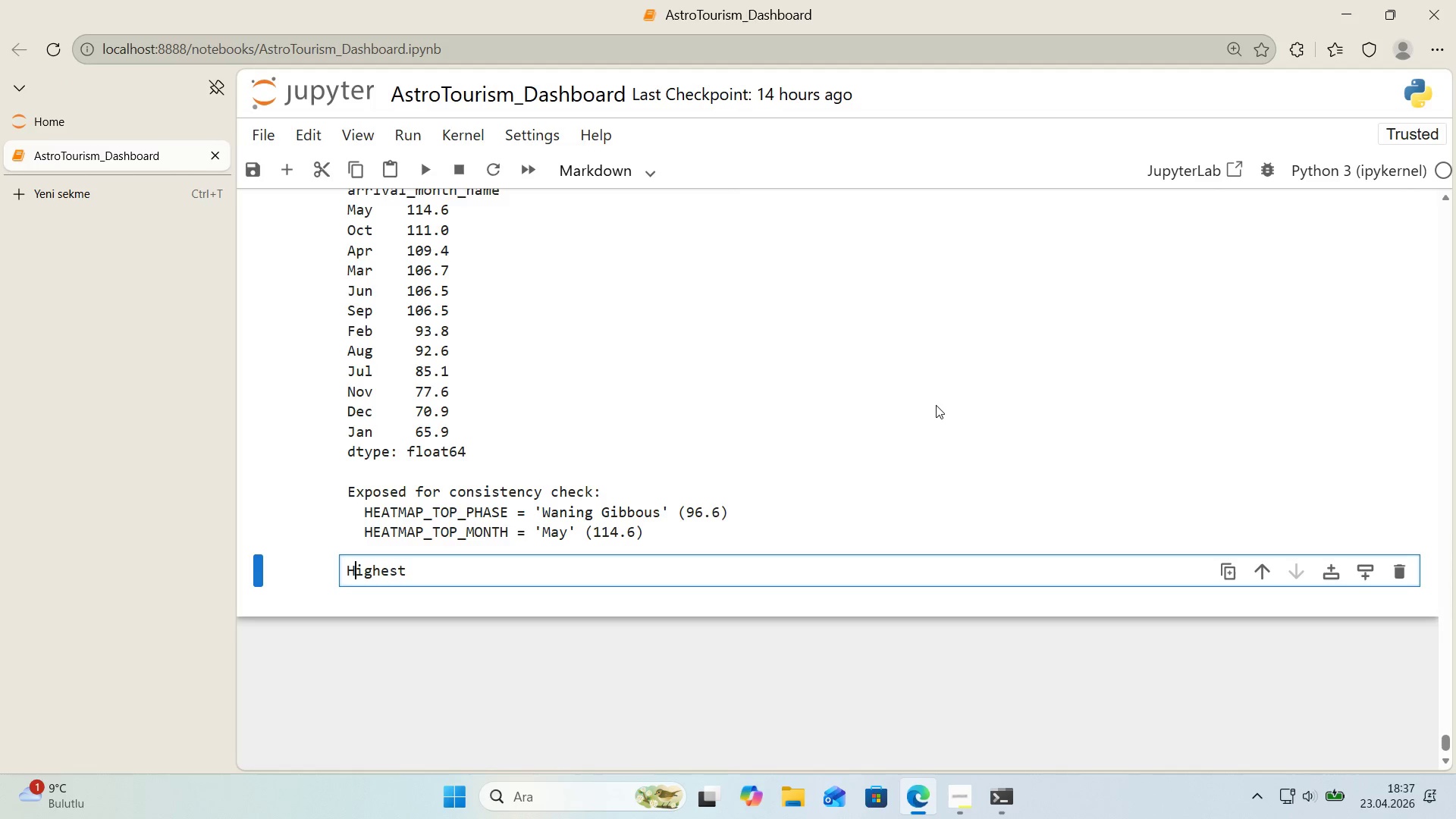 
key(ArrowLeft)
 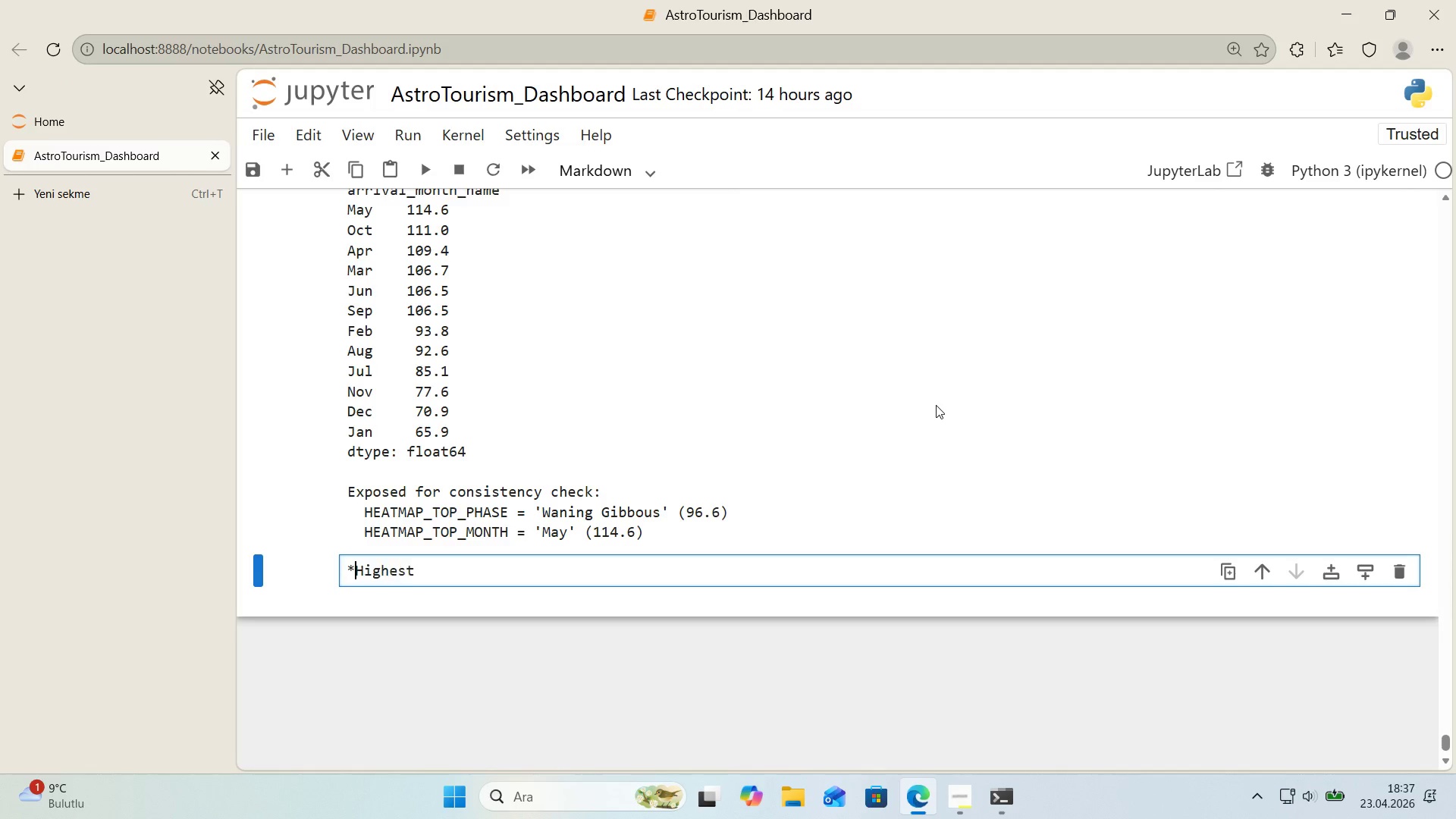 
key(NumpadMultiply)
 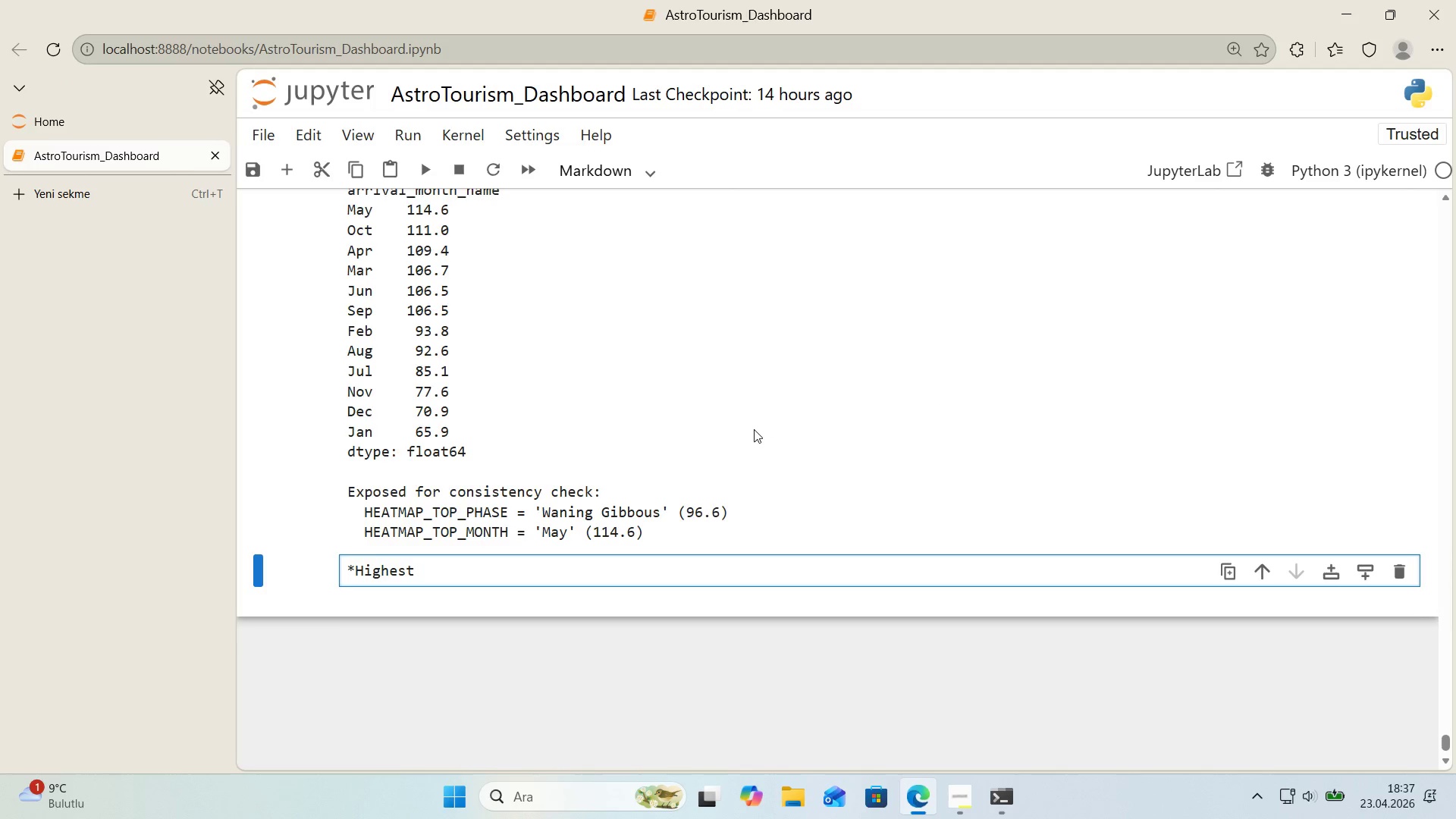 
scroll: coordinate [754, 429], scroll_direction: up, amount: 1.0
 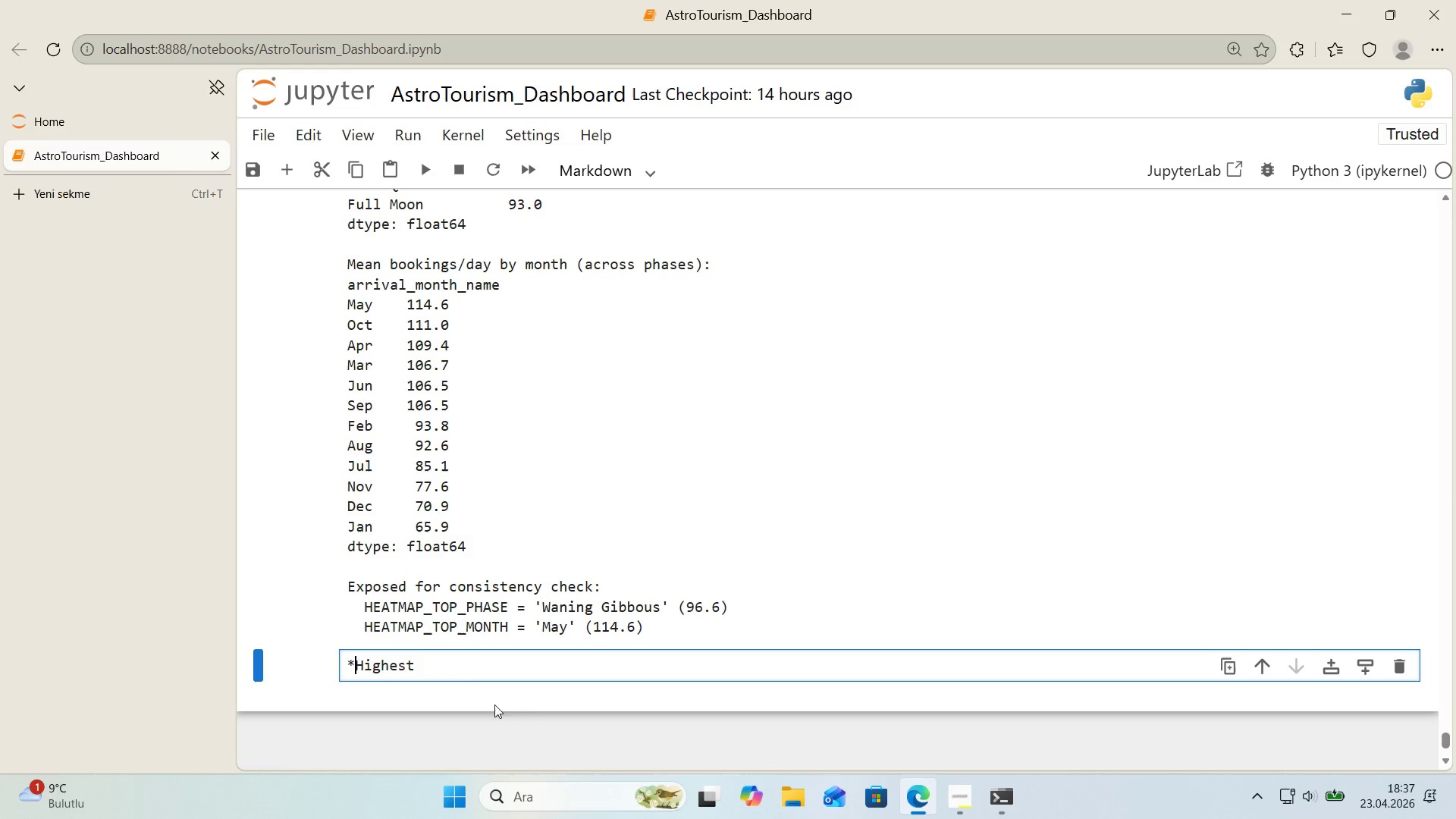 
left_click([447, 662])
 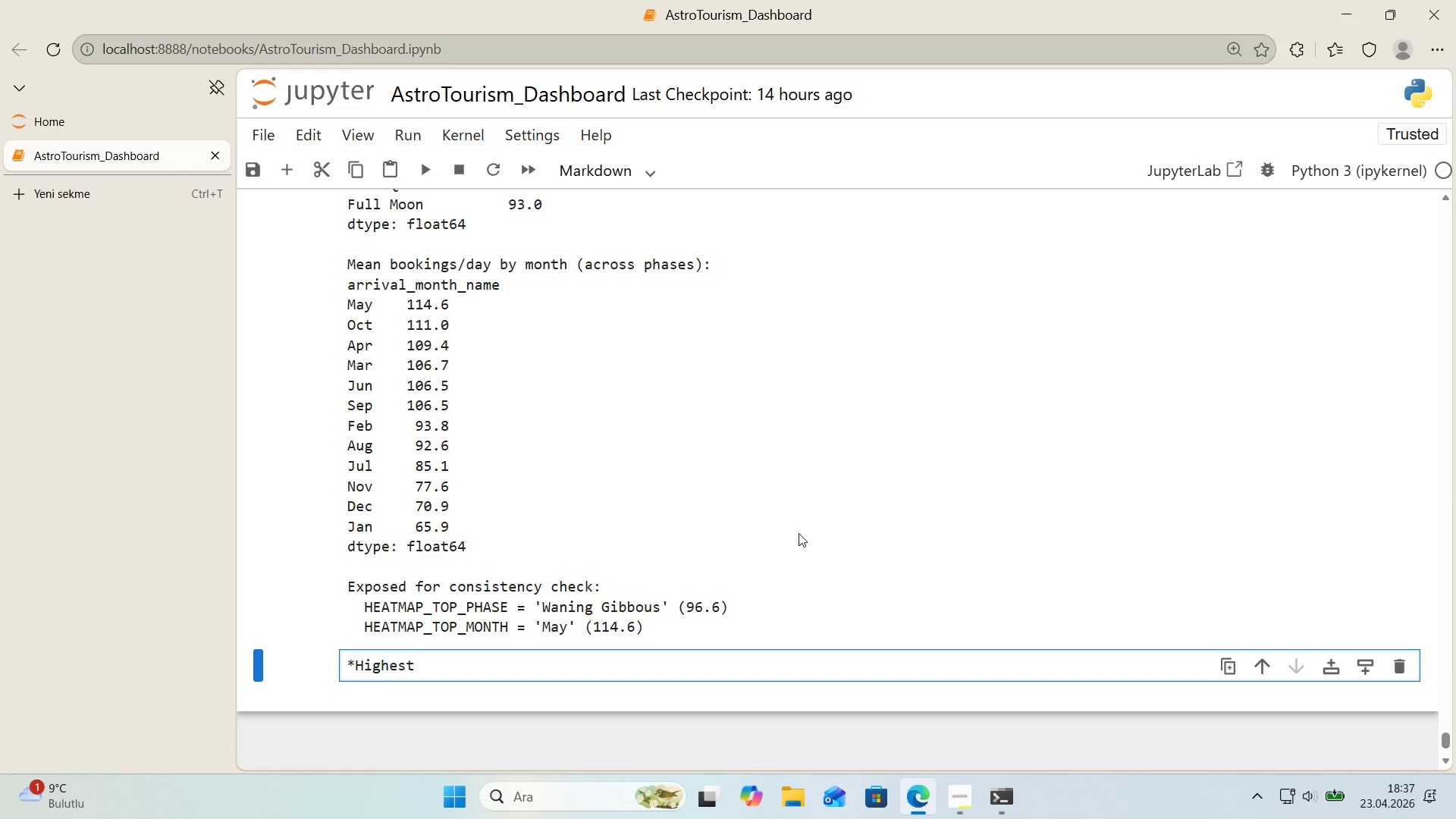 
type( de)
key(Backspace)
key(Backspace)
key(Backspace)
type(-dens'ty phase across months>)
 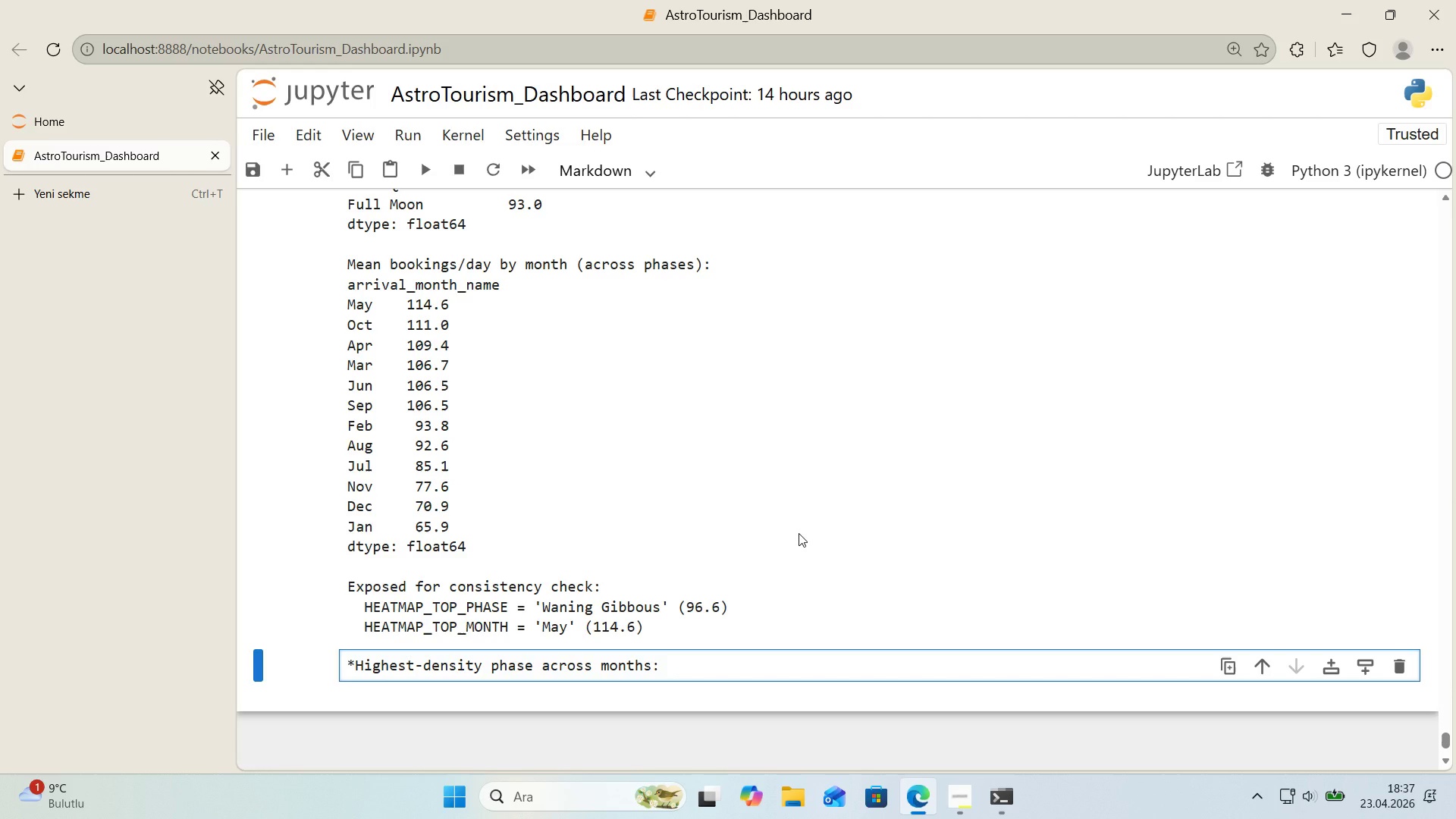 
key(Enter)
 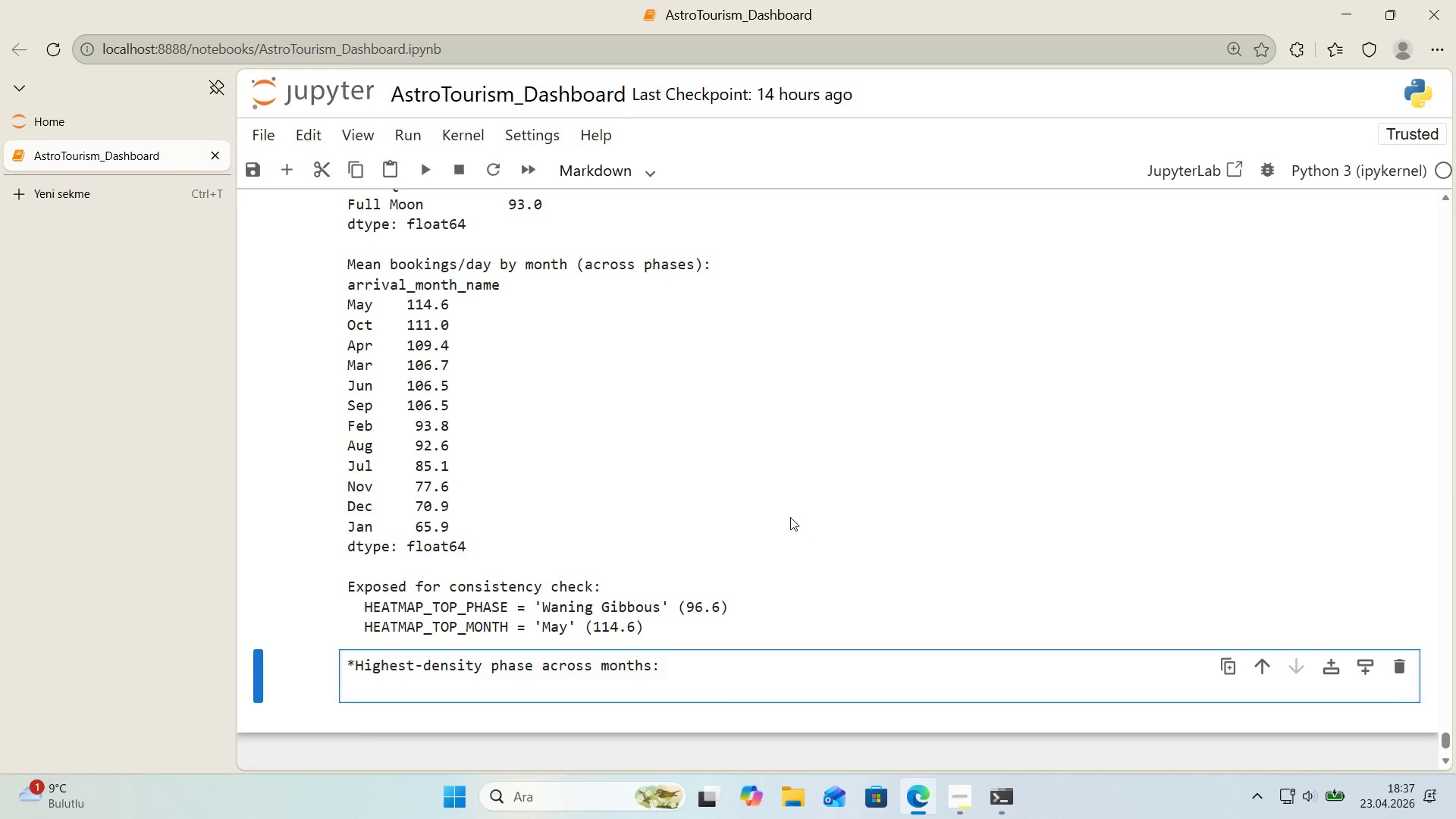 
scroll: coordinate [780, 500], scroll_direction: up, amount: 3.0
 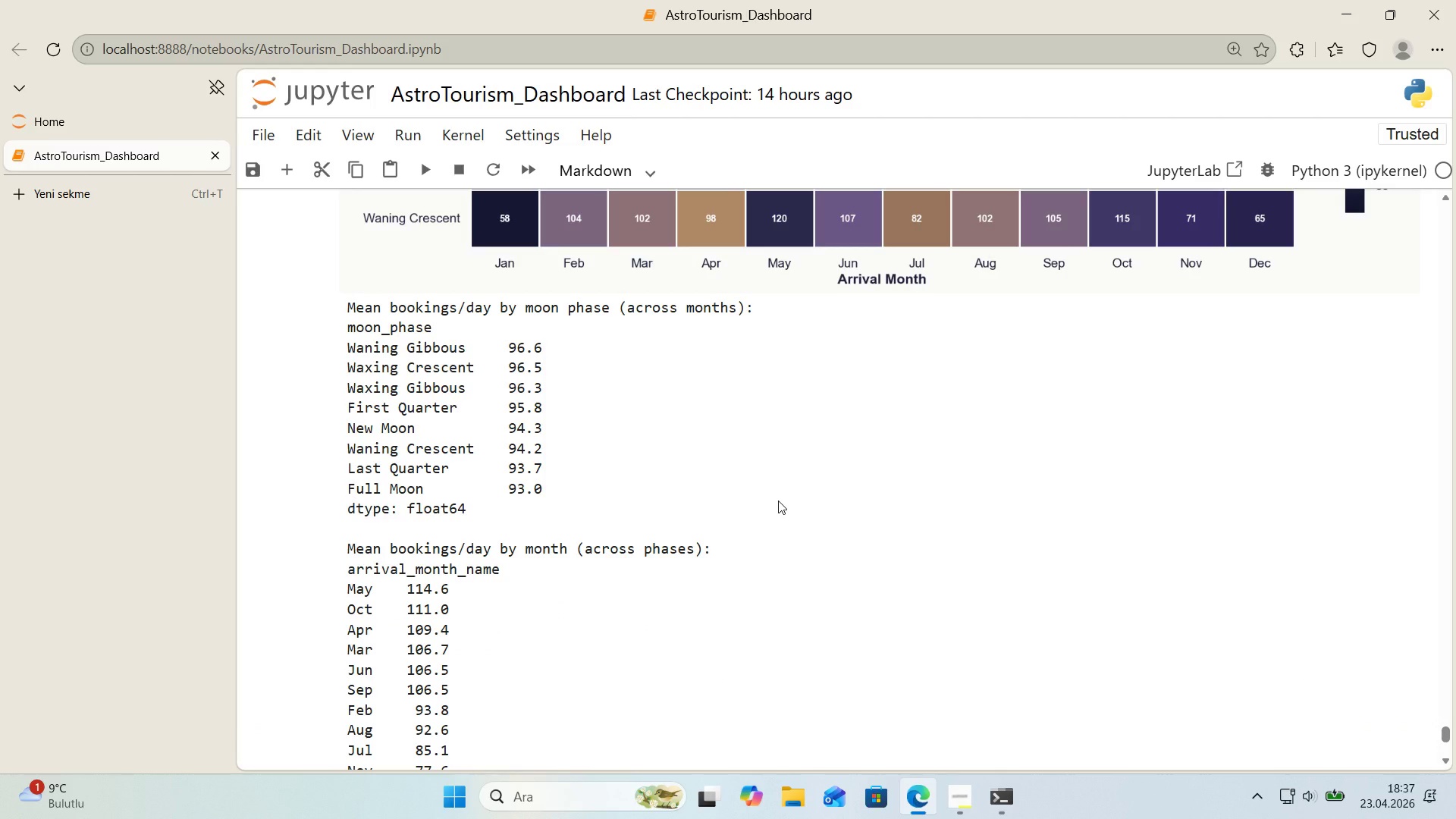 
wait(6.51)
 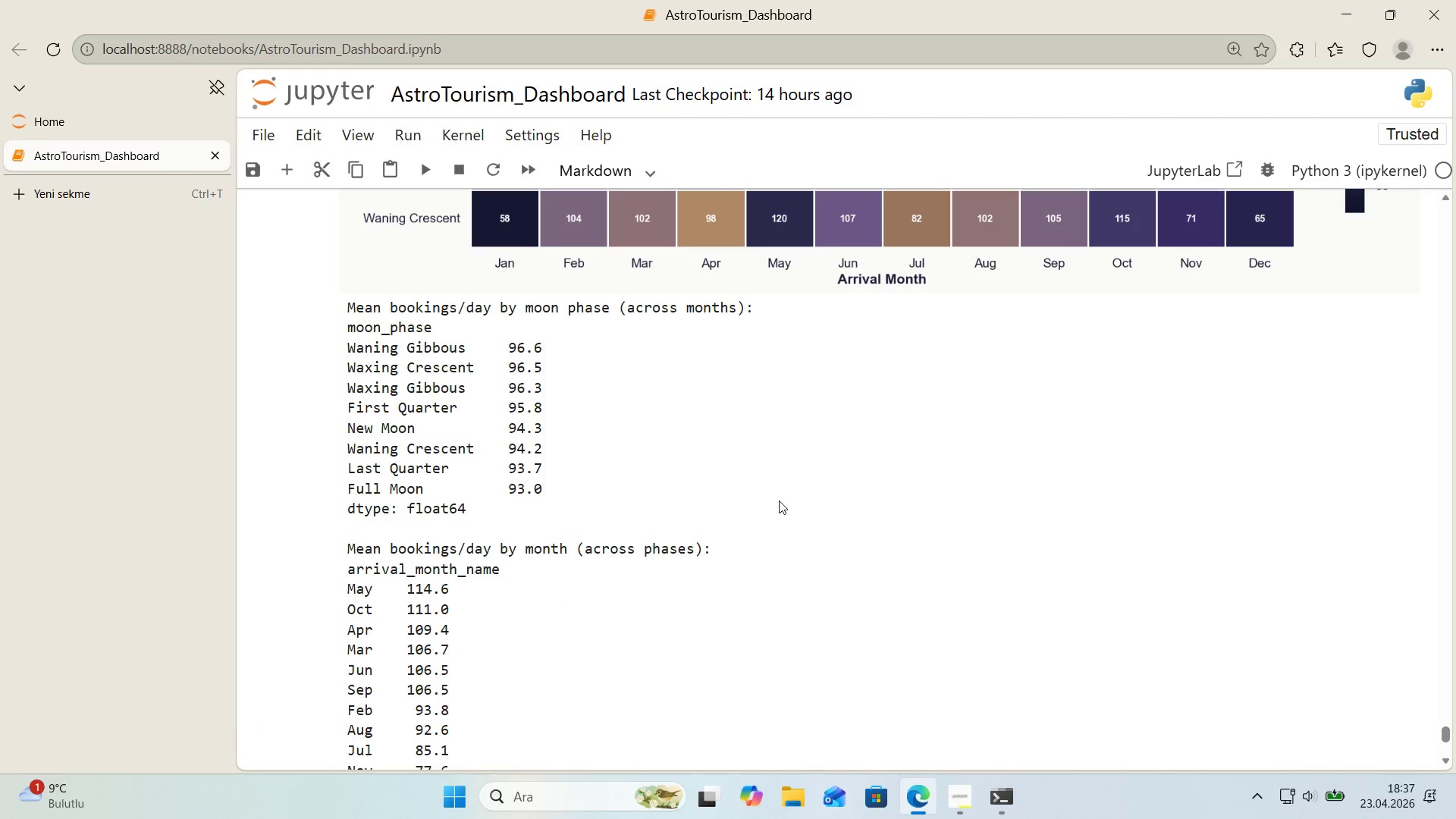 
left_click_drag(start_coordinate=[349, 352], to_coordinate=[467, 351])
 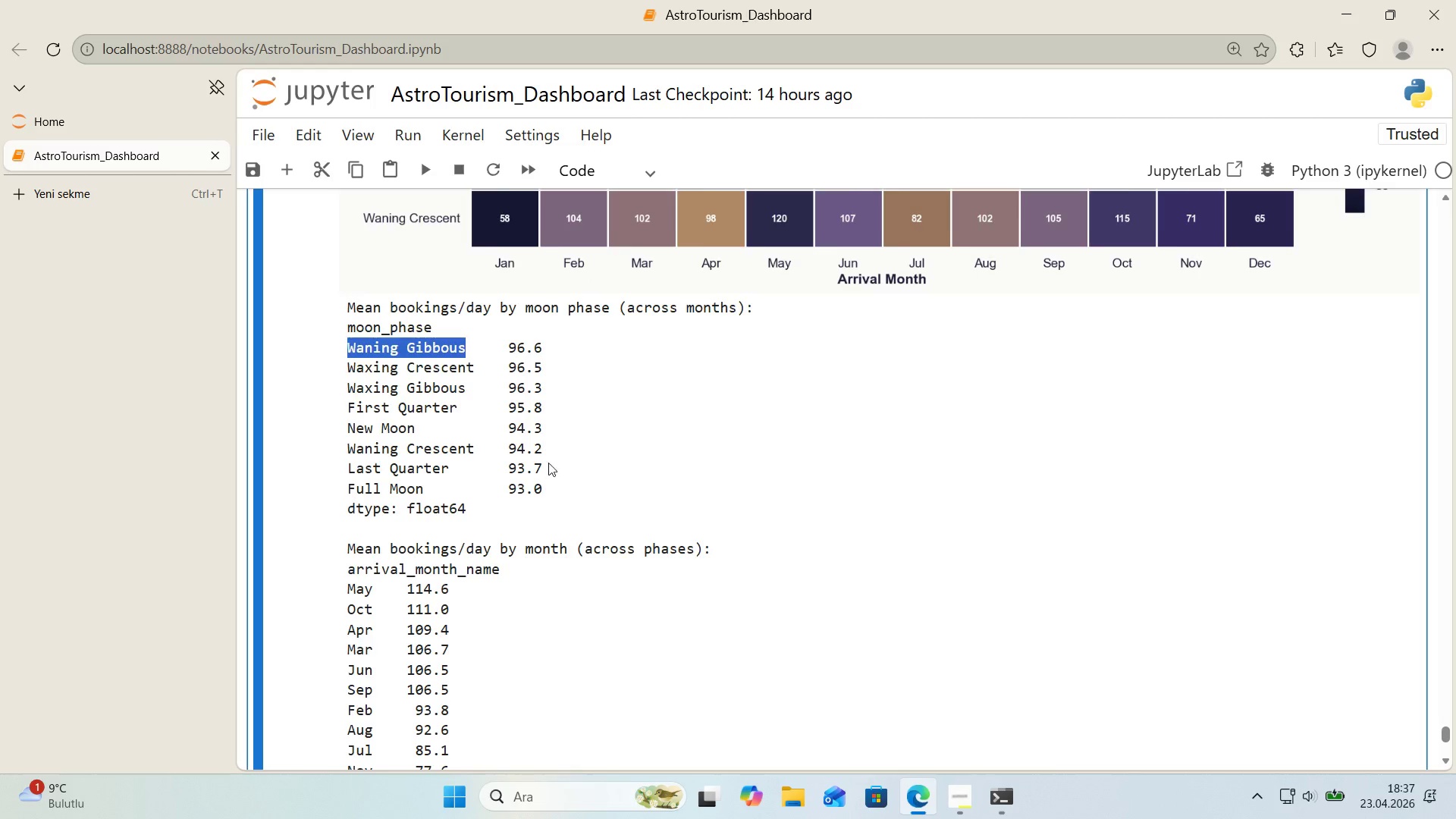 
left_click([467, 351])
 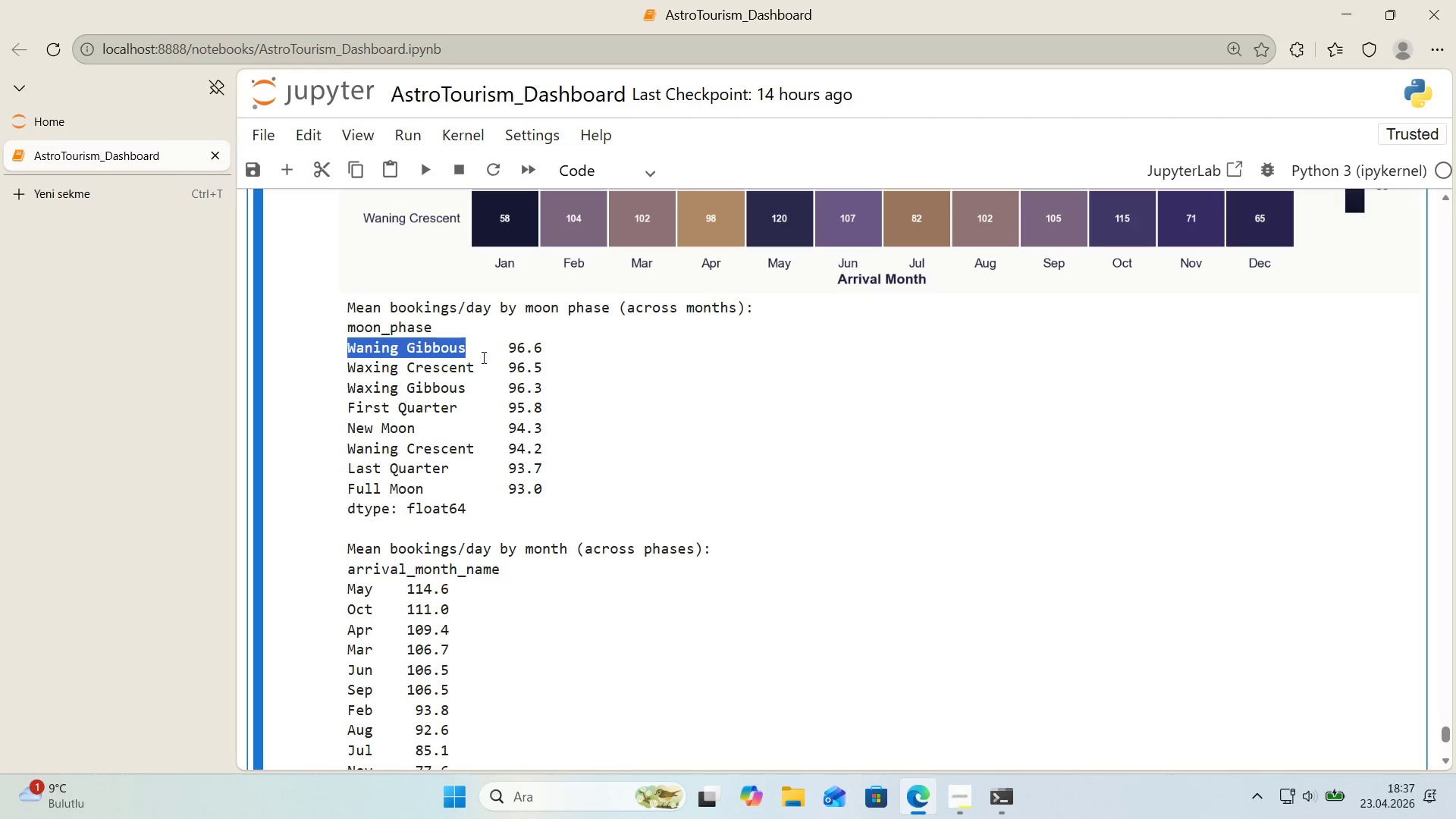 
key(Control+ControlLeft)
 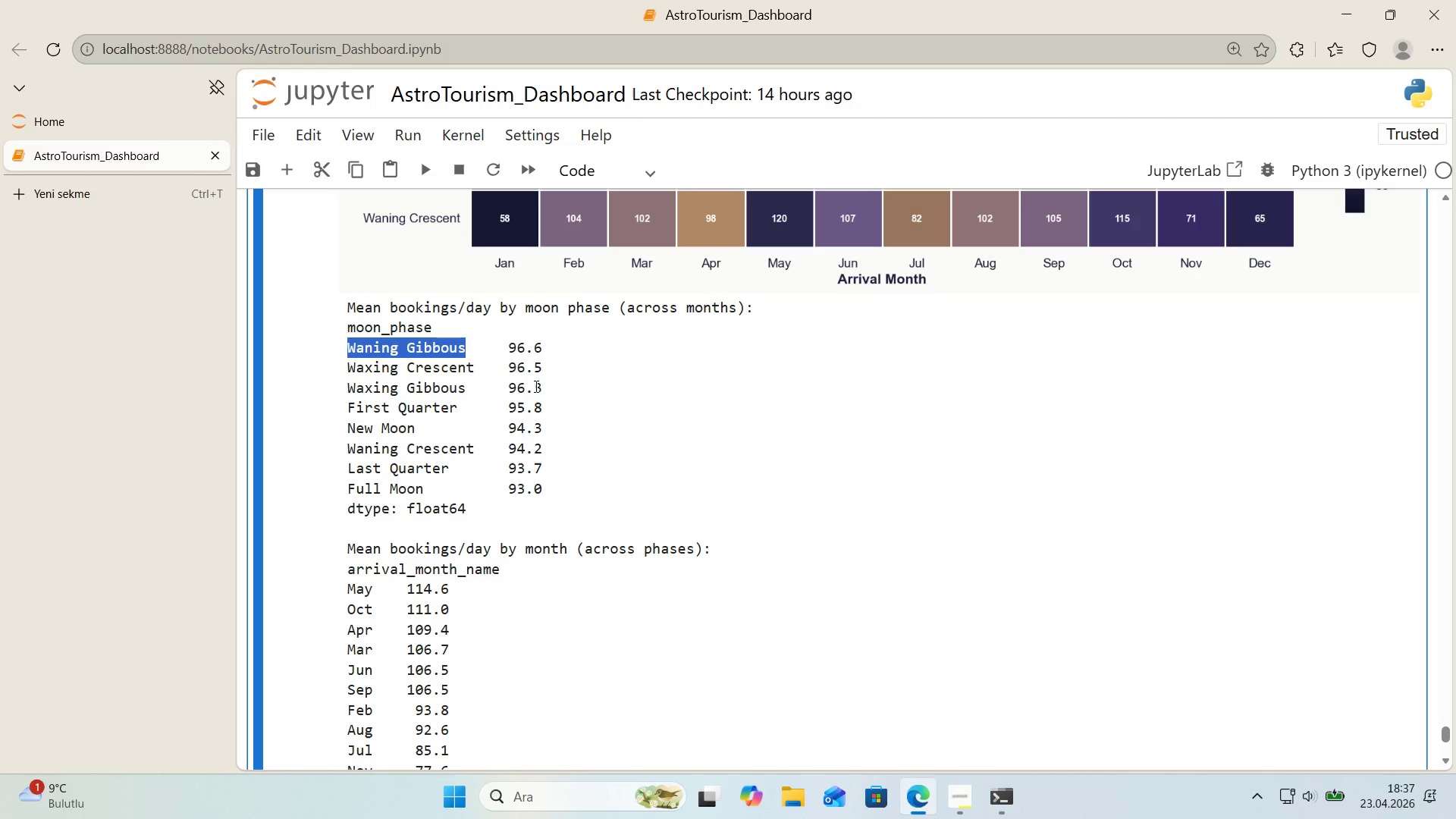 
key(Control+C)
 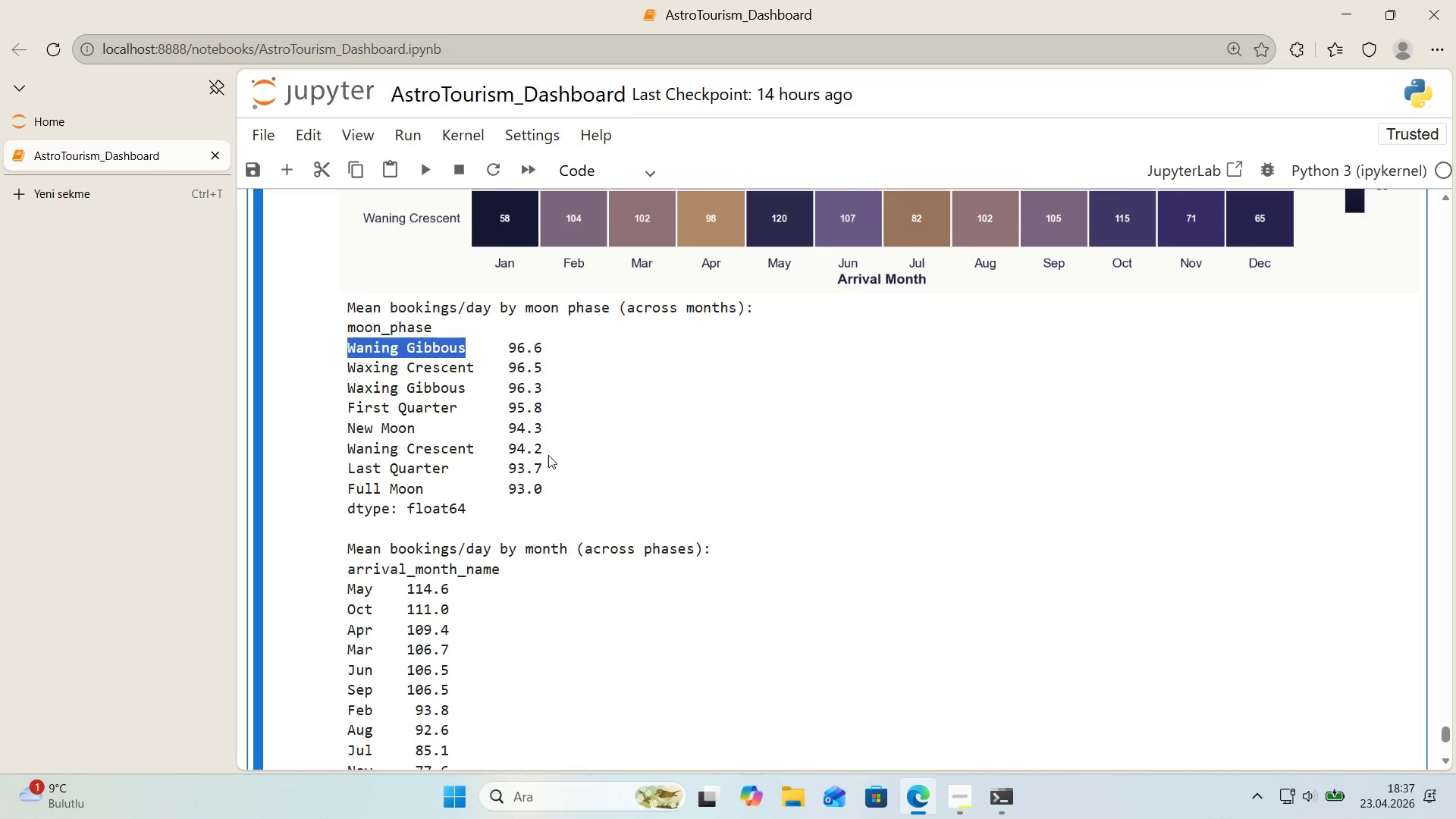 
scroll: coordinate [547, 470], scroll_direction: down, amount: 4.0
 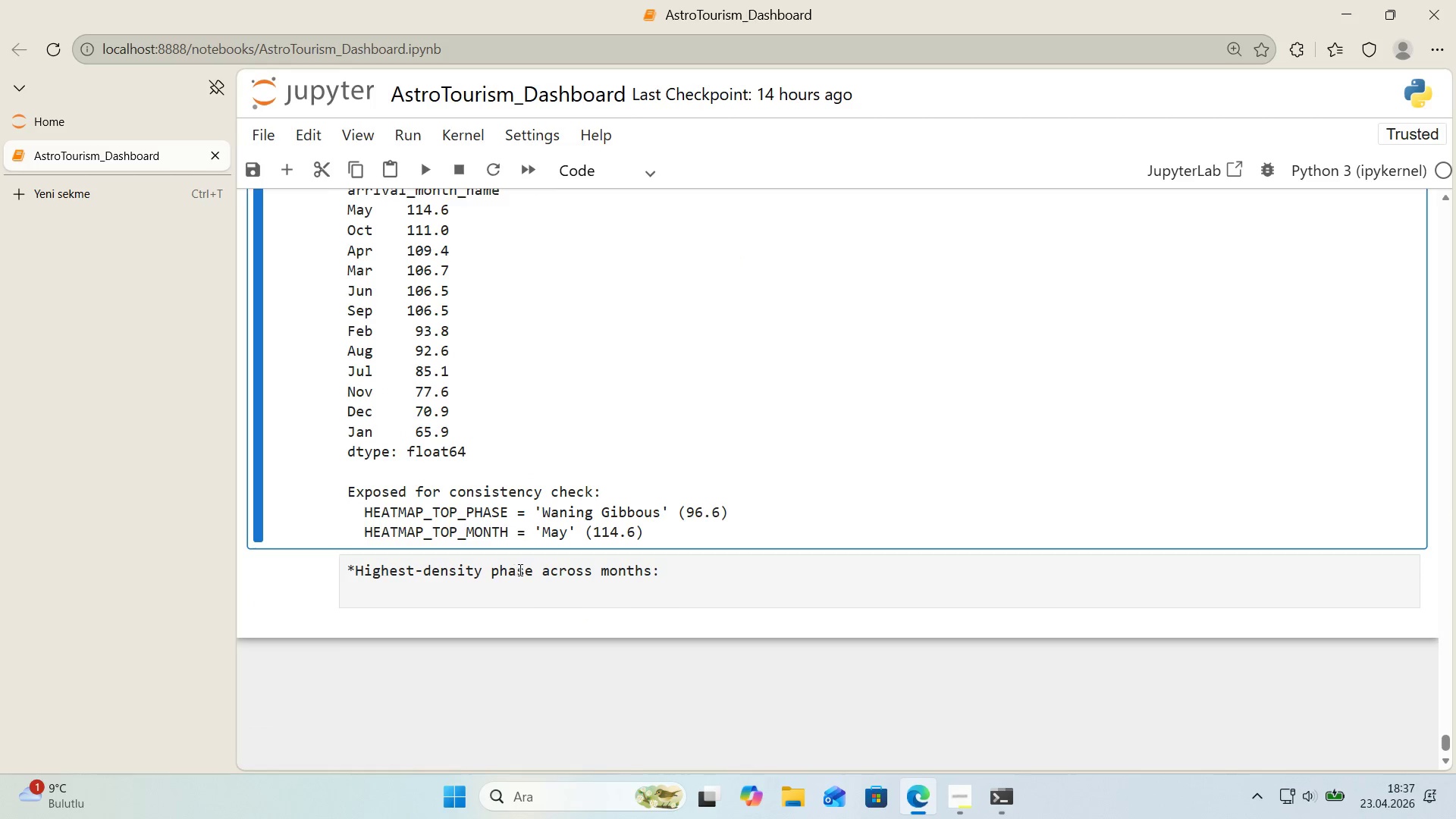 
left_click([485, 592])
 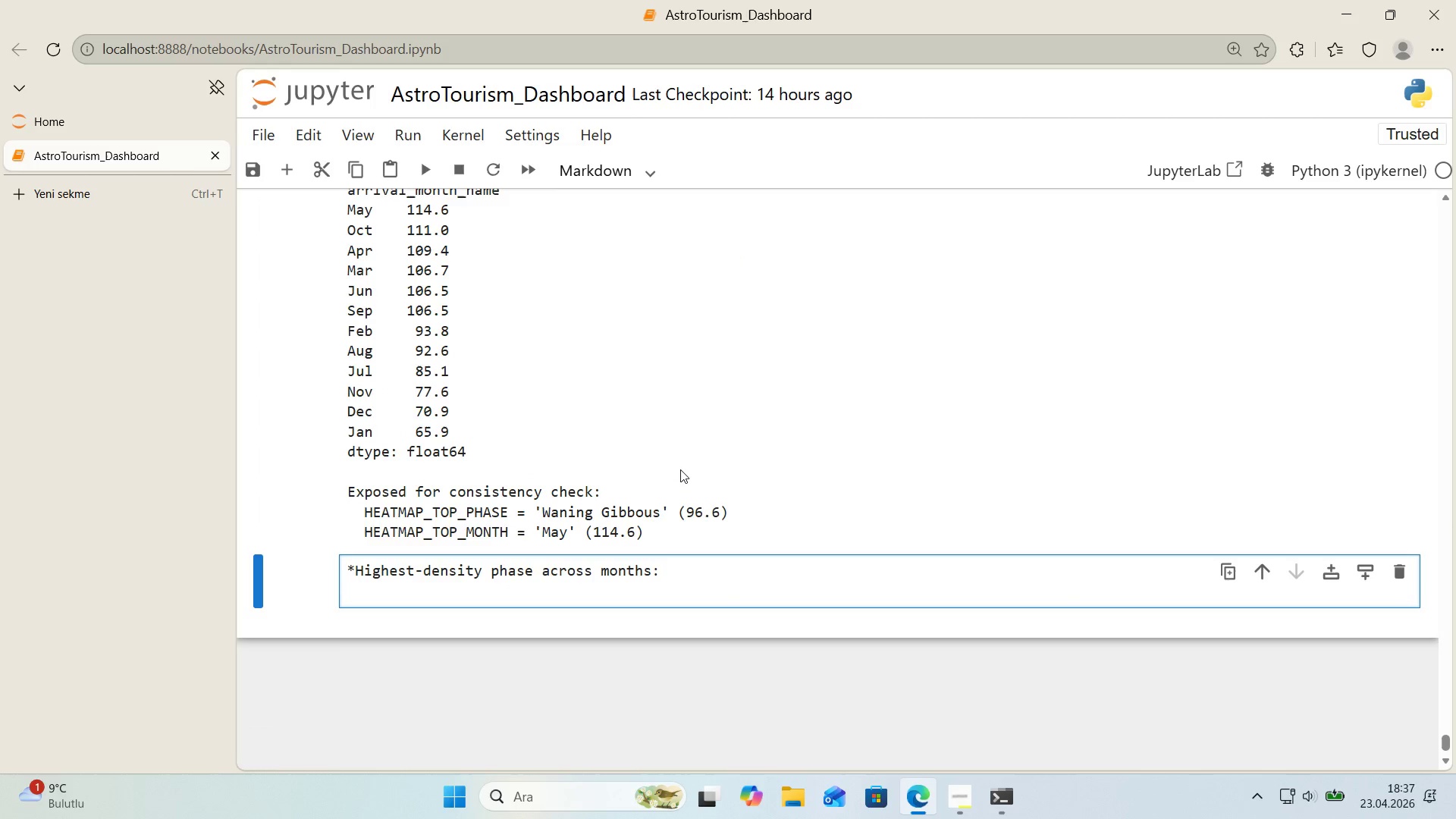 
key(Control+ControlLeft)
 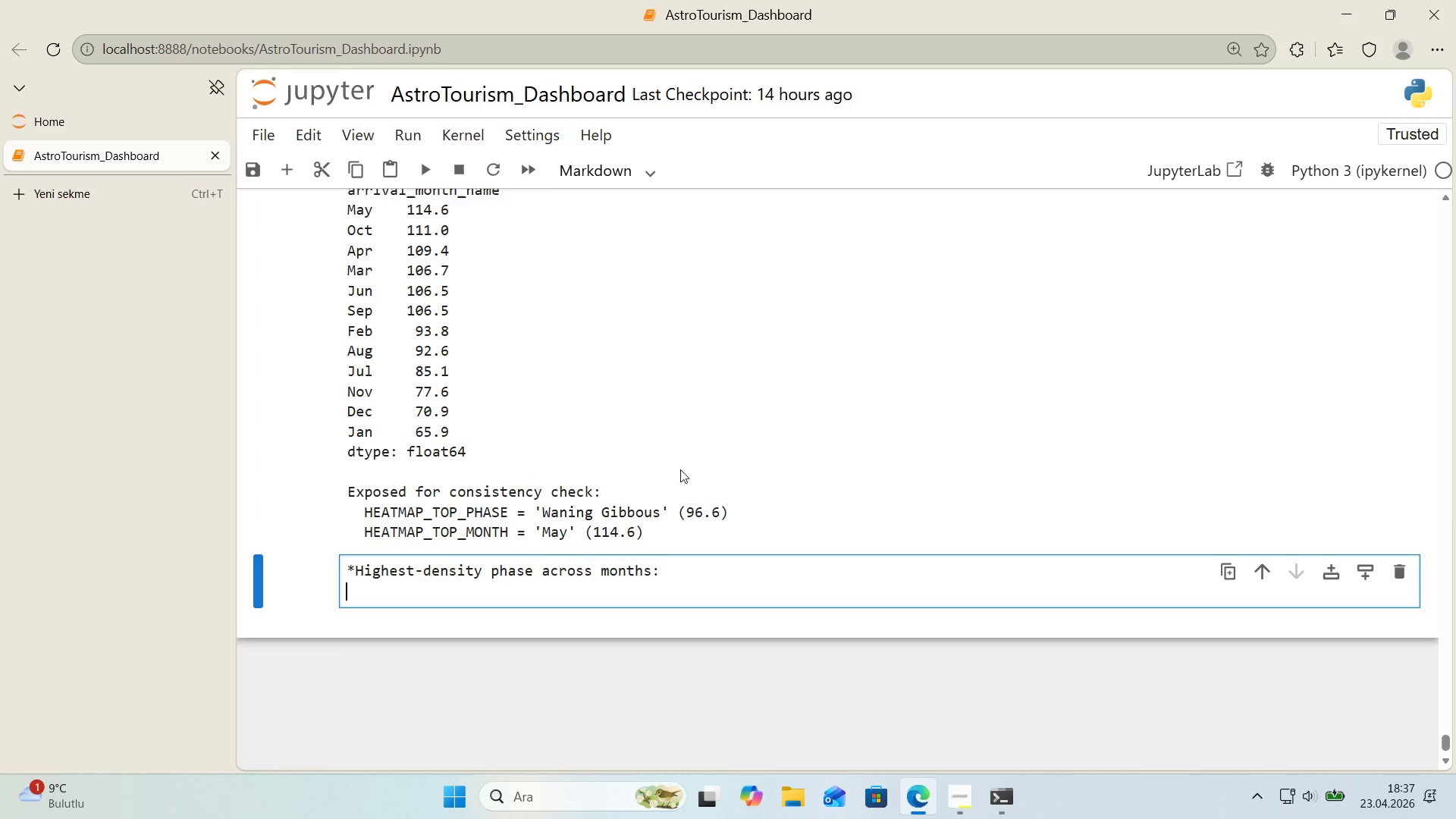 
key(Alt+Control+Comma)
 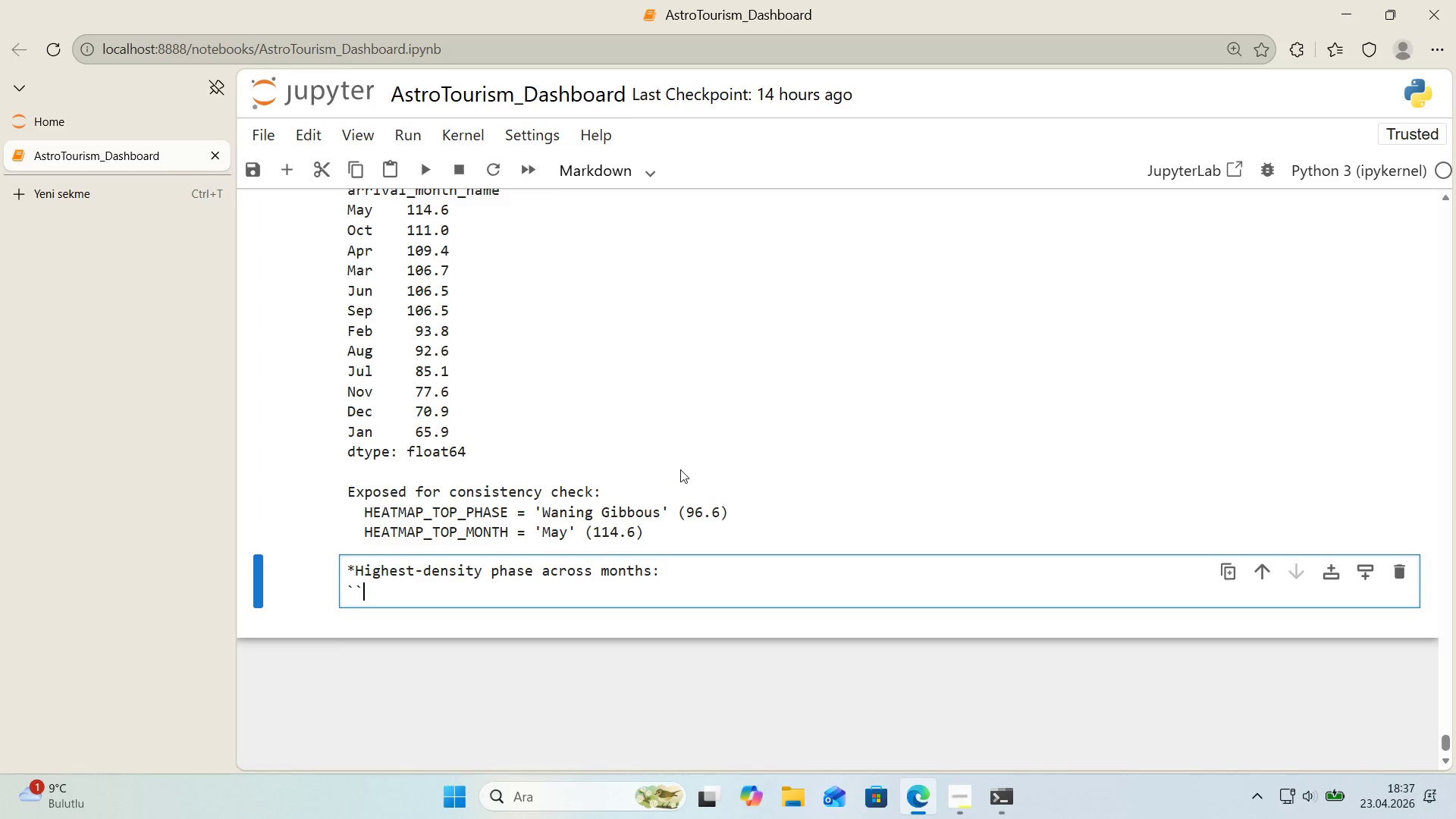 
key(Alt+Control+Comma)
 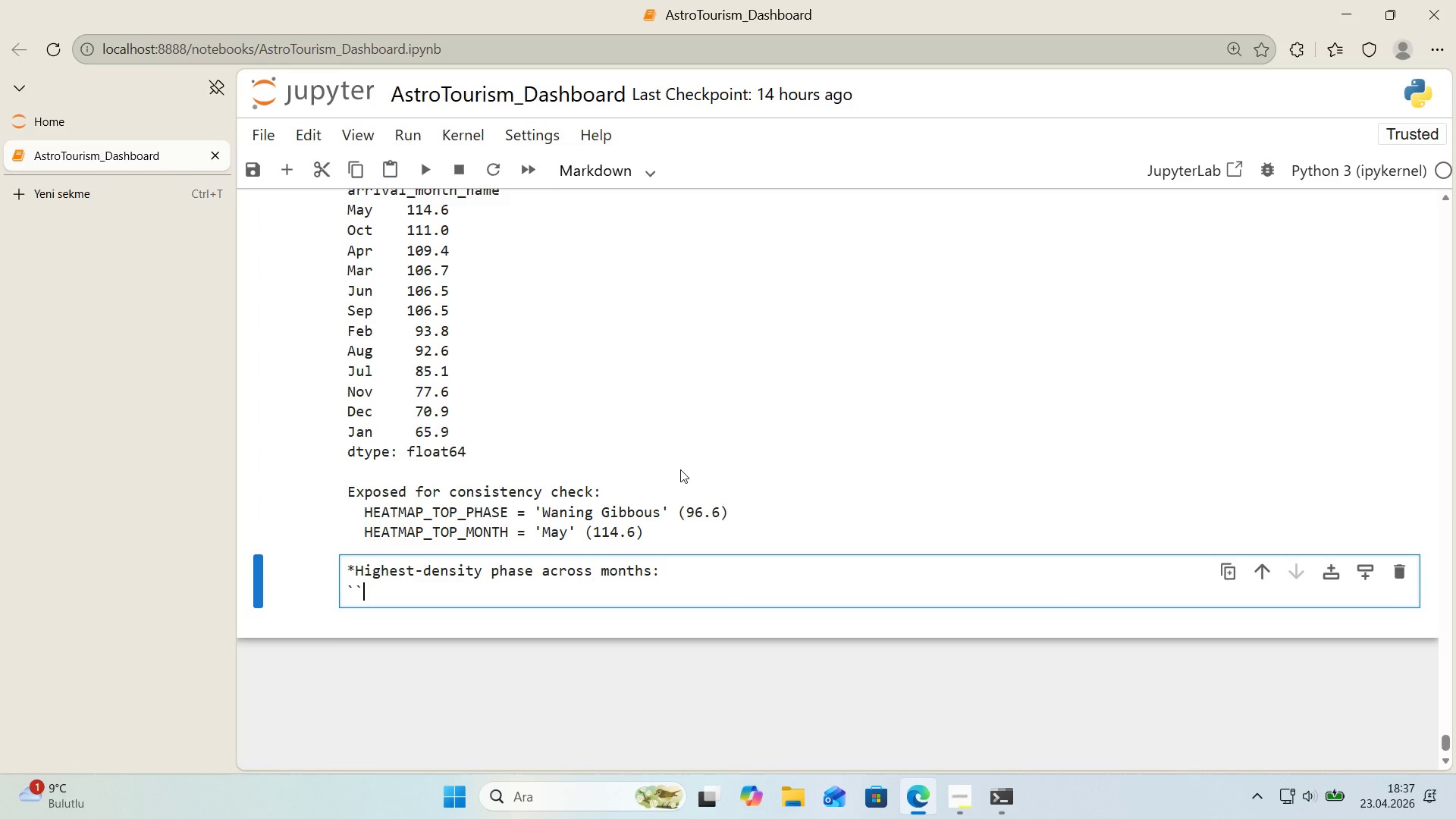 
key(ArrowLeft)
 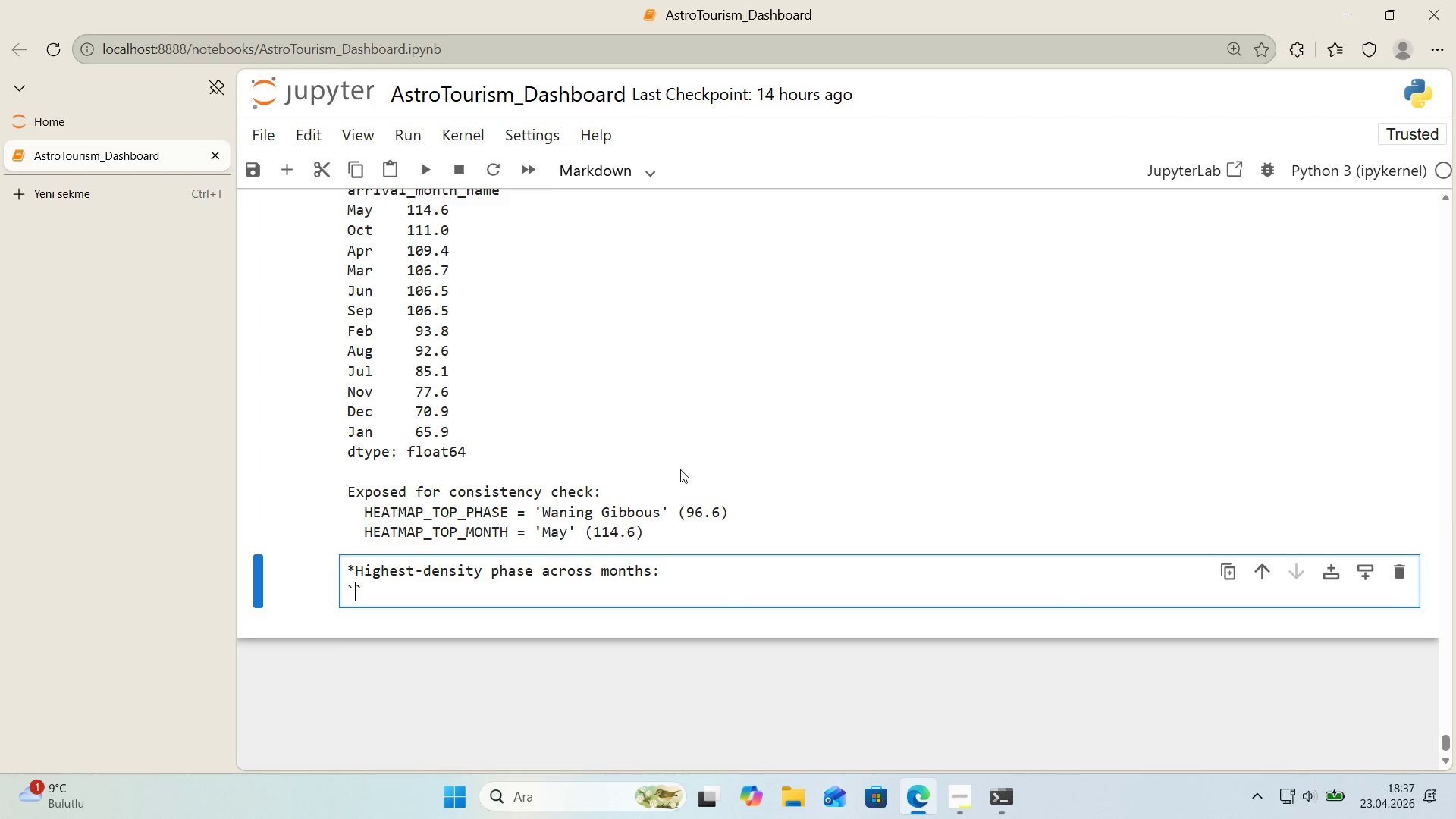 
key(Control+V)
 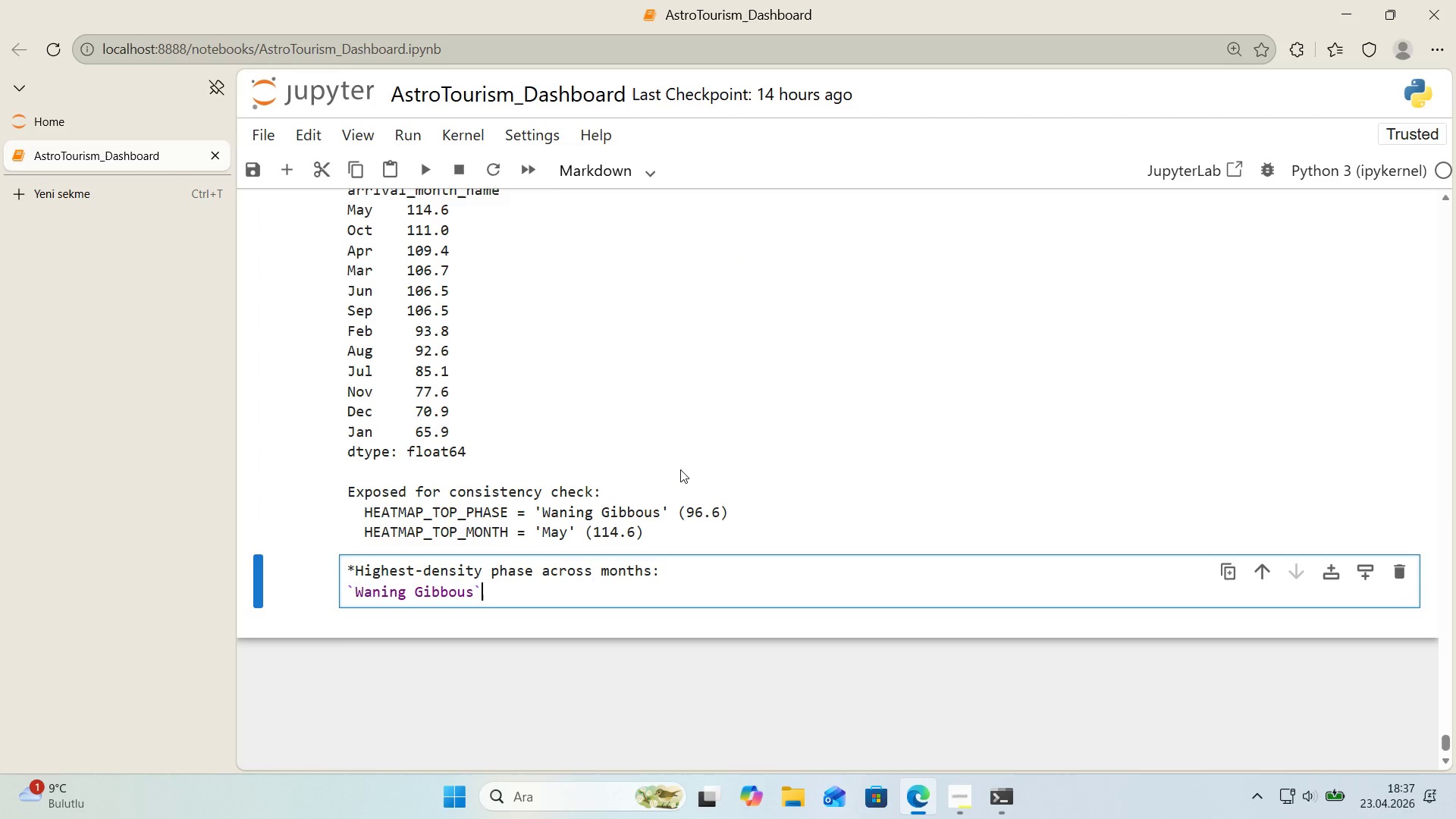 
key(ArrowRight)
 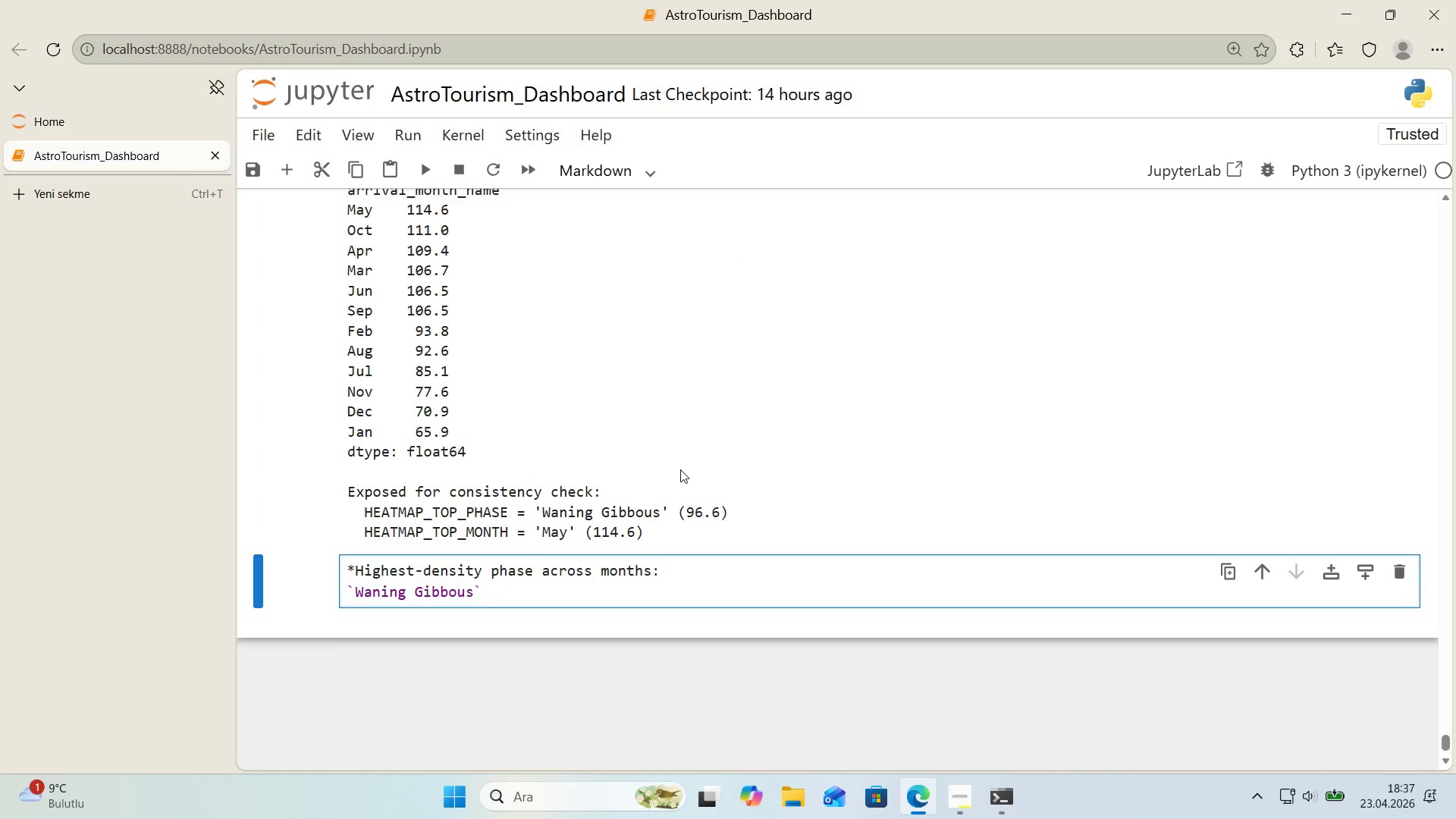 
type( at )
 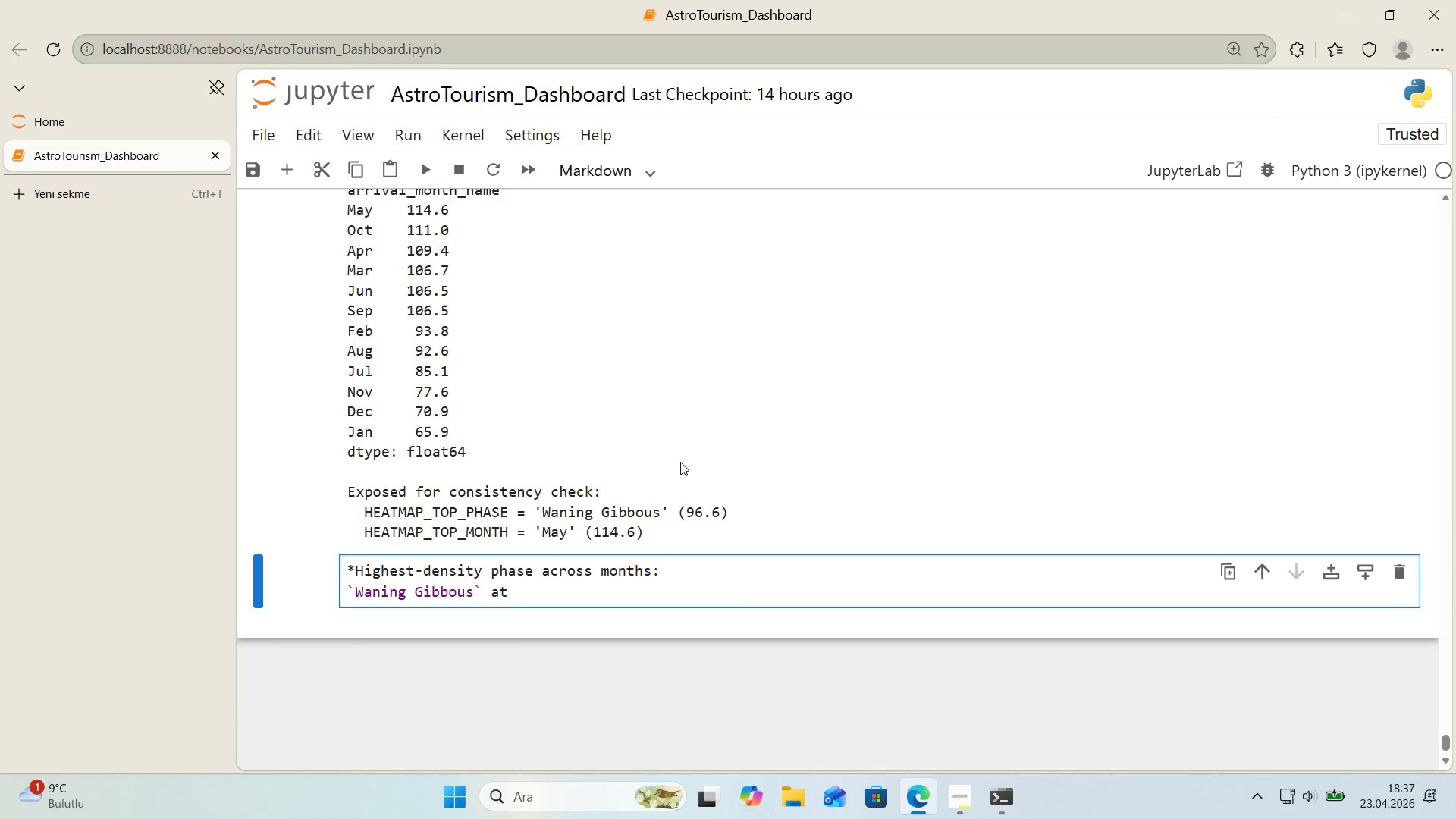 
scroll: coordinate [680, 462], scroll_direction: up, amount: 3.0
 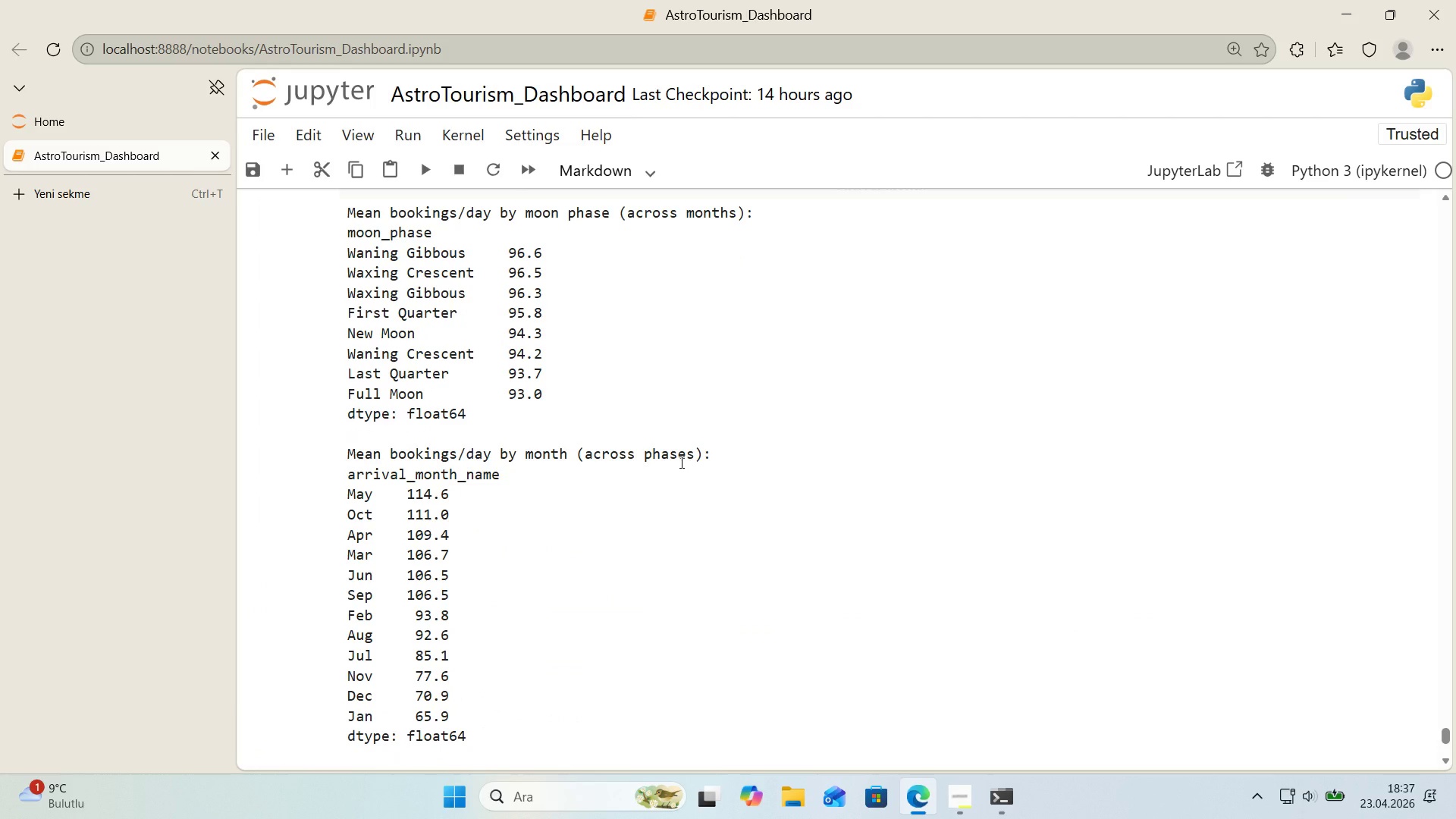 
scroll: coordinate [680, 462], scroll_direction: none, amount: 0.0
 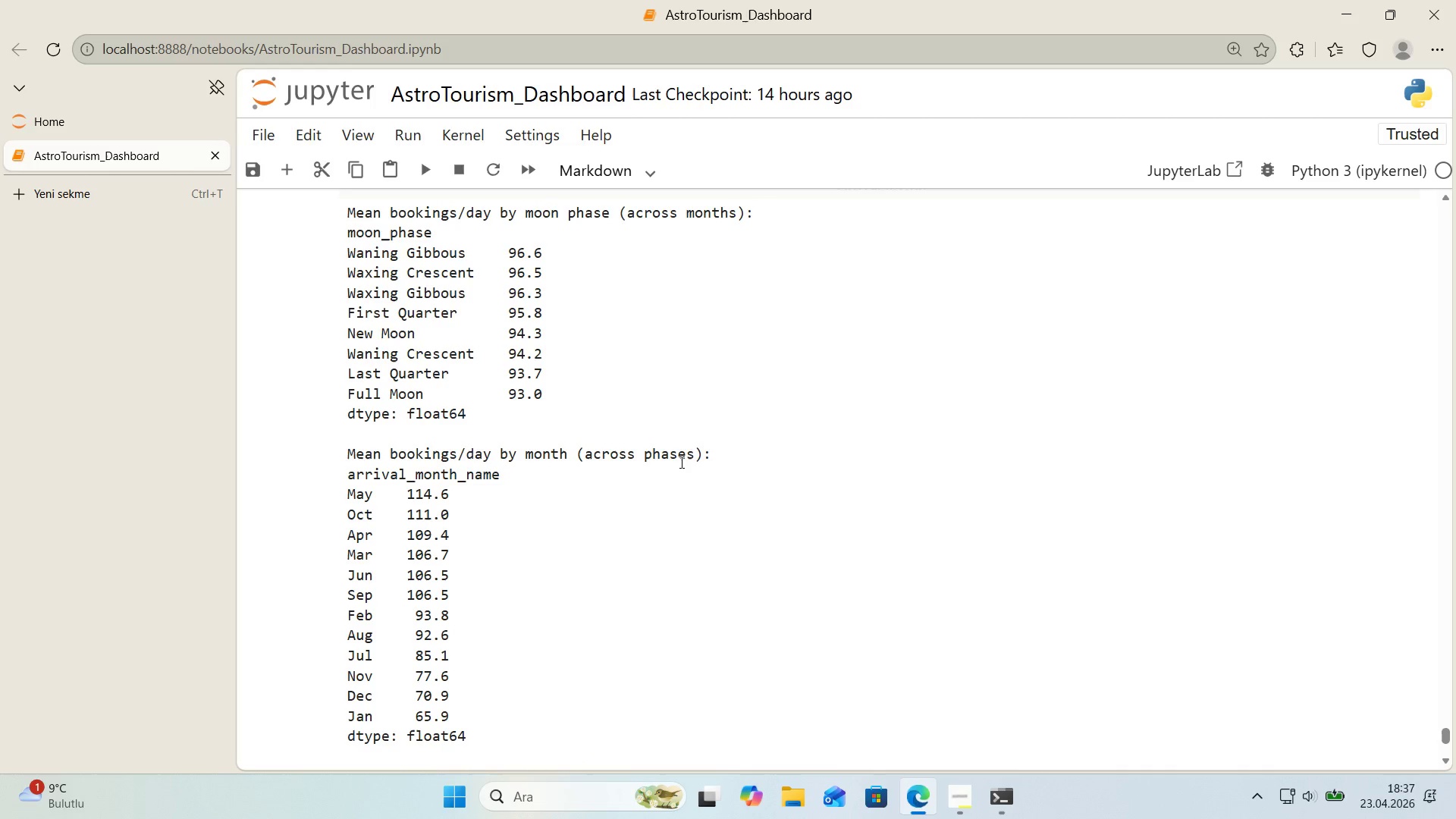 
scroll: coordinate [680, 462], scroll_direction: down, amount: 2.0
 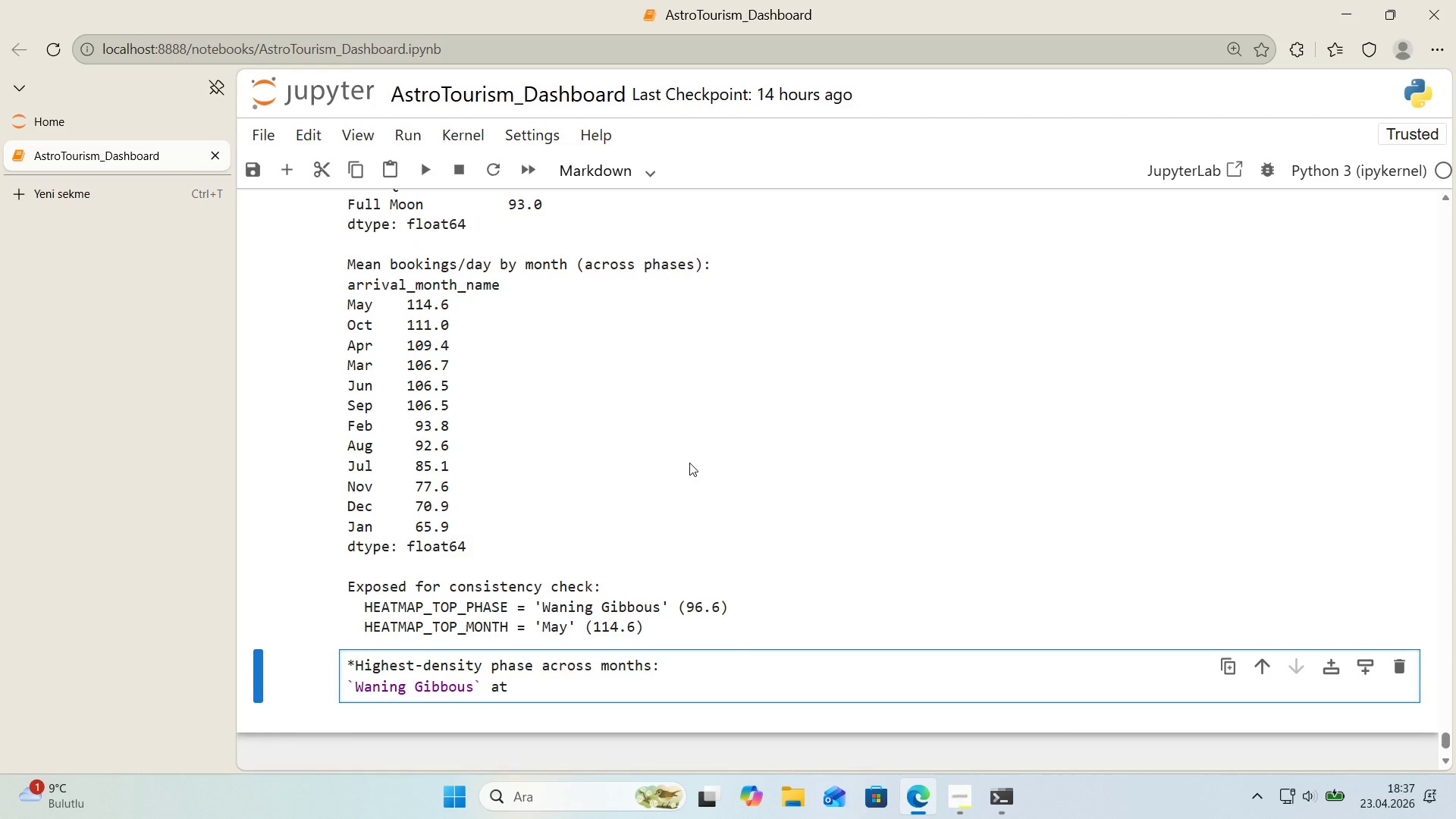 
key(Numpad9)
 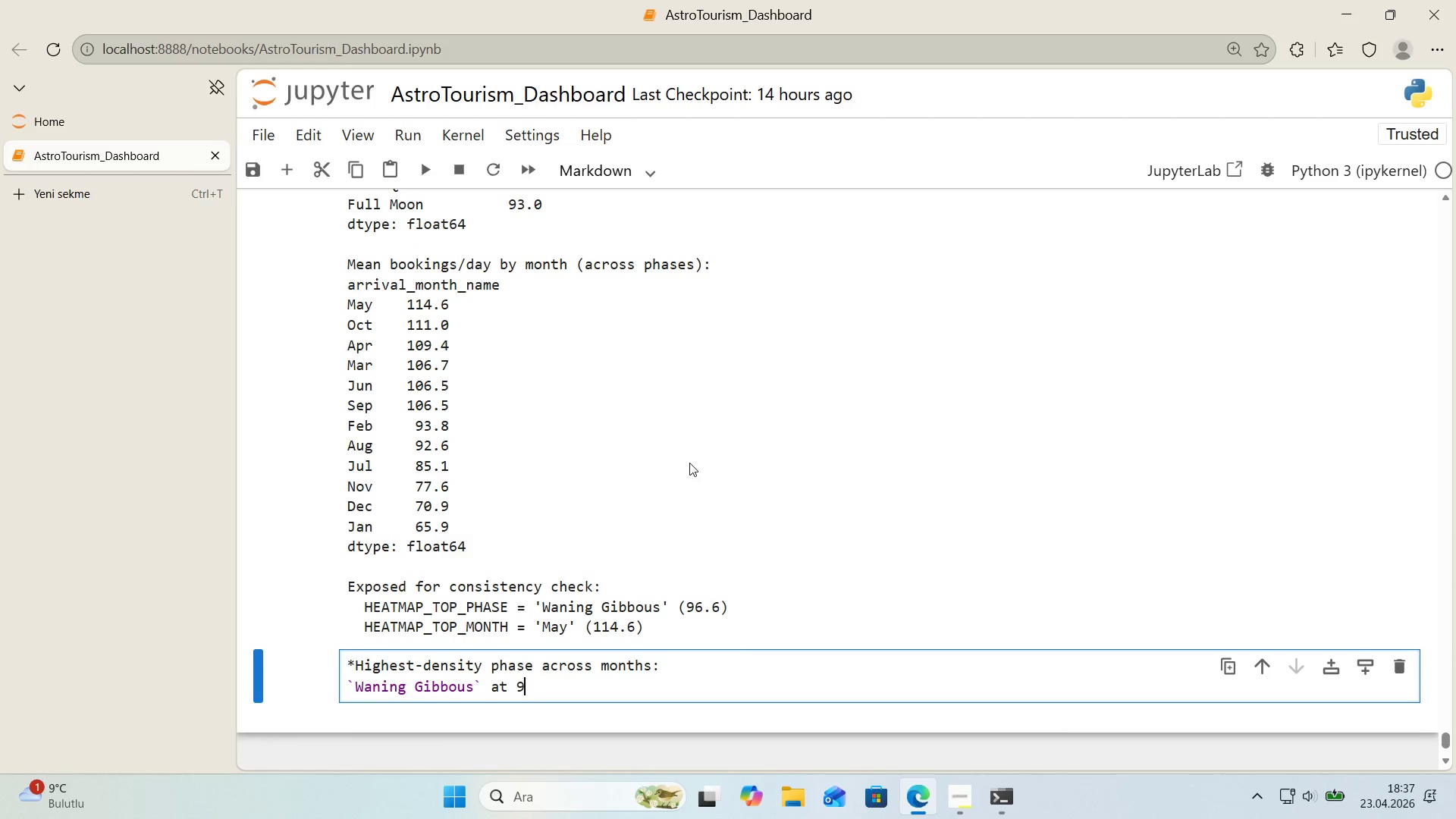 
key(Numpad6)
 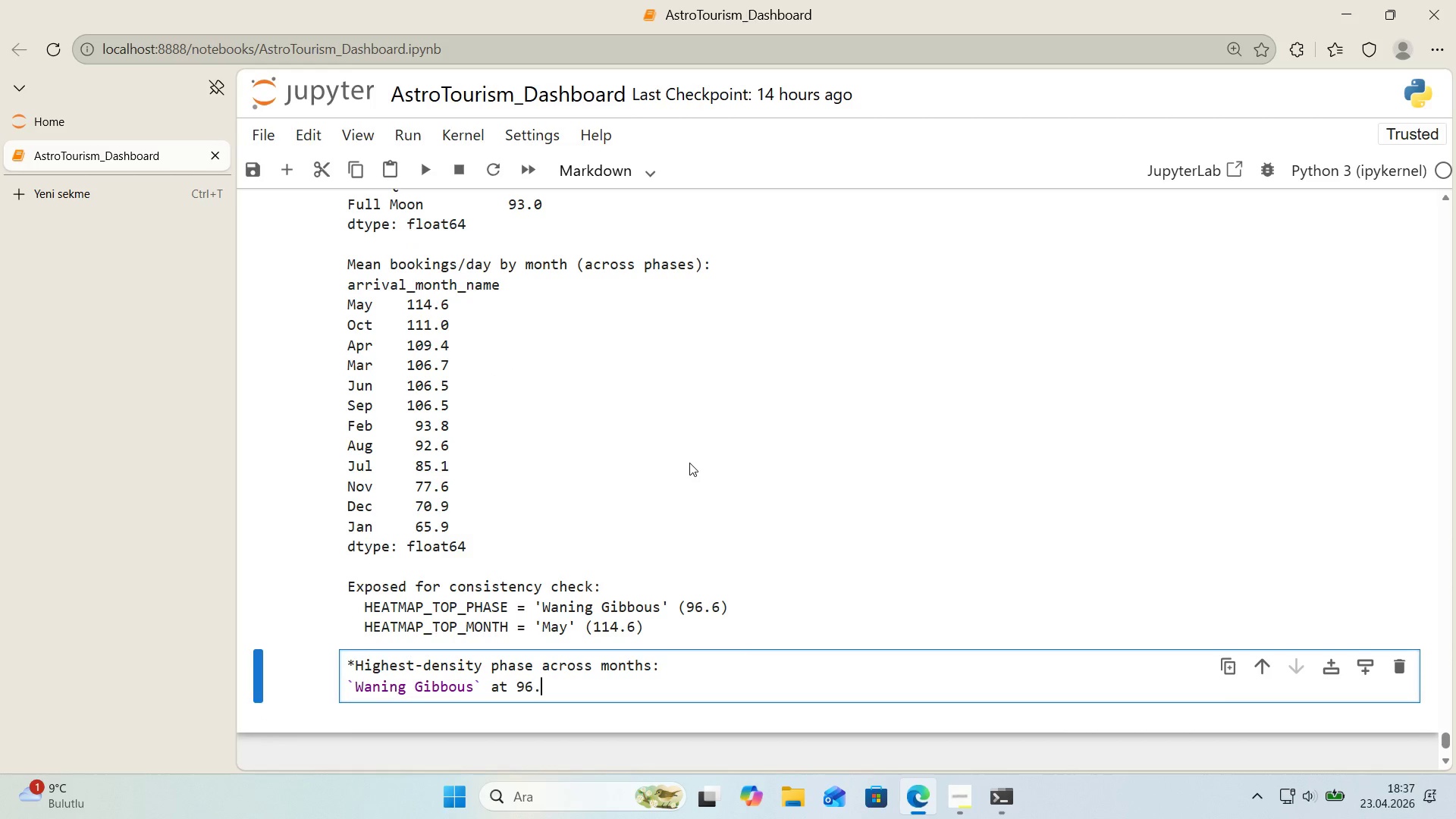 
key(Period)
 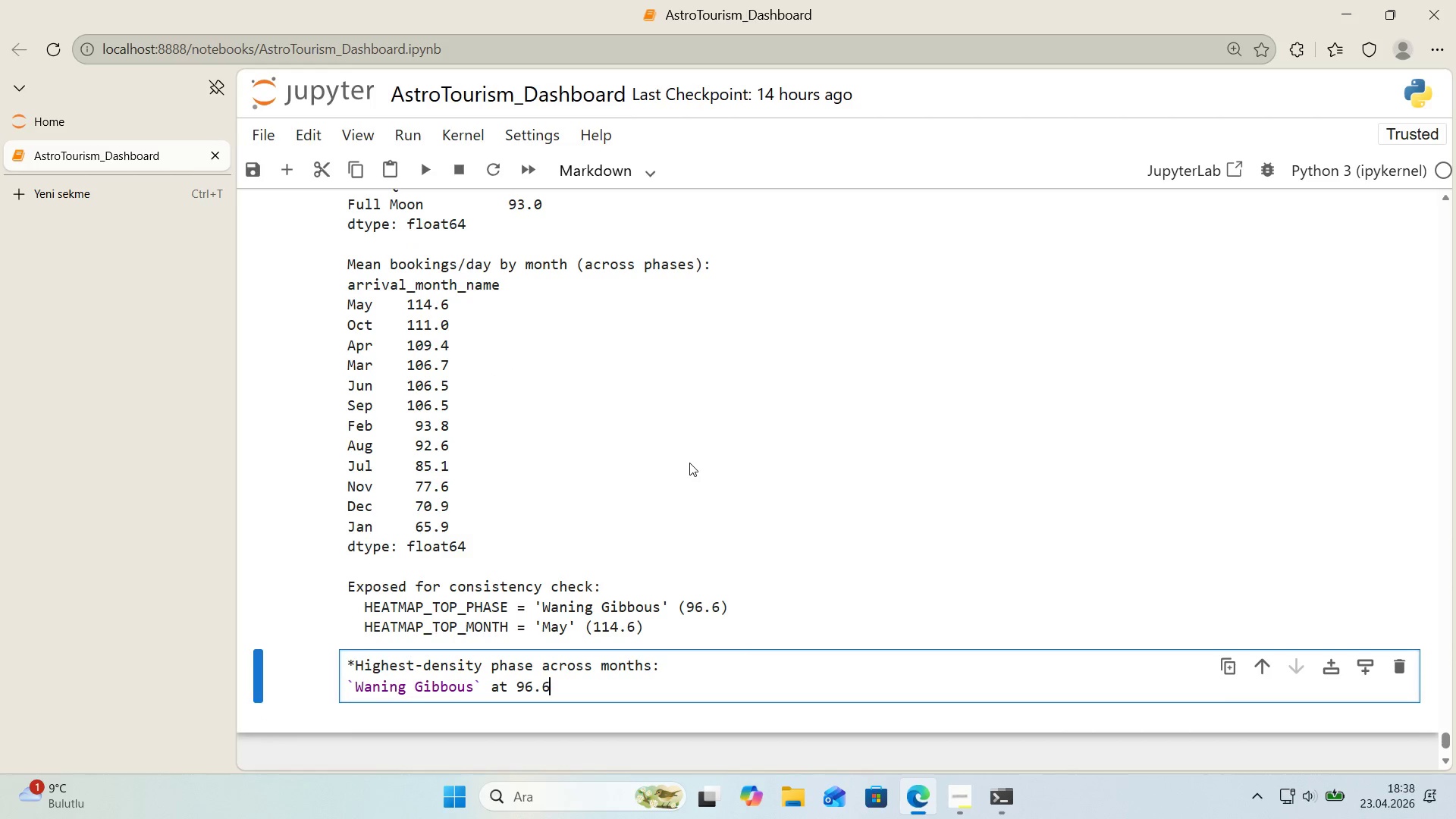 
key(Numpad6)
 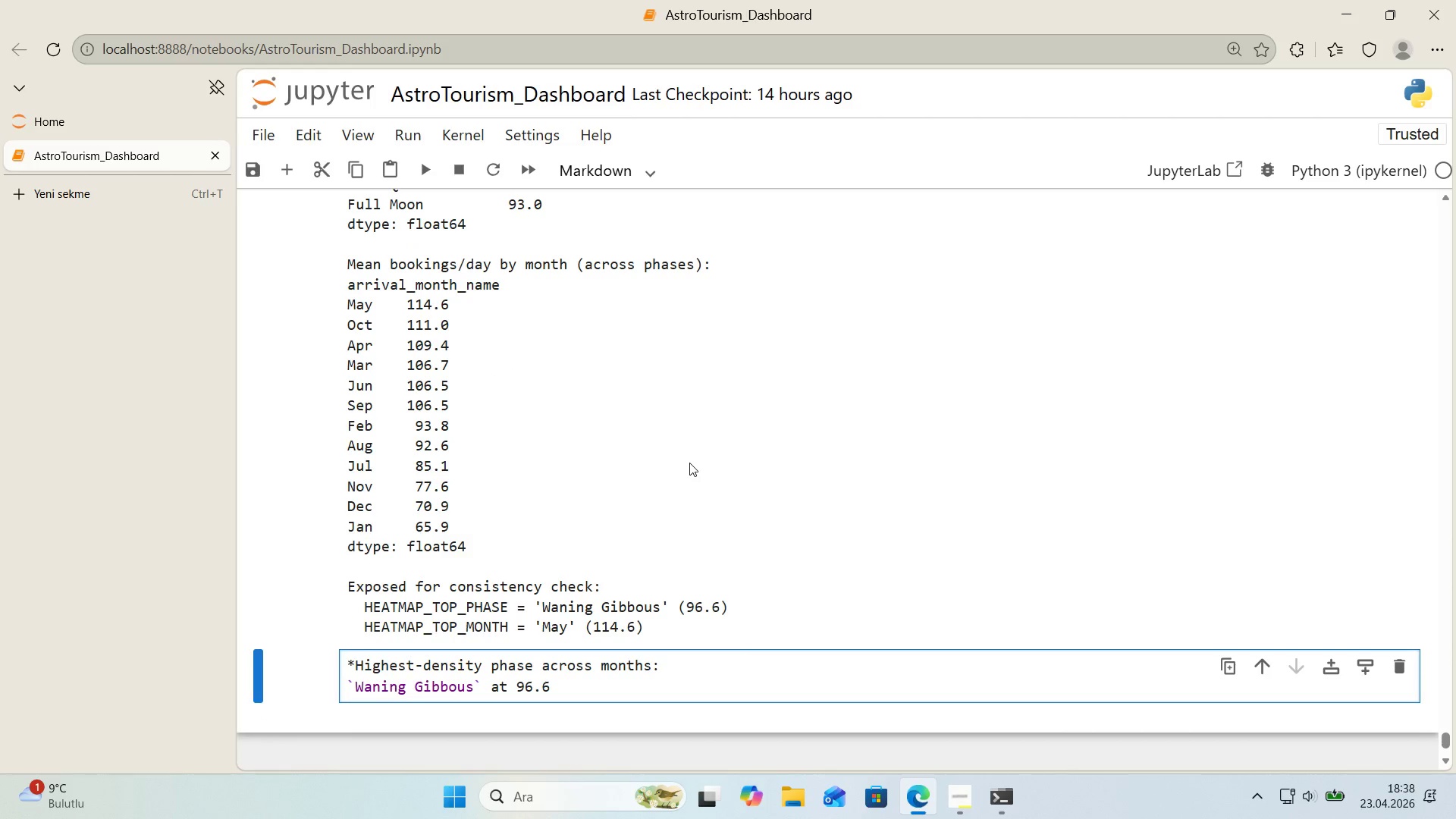 
key(Alt+Control+Comma)
 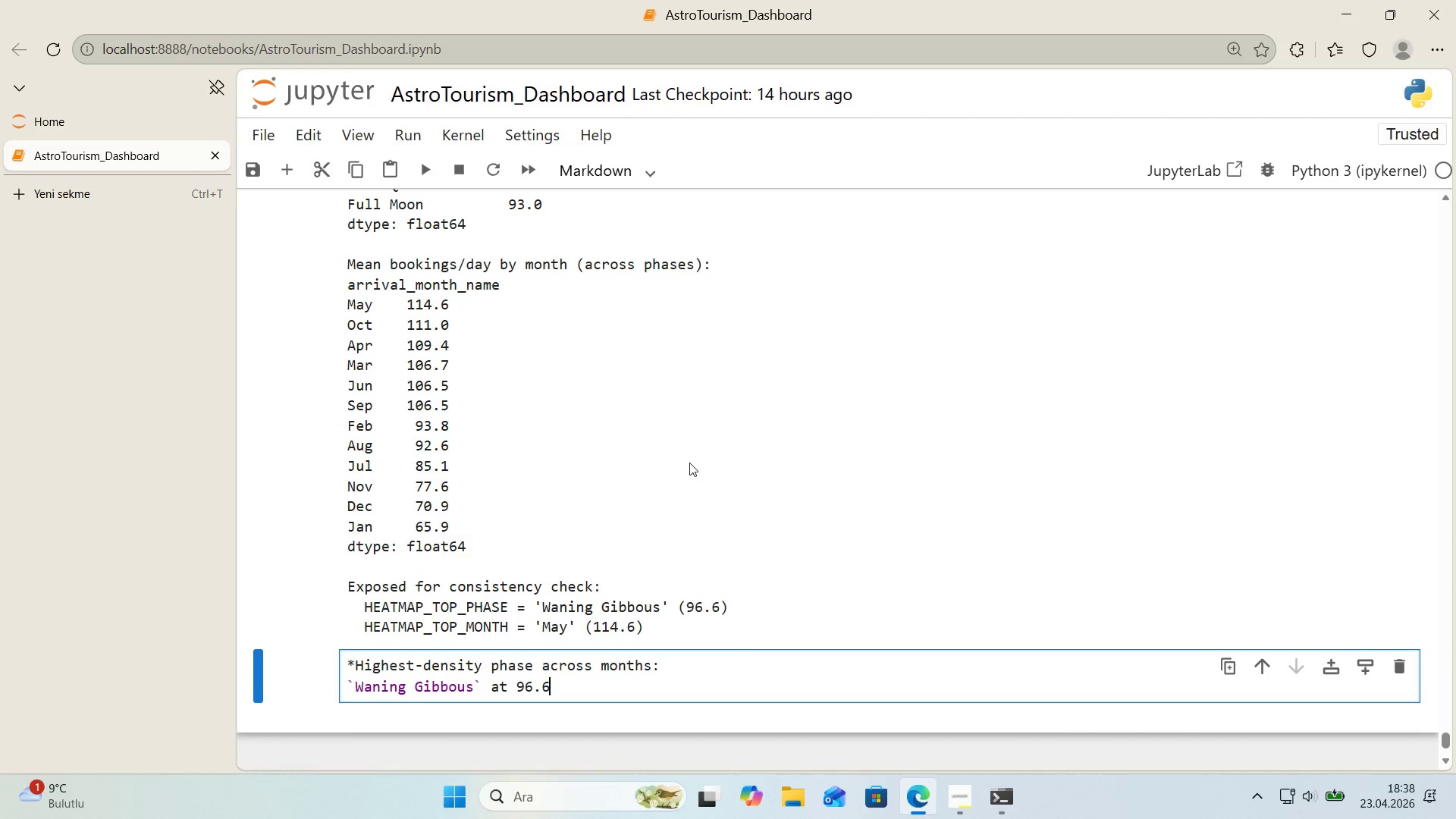 
key(ArrowLeft)
 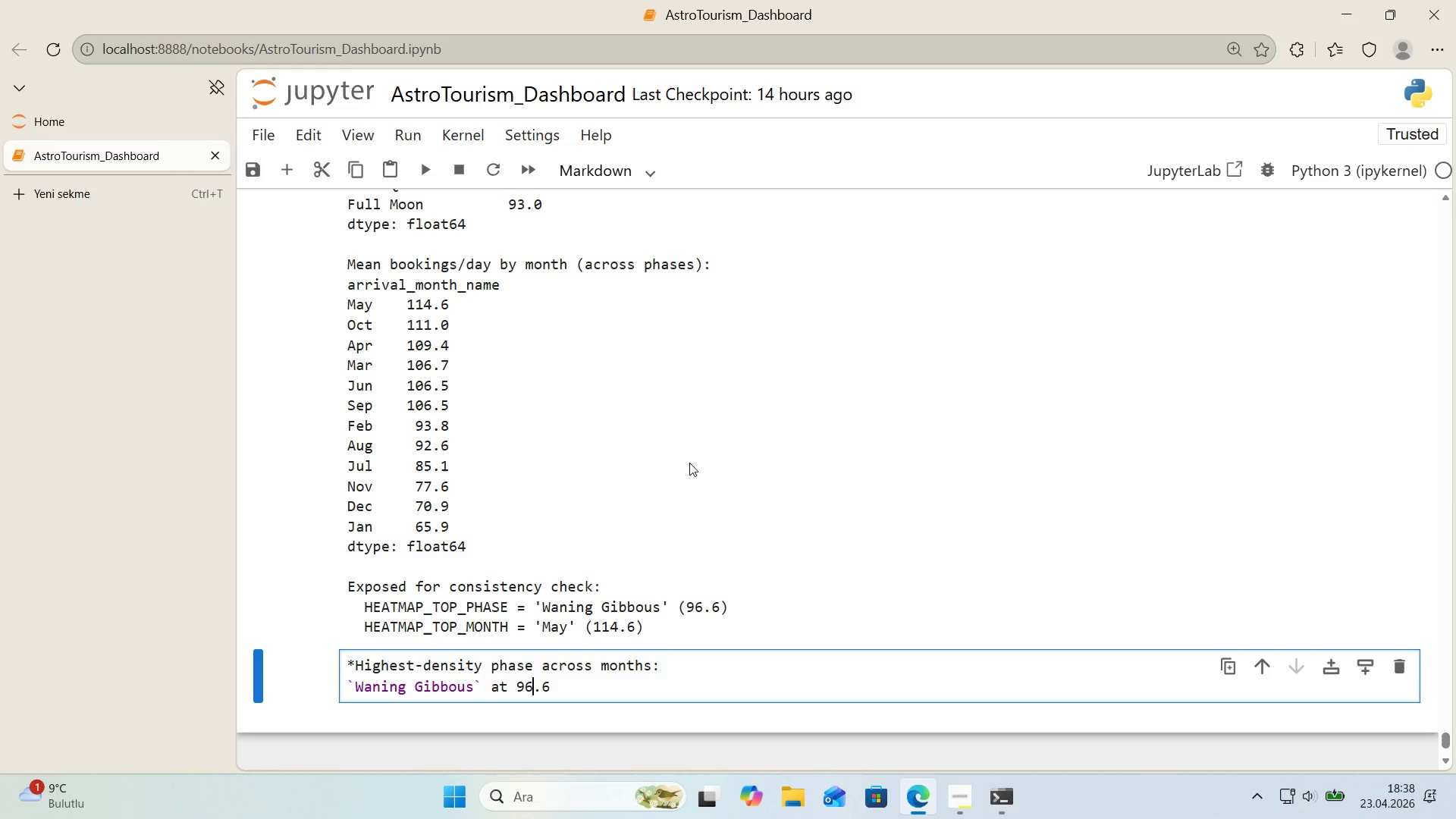 
key(ArrowLeft)
 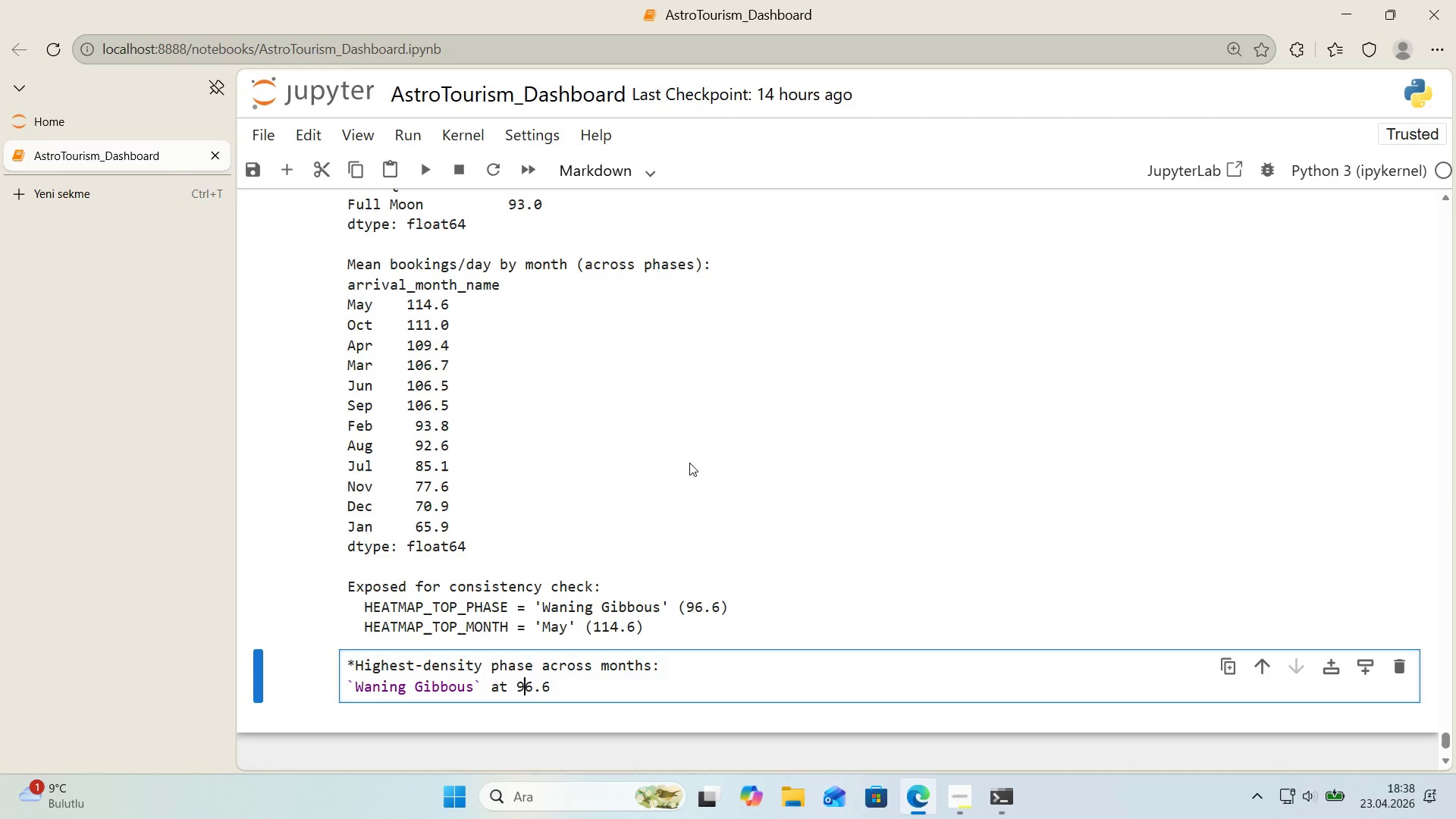 
key(ArrowLeft)
 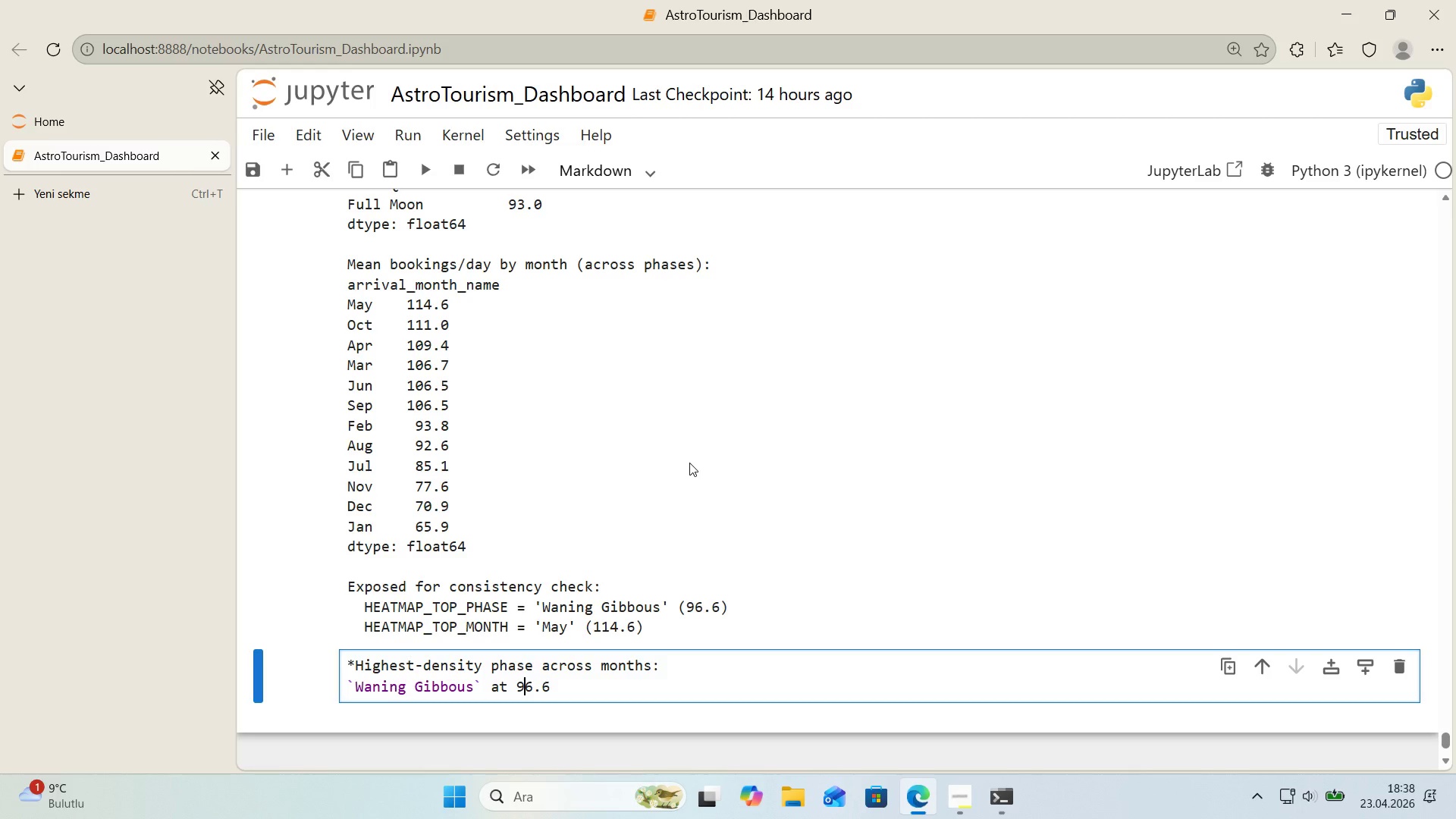 
key(ArrowLeft)
 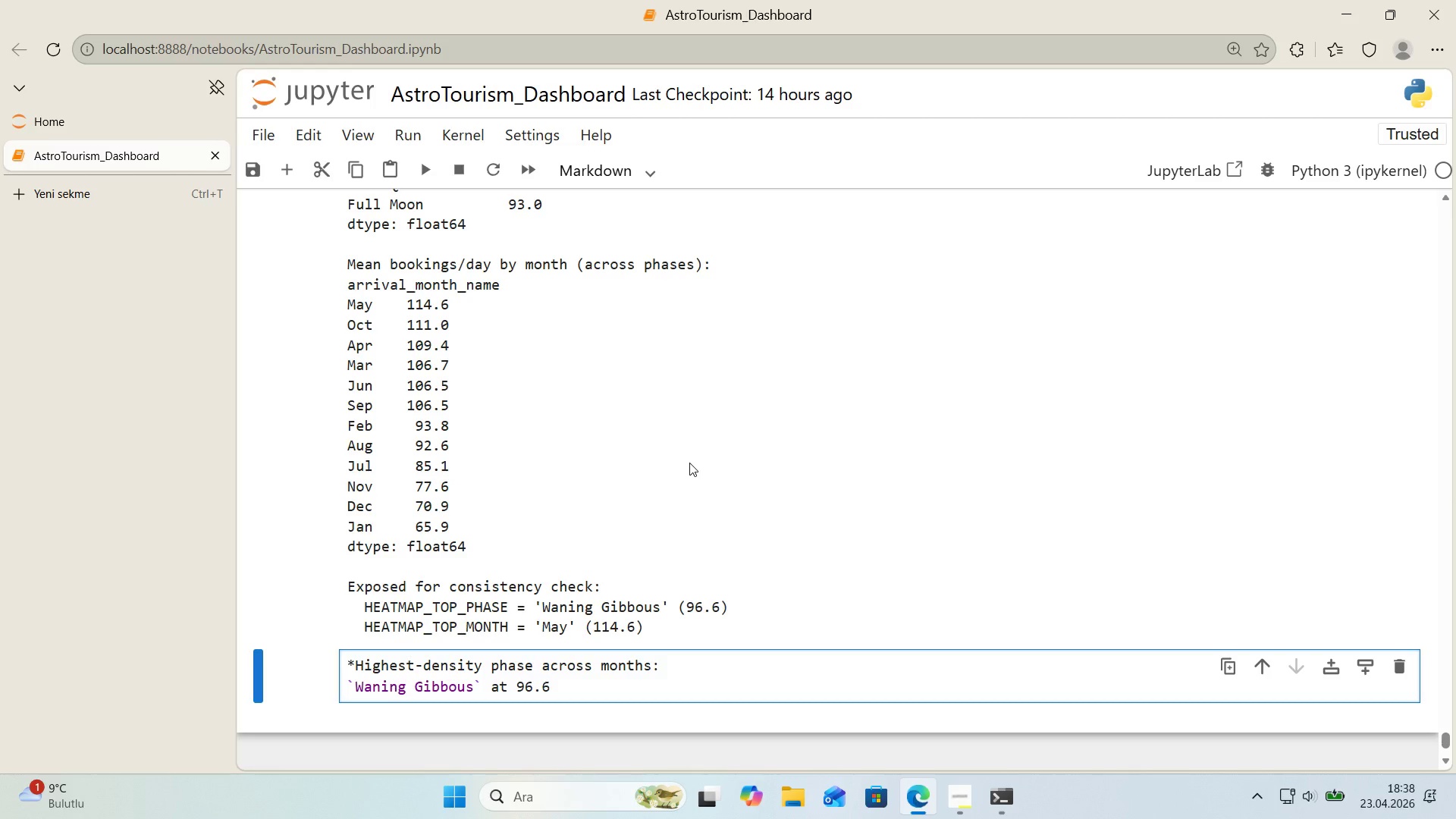 
key(Alt+Control+Comma)
 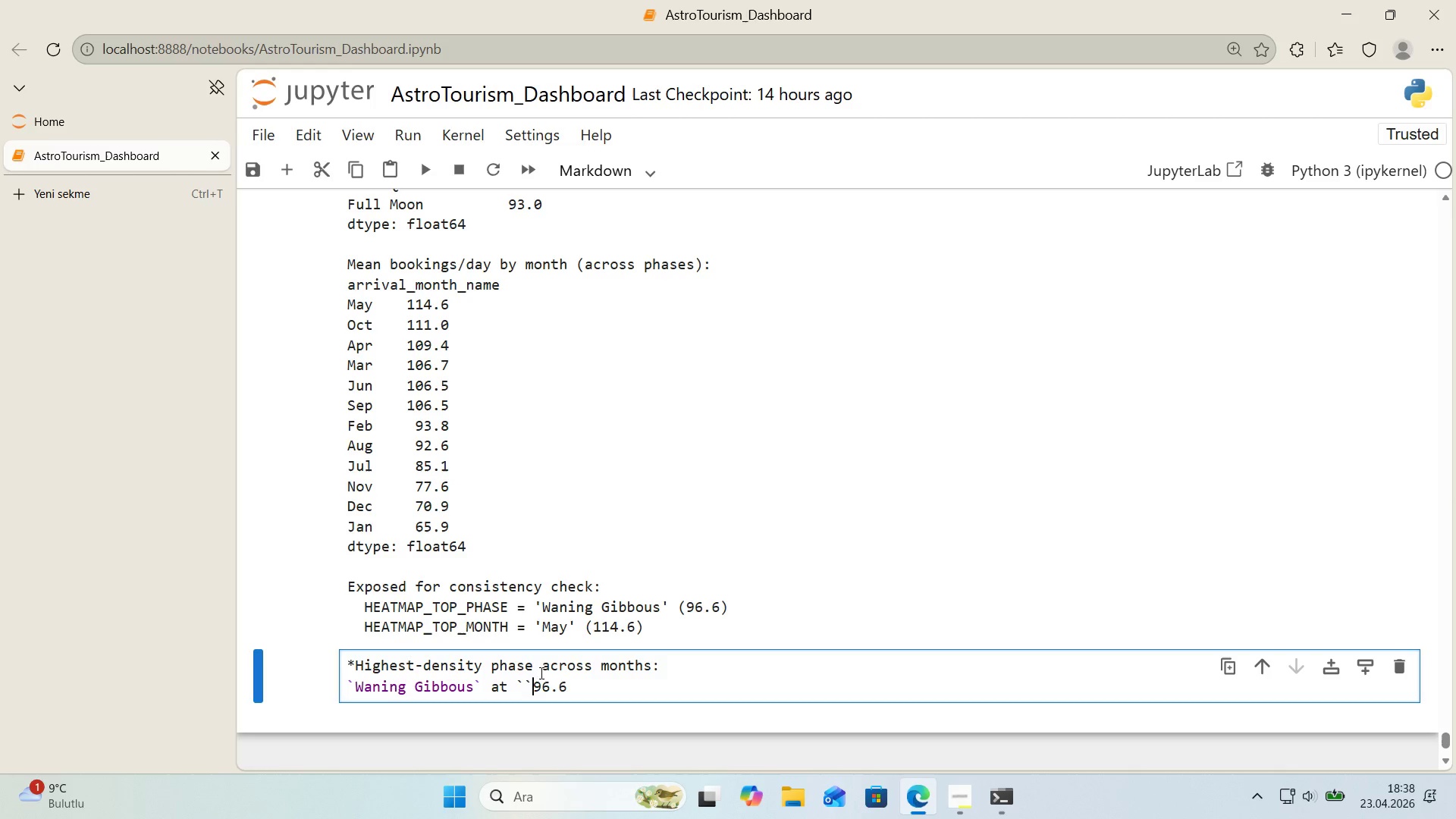 
key(Backspace)
 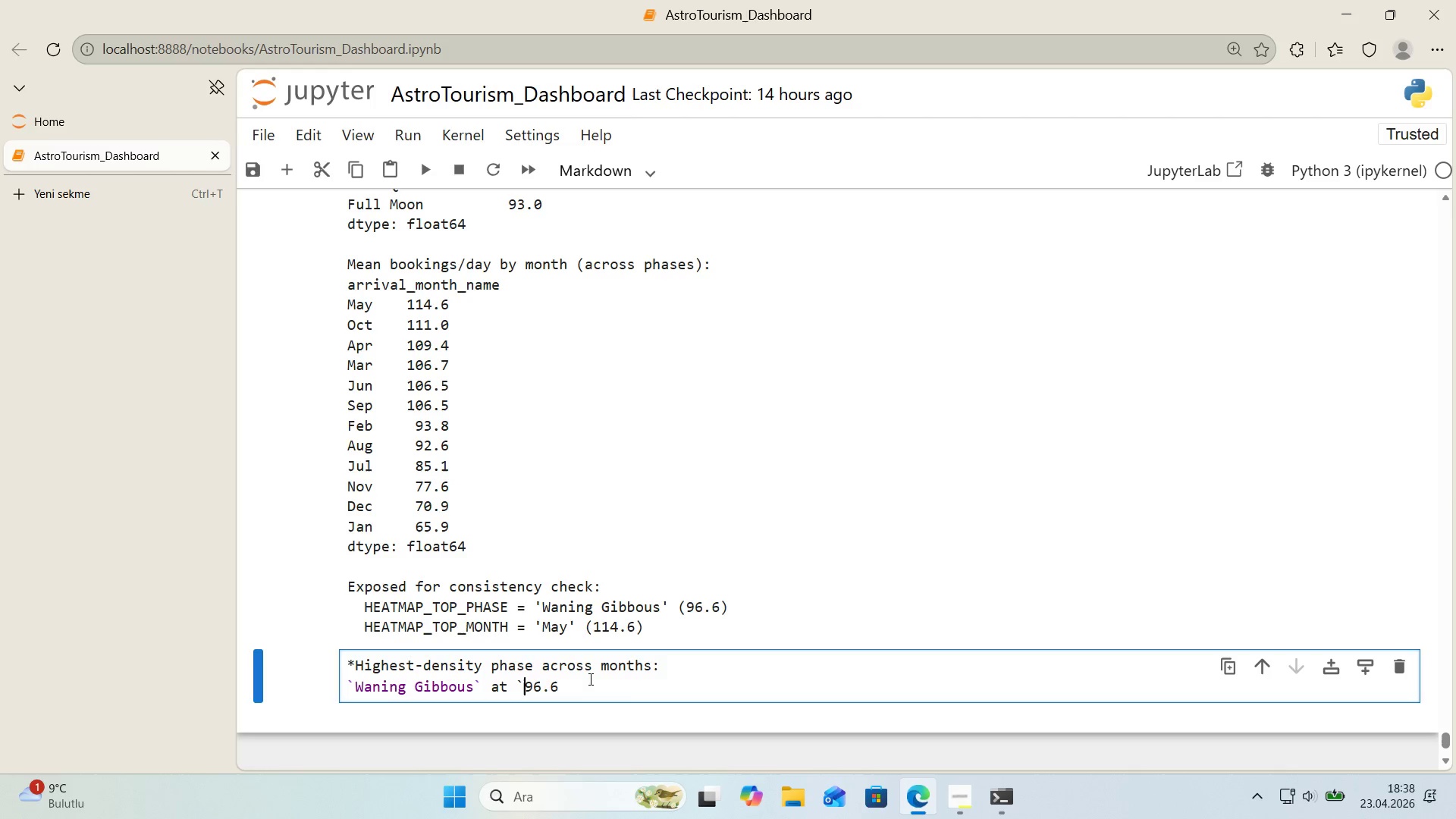 
left_click([589, 679])
 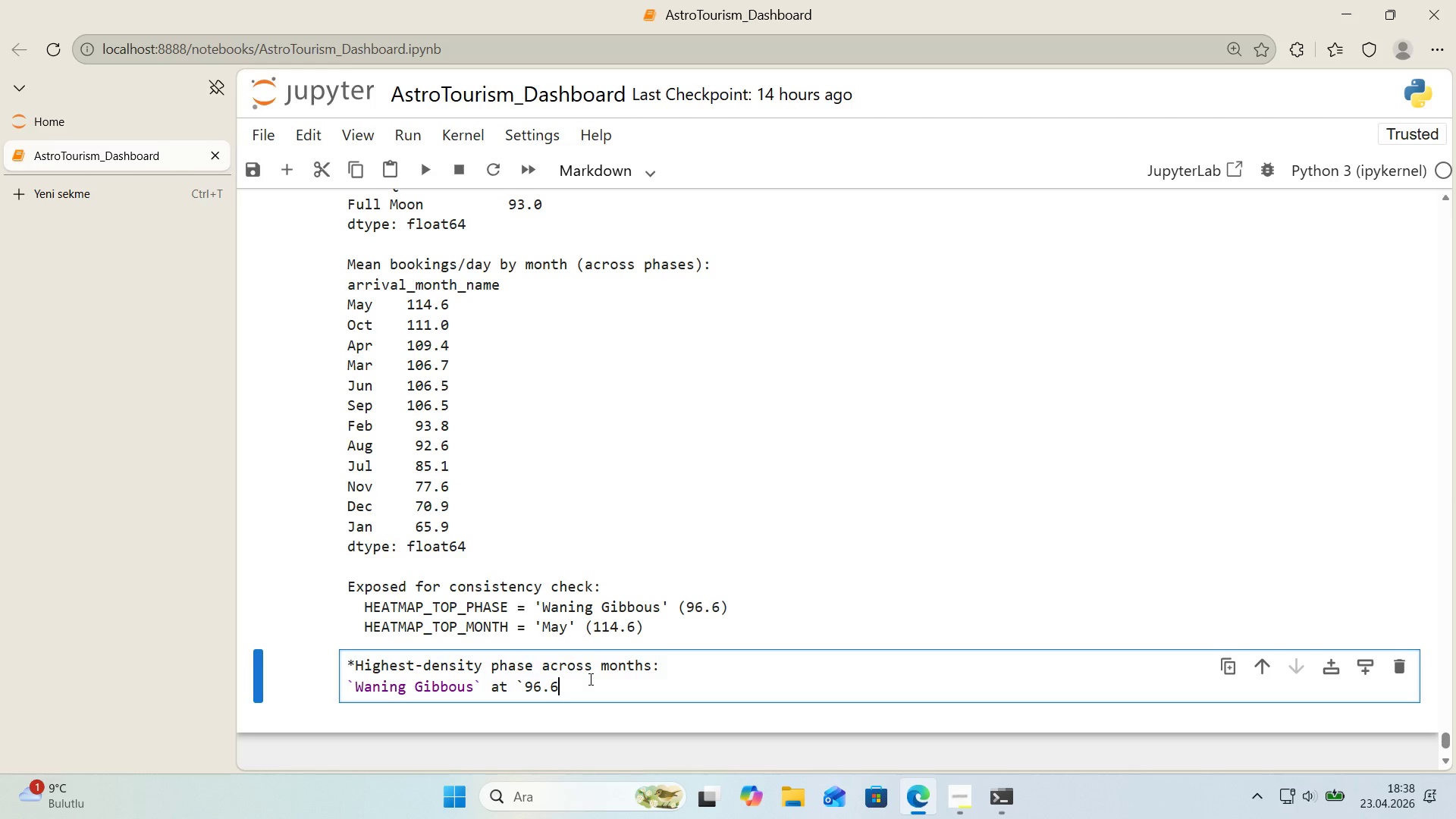 
key(Alt+Control+Comma)
 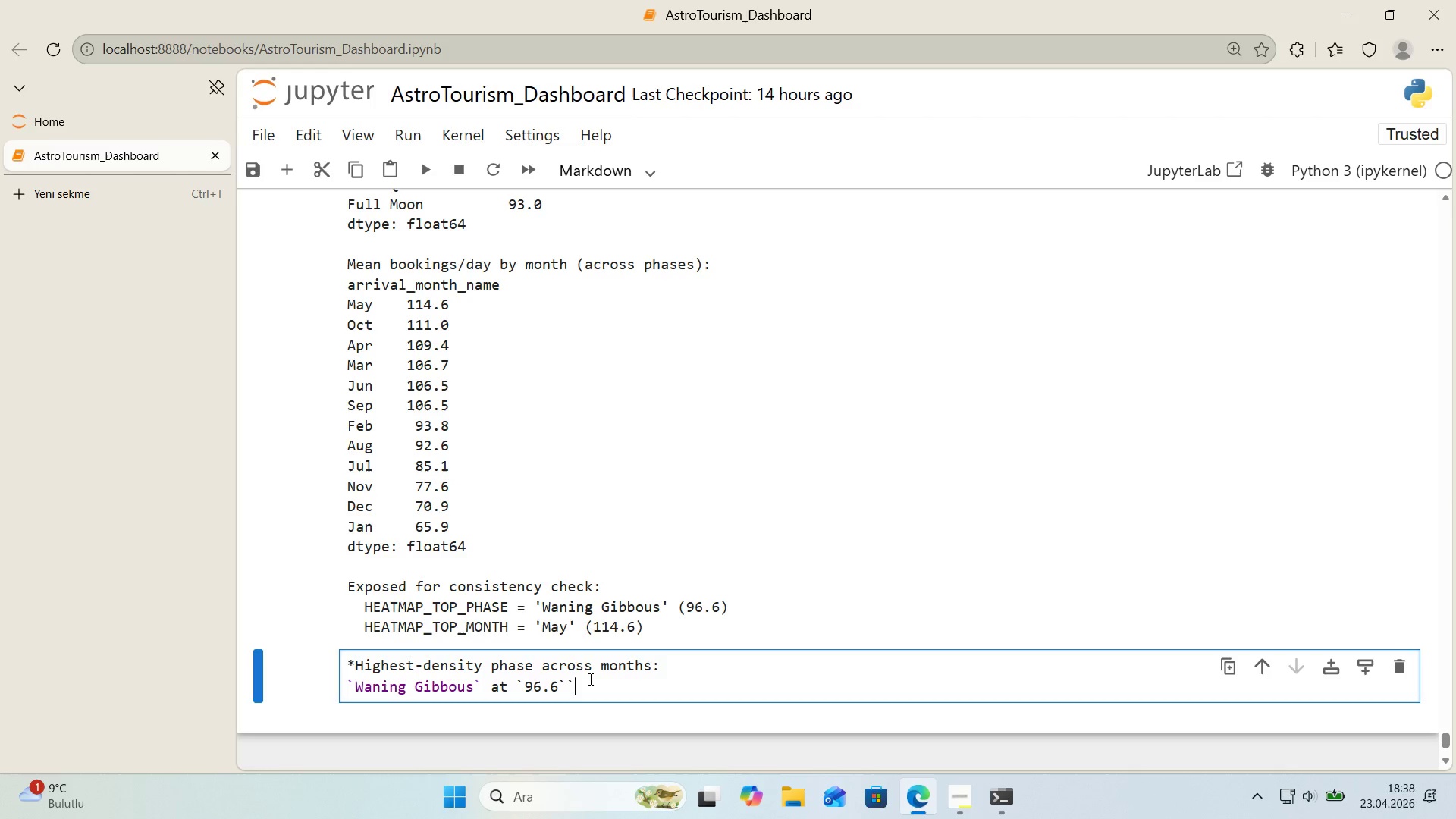 
key(Alt+Control+Comma)
 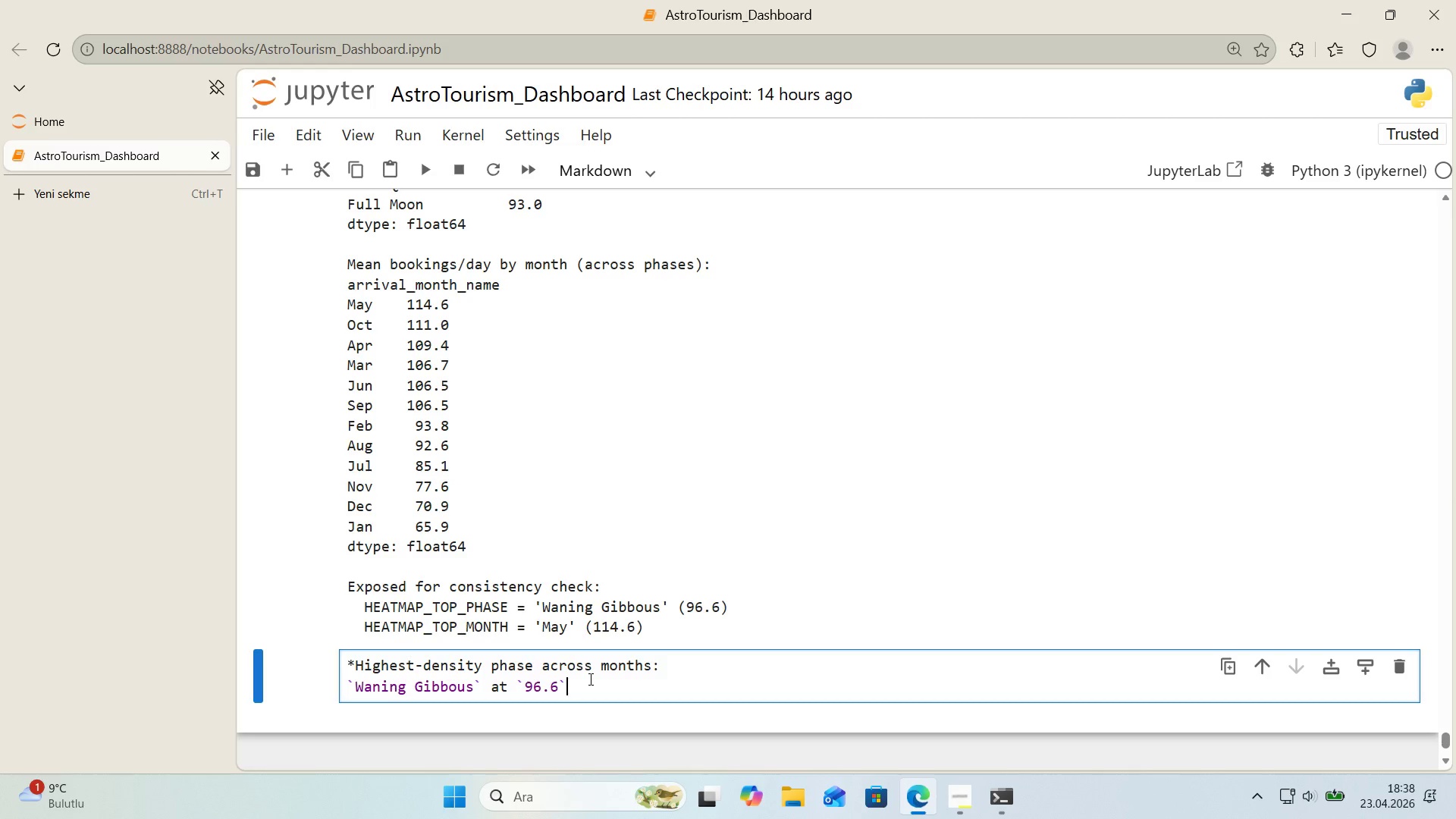 
key(Backspace)
type( avg book'ng)
 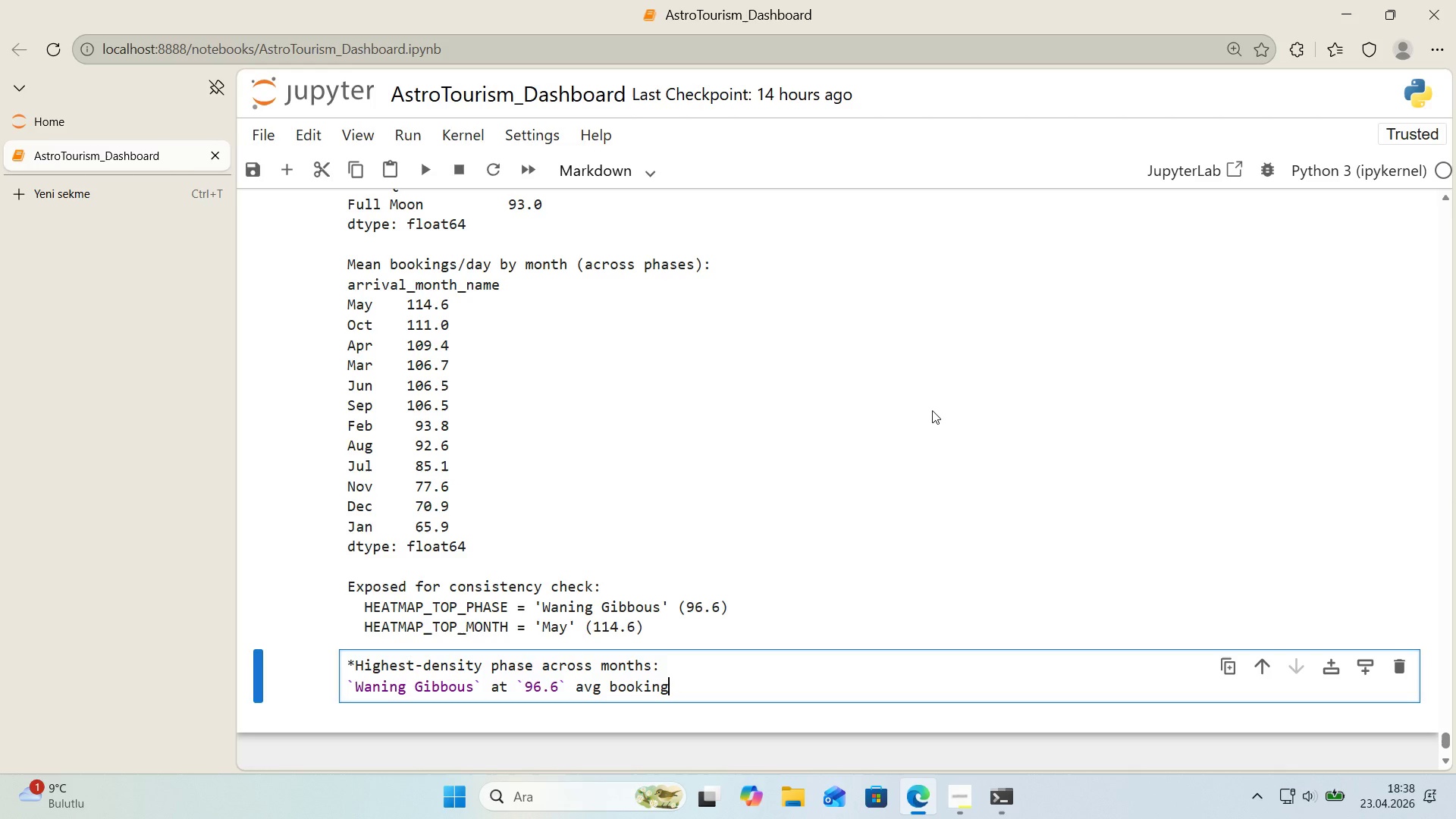 
type(s.7da)
key(Backspace)
key(Backspace)
key(Backspace)
key(Backspace)
type(&days)
key(Backspace)
type(. Lowest>)
 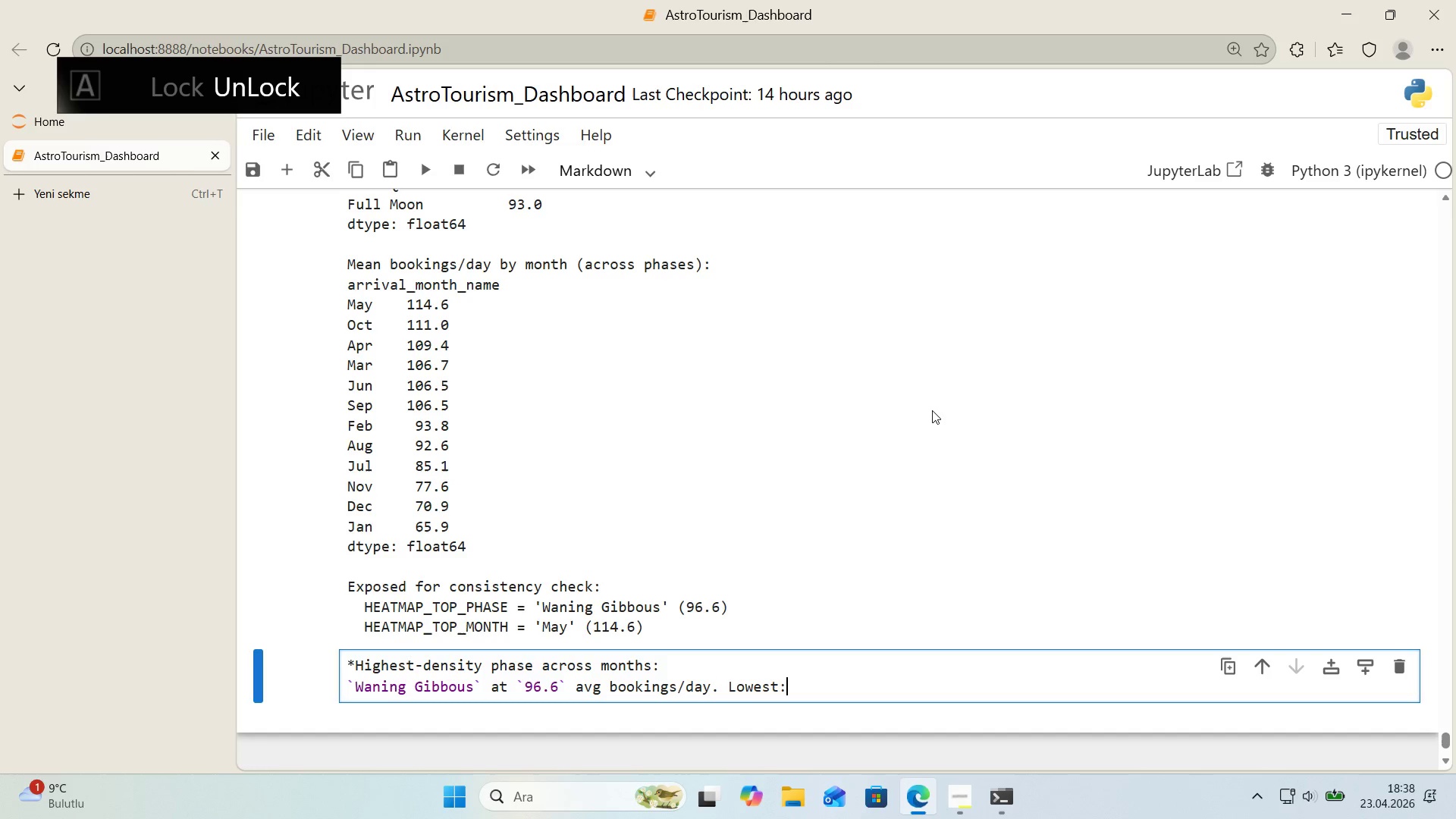 
scroll: coordinate [918, 408], scroll_direction: up, amount: 6.0
 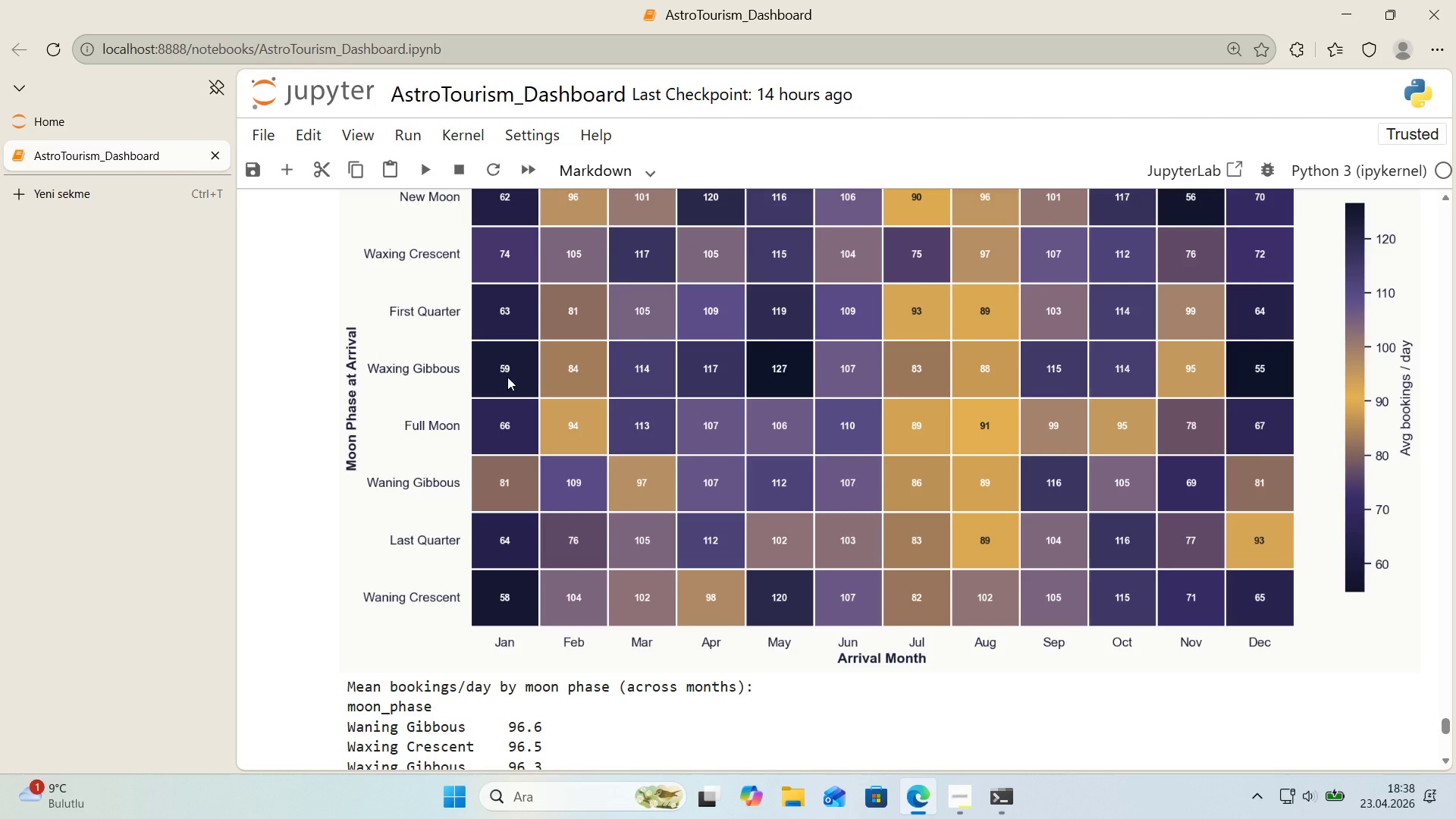 
wait(5.28)
 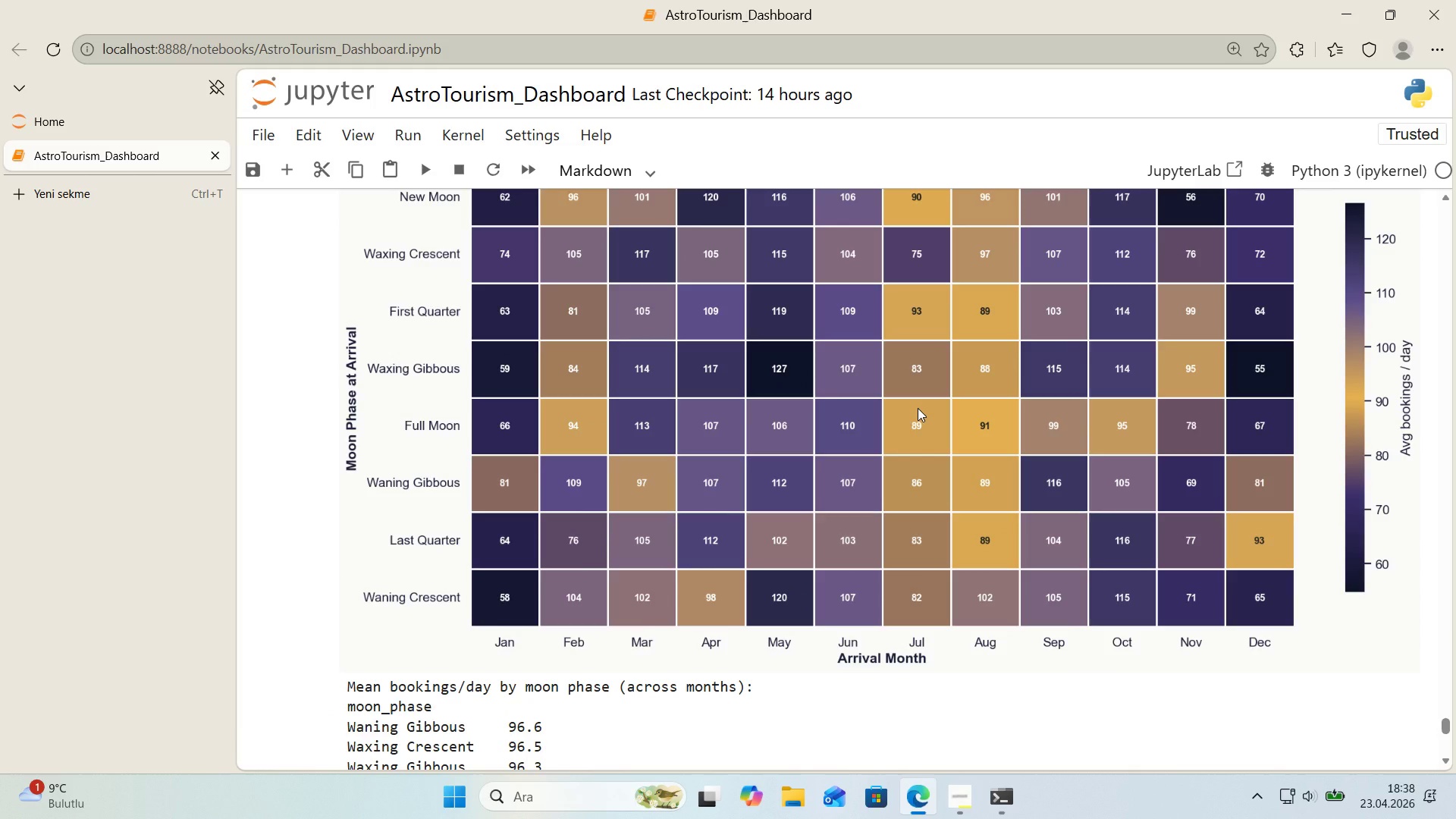 
scroll: coordinate [507, 377], scroll_direction: down, amount: 6.0
 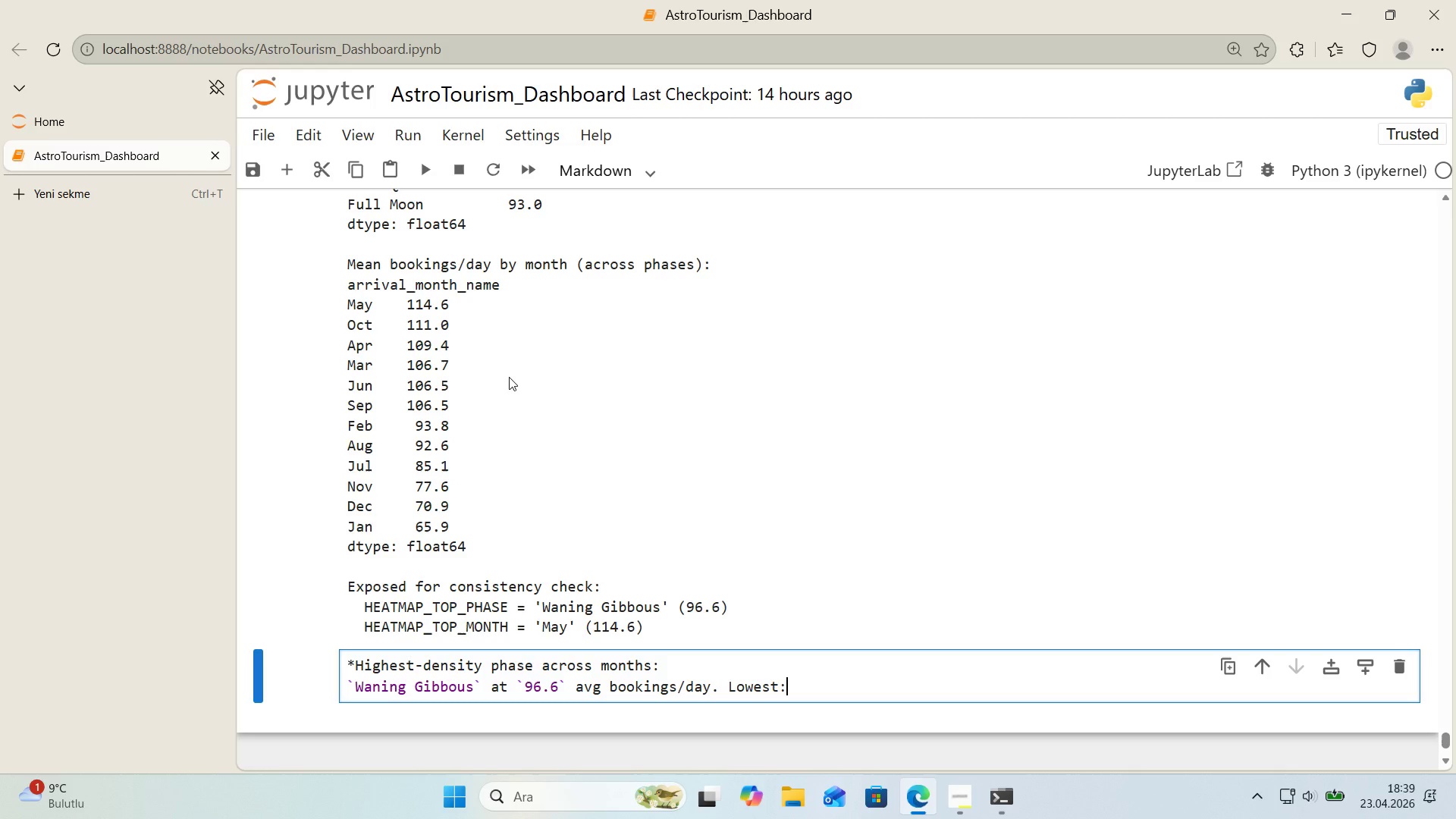 
wait(31.69)
 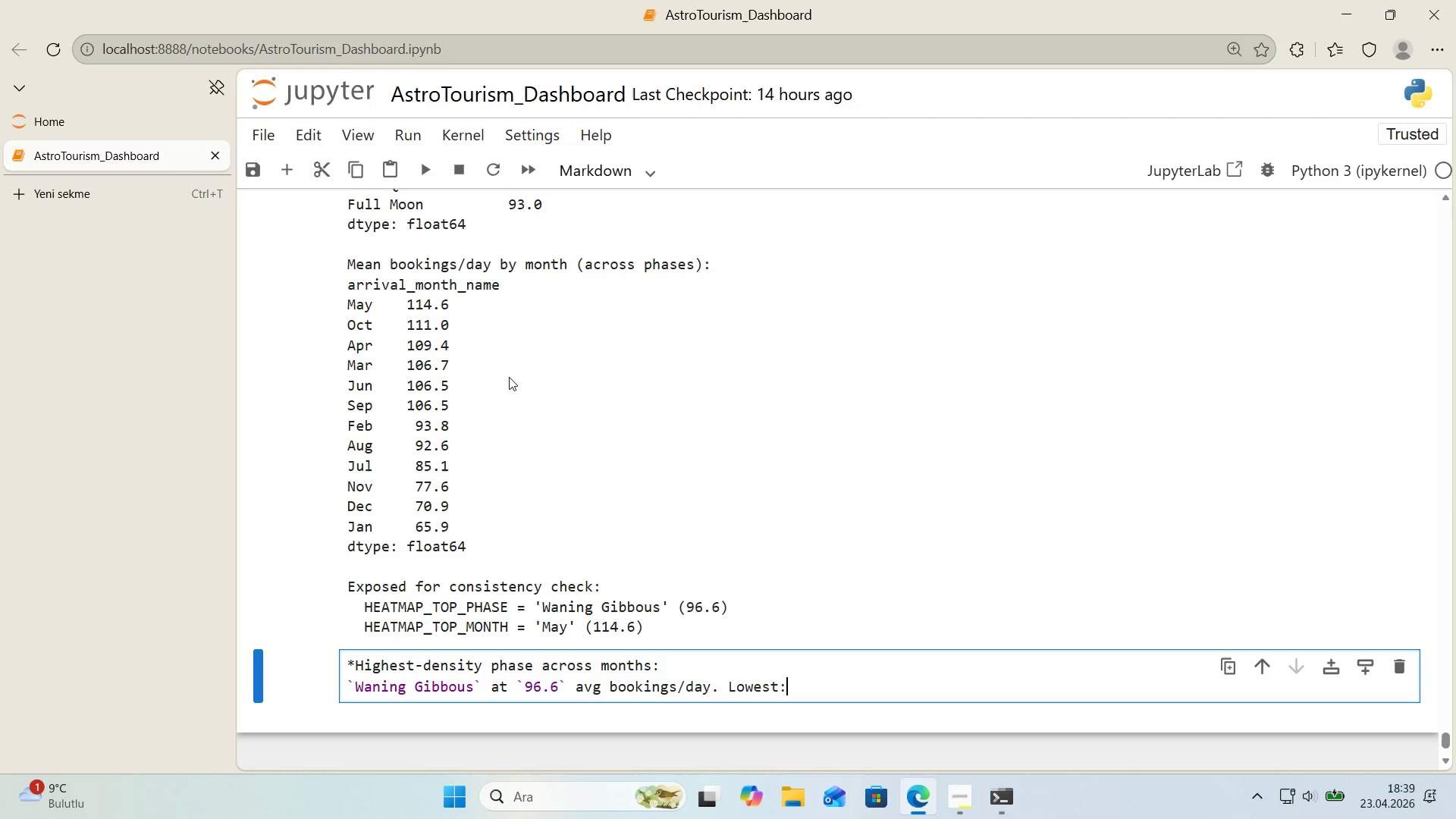 
left_click_drag(start_coordinate=[799, 684], to_coordinate=[364, 642])
 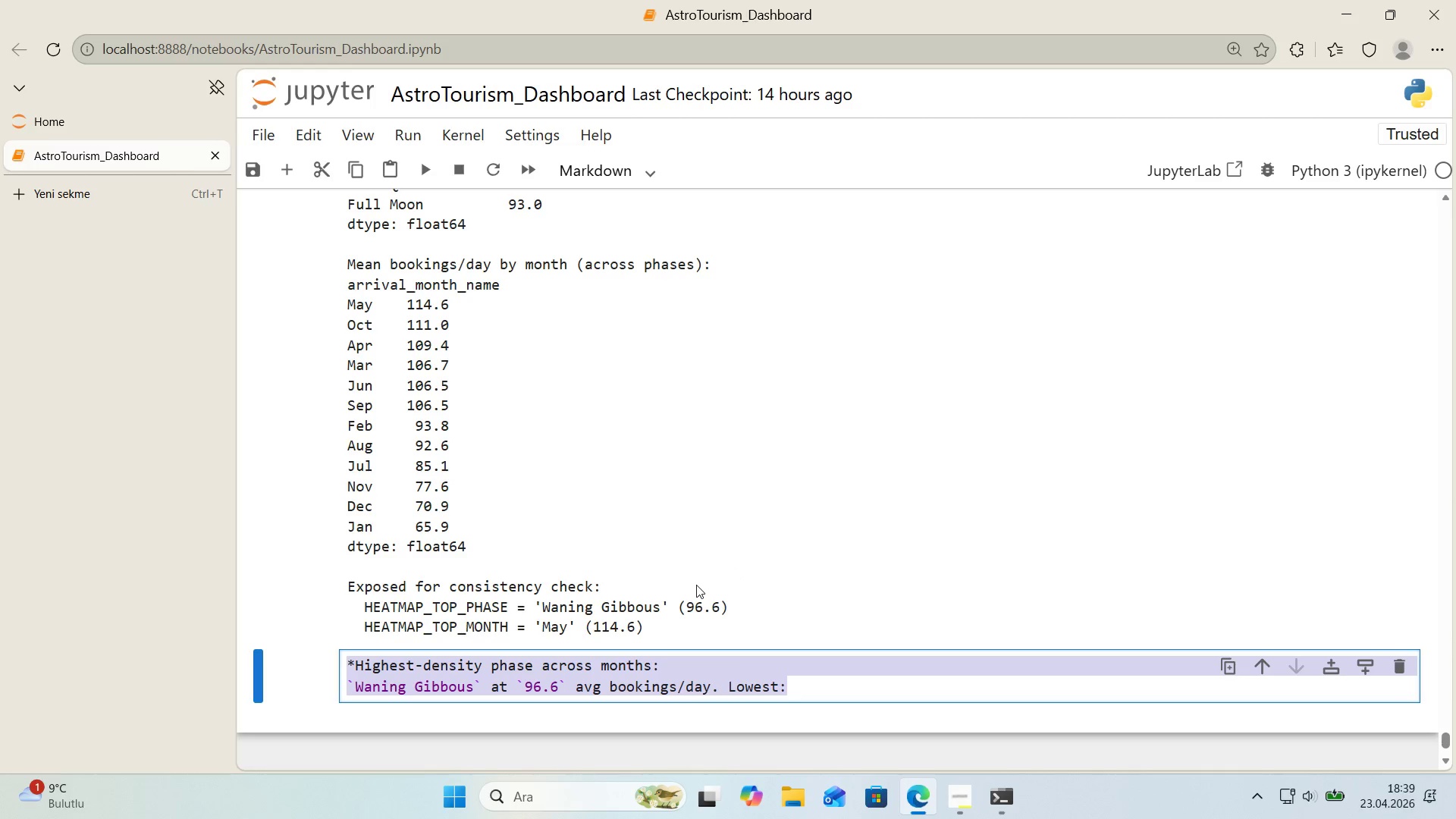 
type(*H'ghest book'ng dens'ty cell>)
 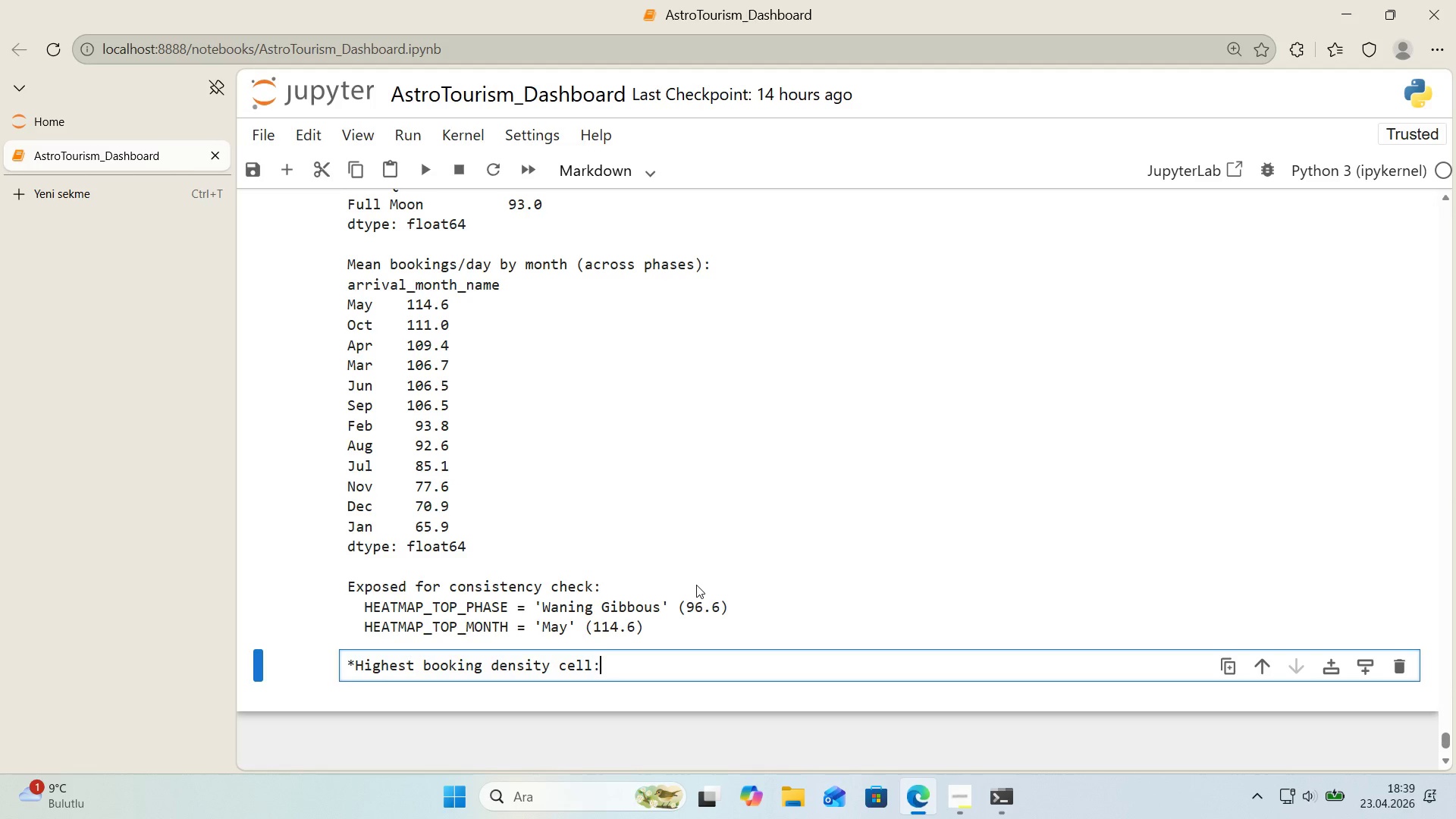 
type( Wax'ng G'bbous x May *()
 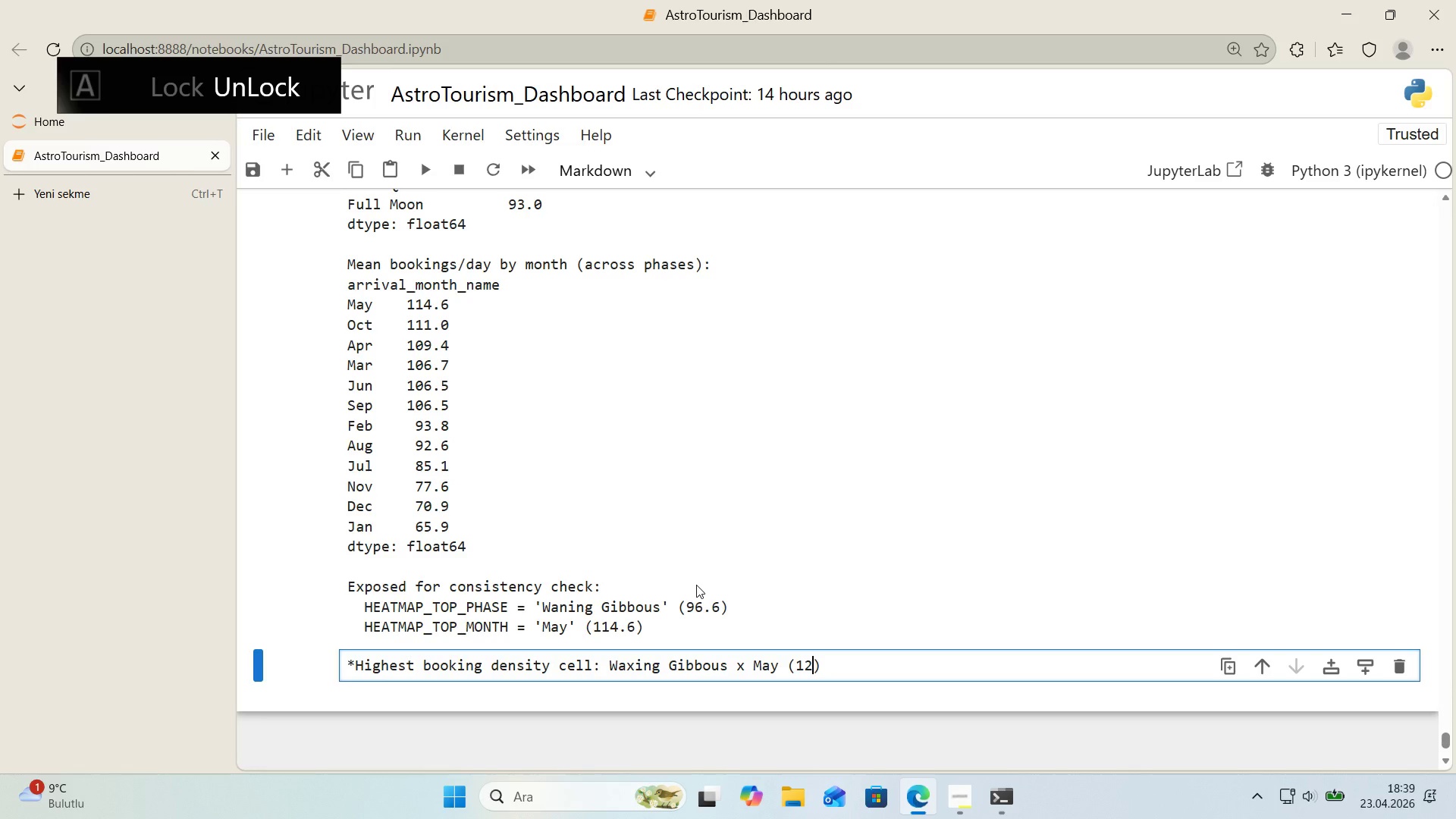 
 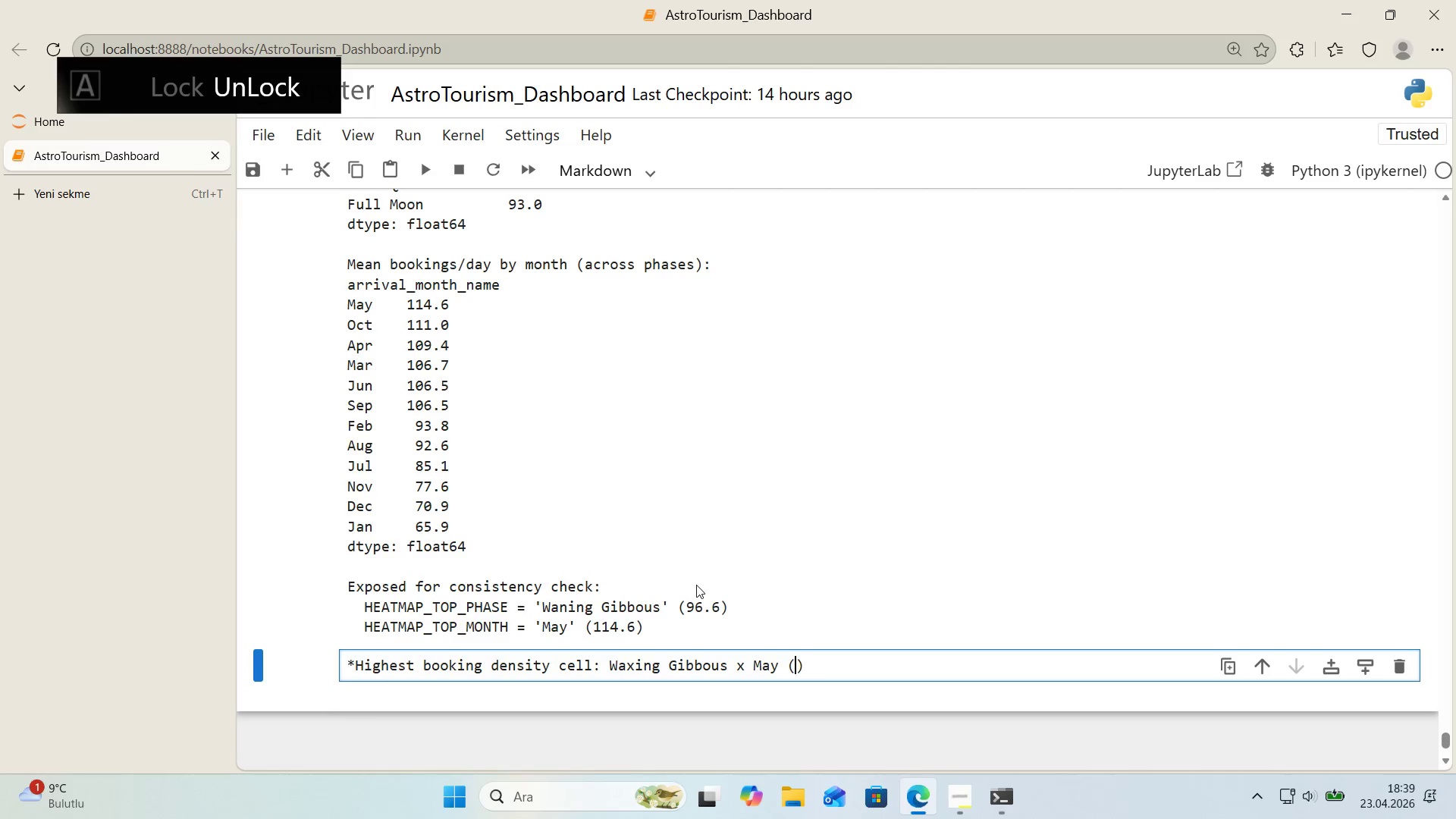 
key(ArrowLeft)
 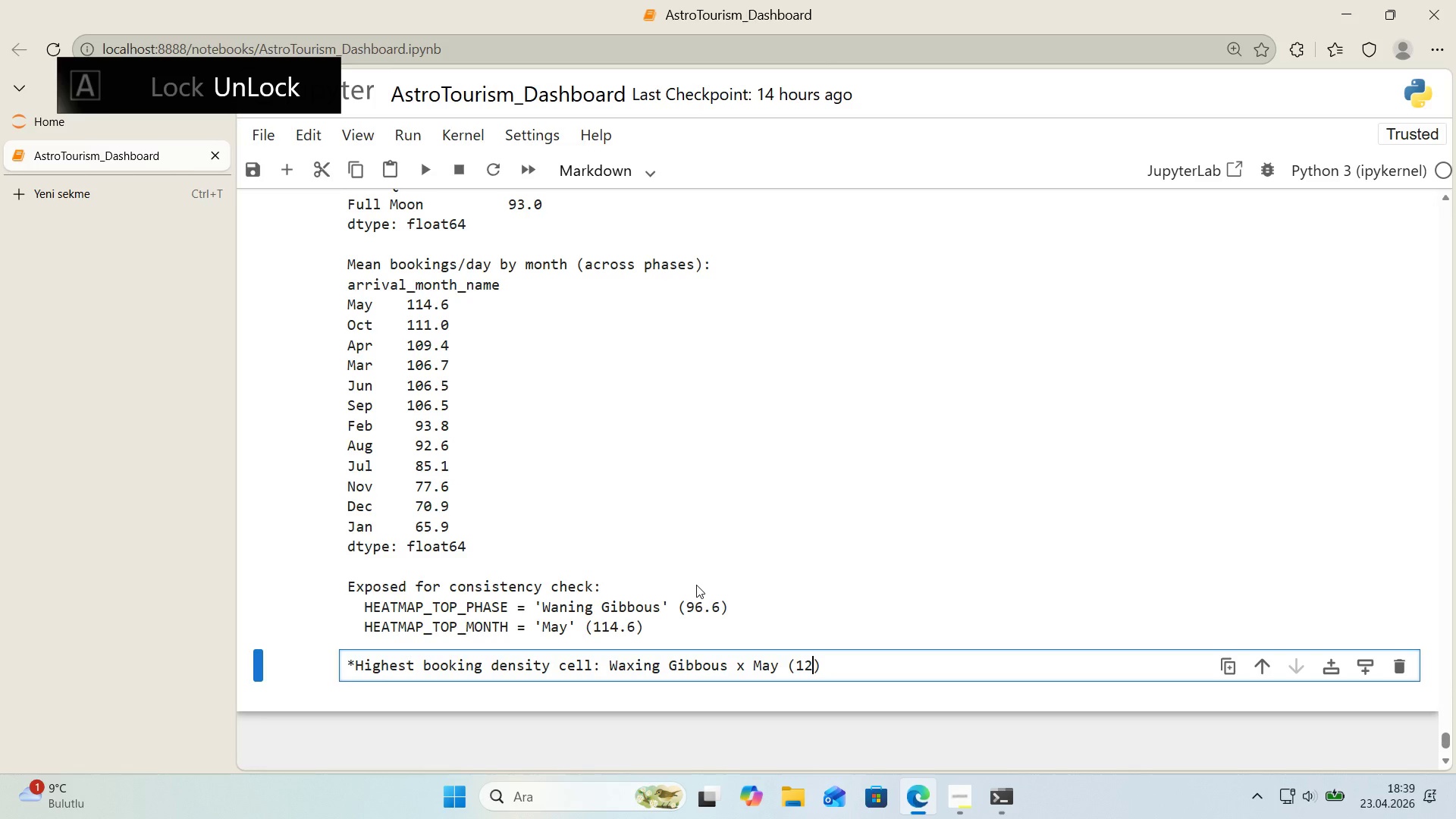 
type(127 book'ngs&day)
 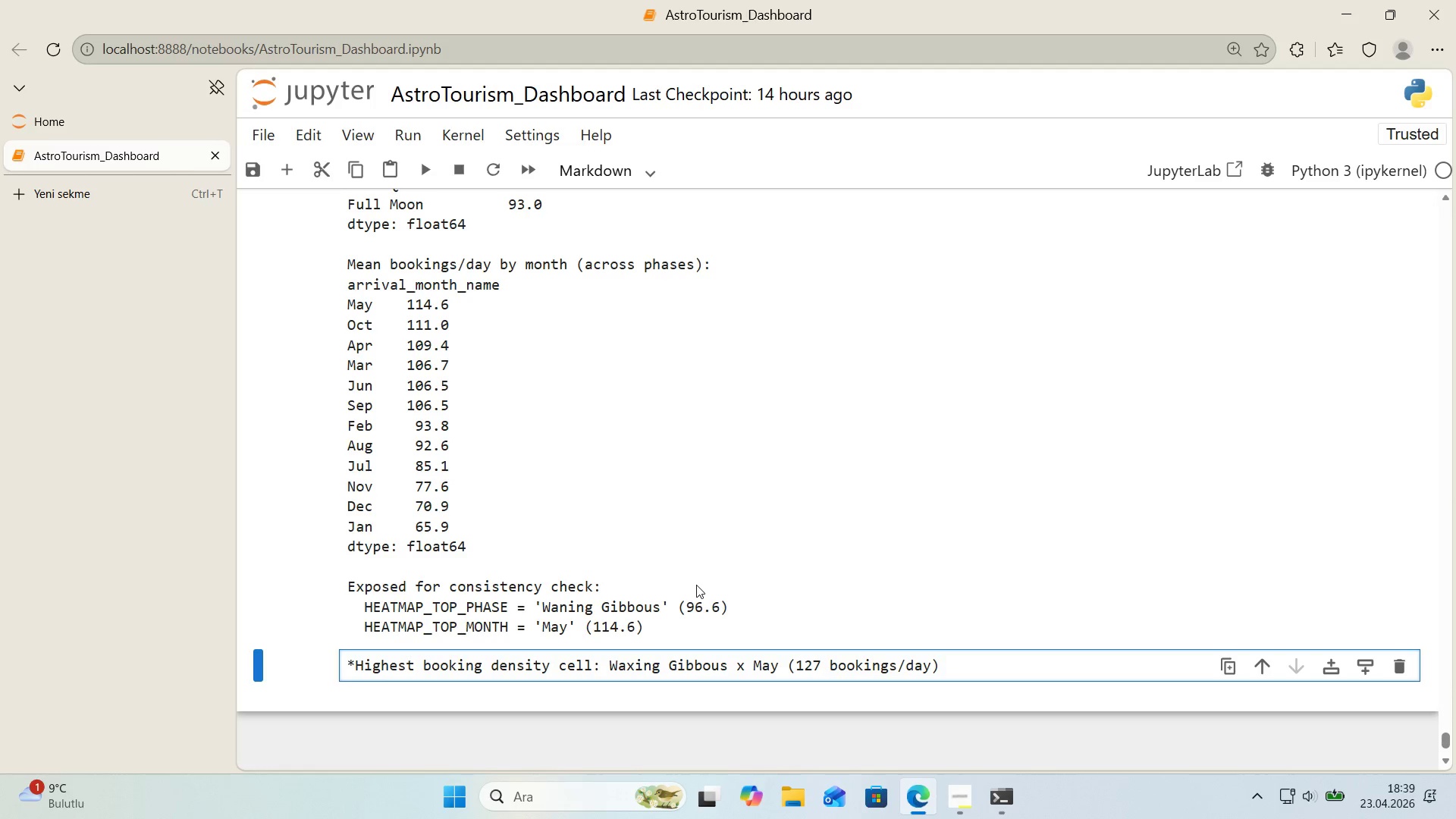 
key(ArrowRight)
 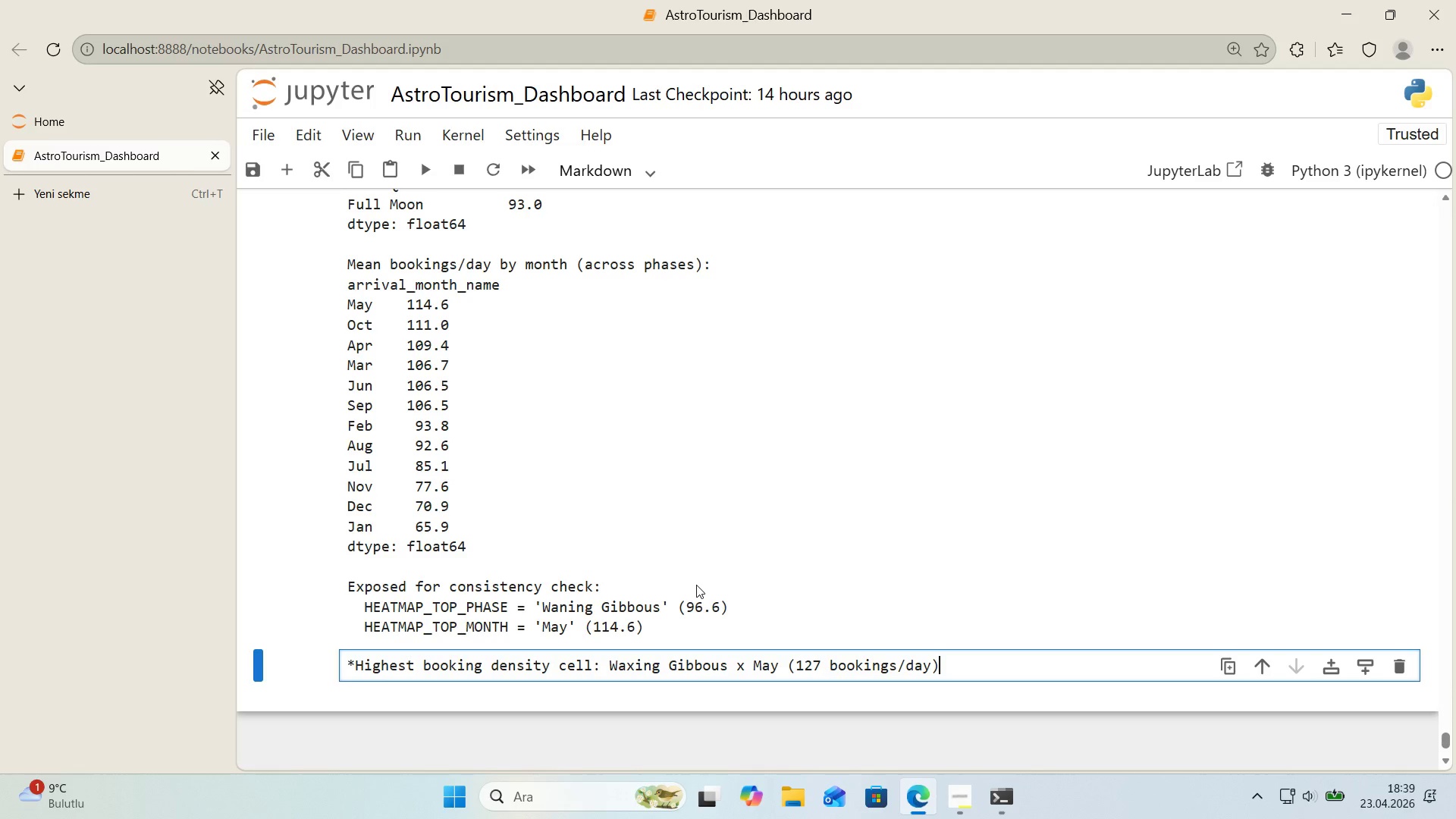 
type(. Phase-level rank'ng 's t'ght> Wan'ng G'bbous *()
 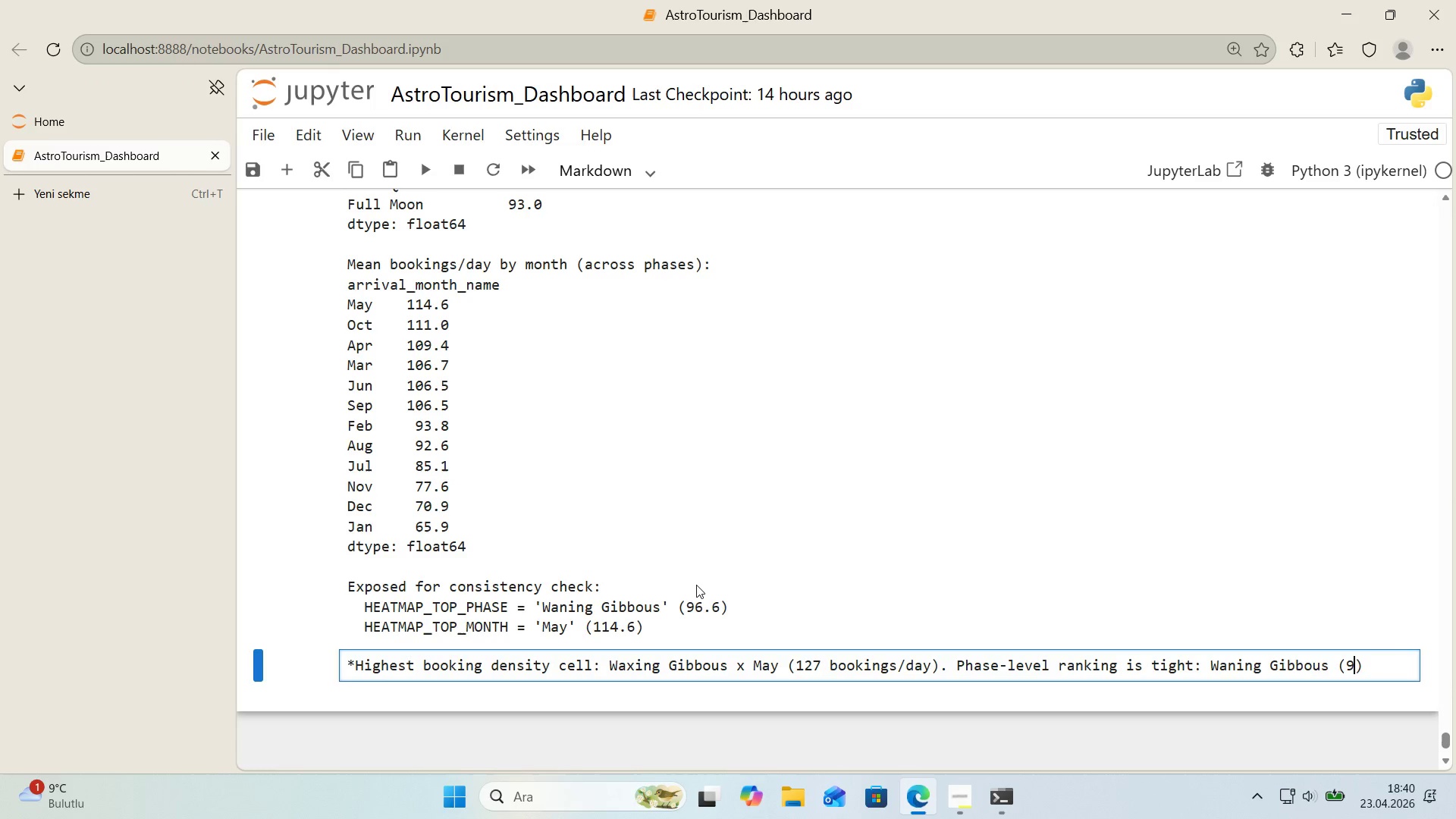 
 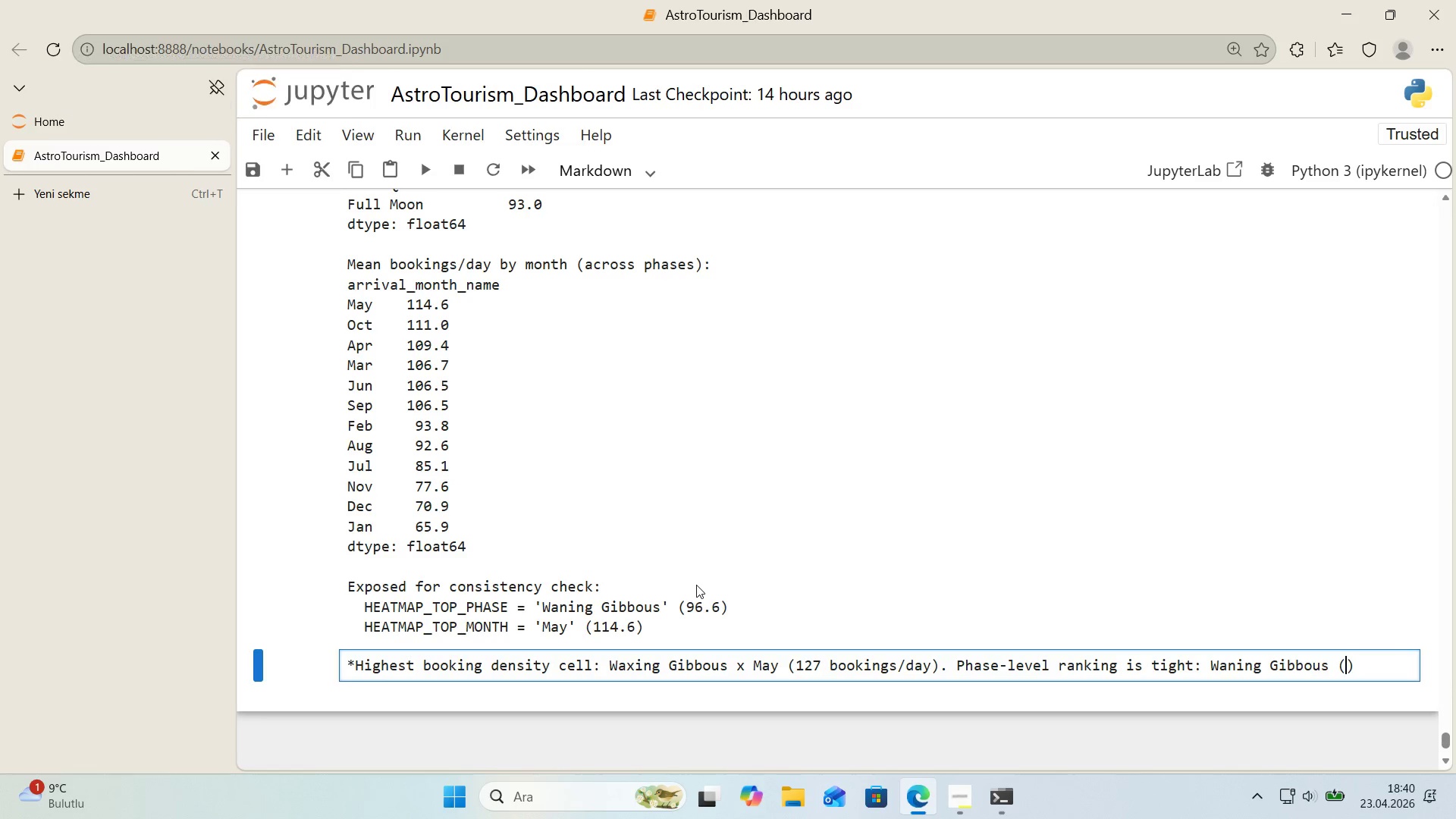 
key(ArrowLeft)
 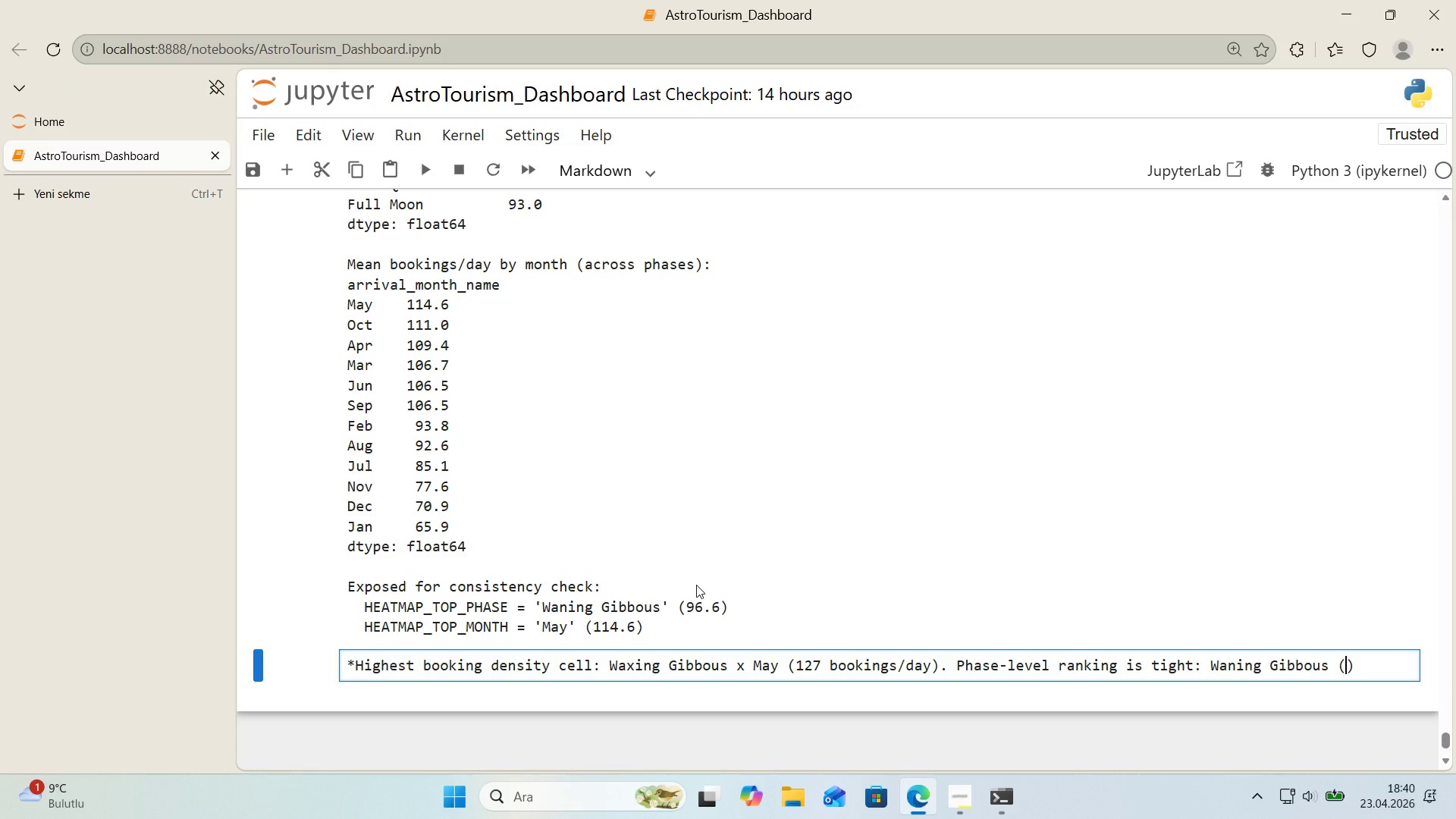 
key(9)
 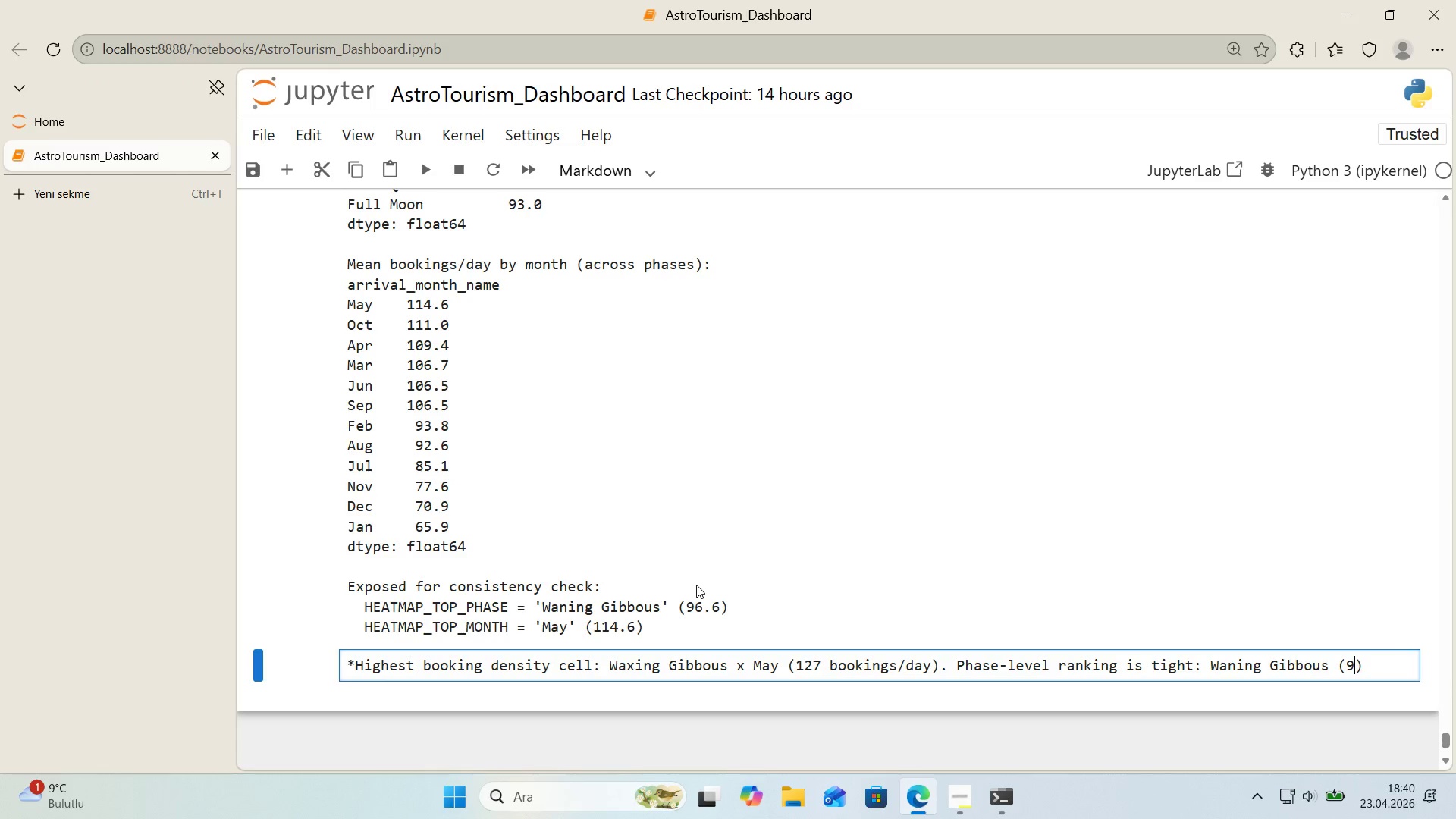 
key(Period)
 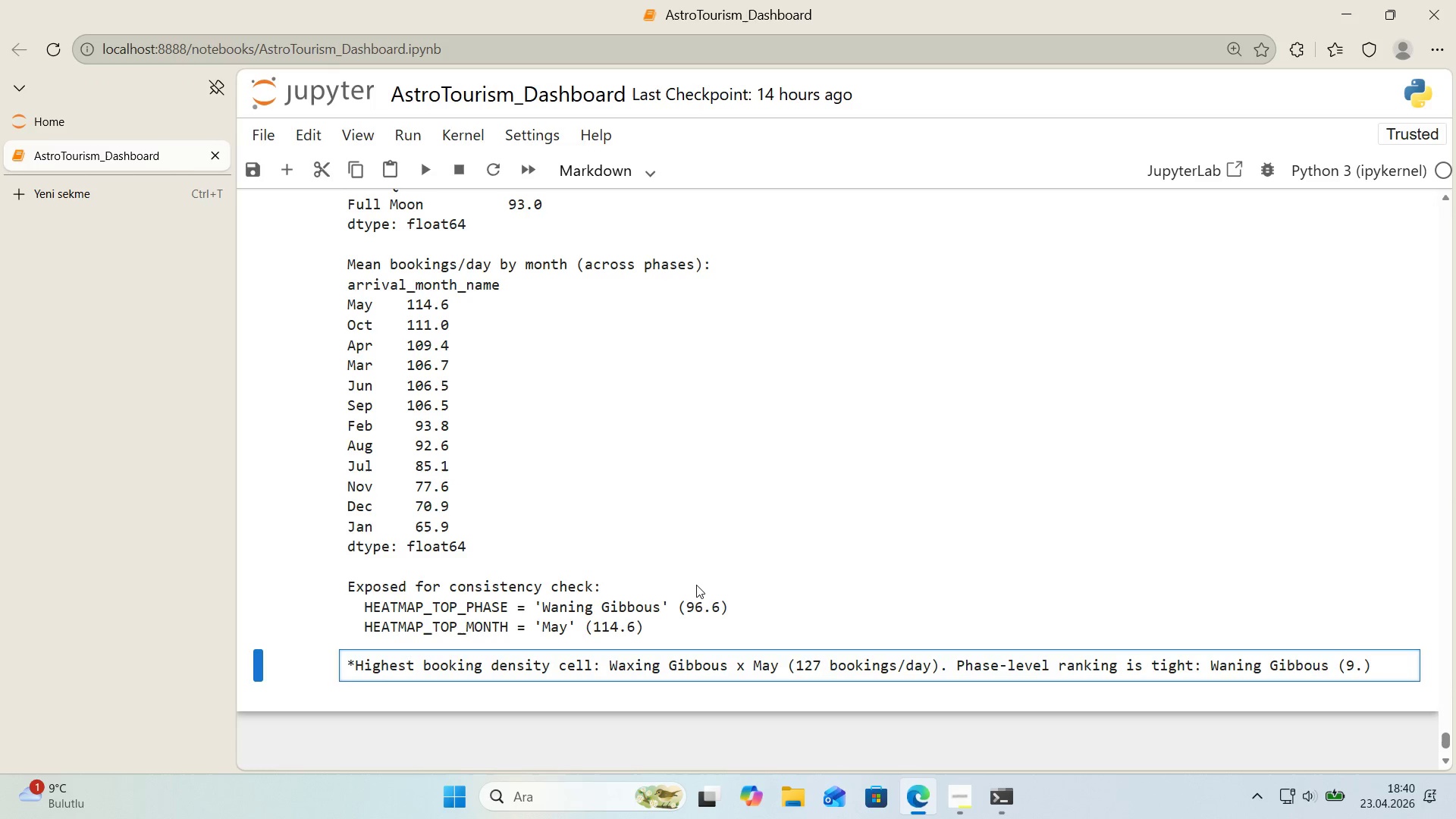 
key(Backspace)
 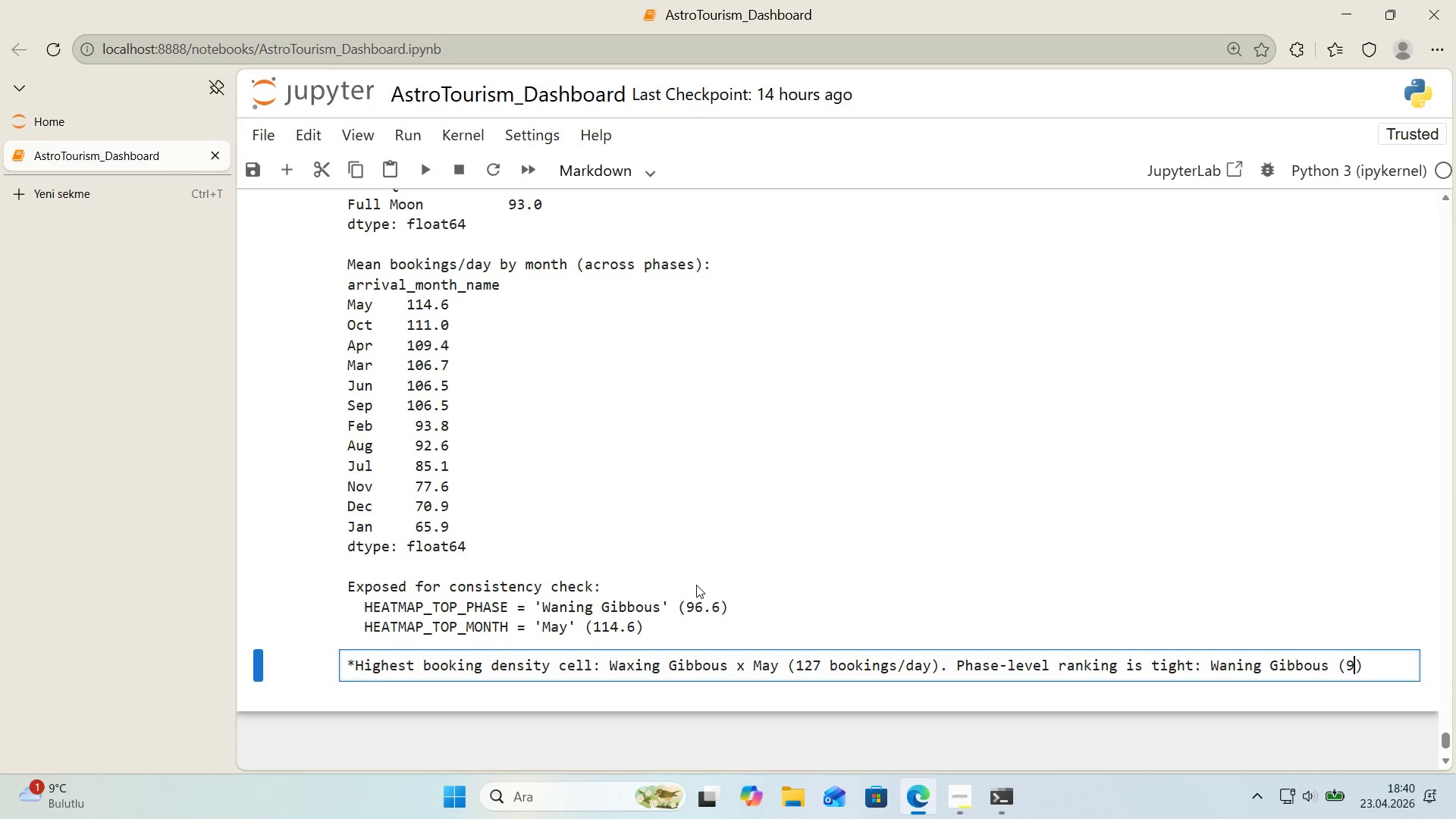 
key(6)
 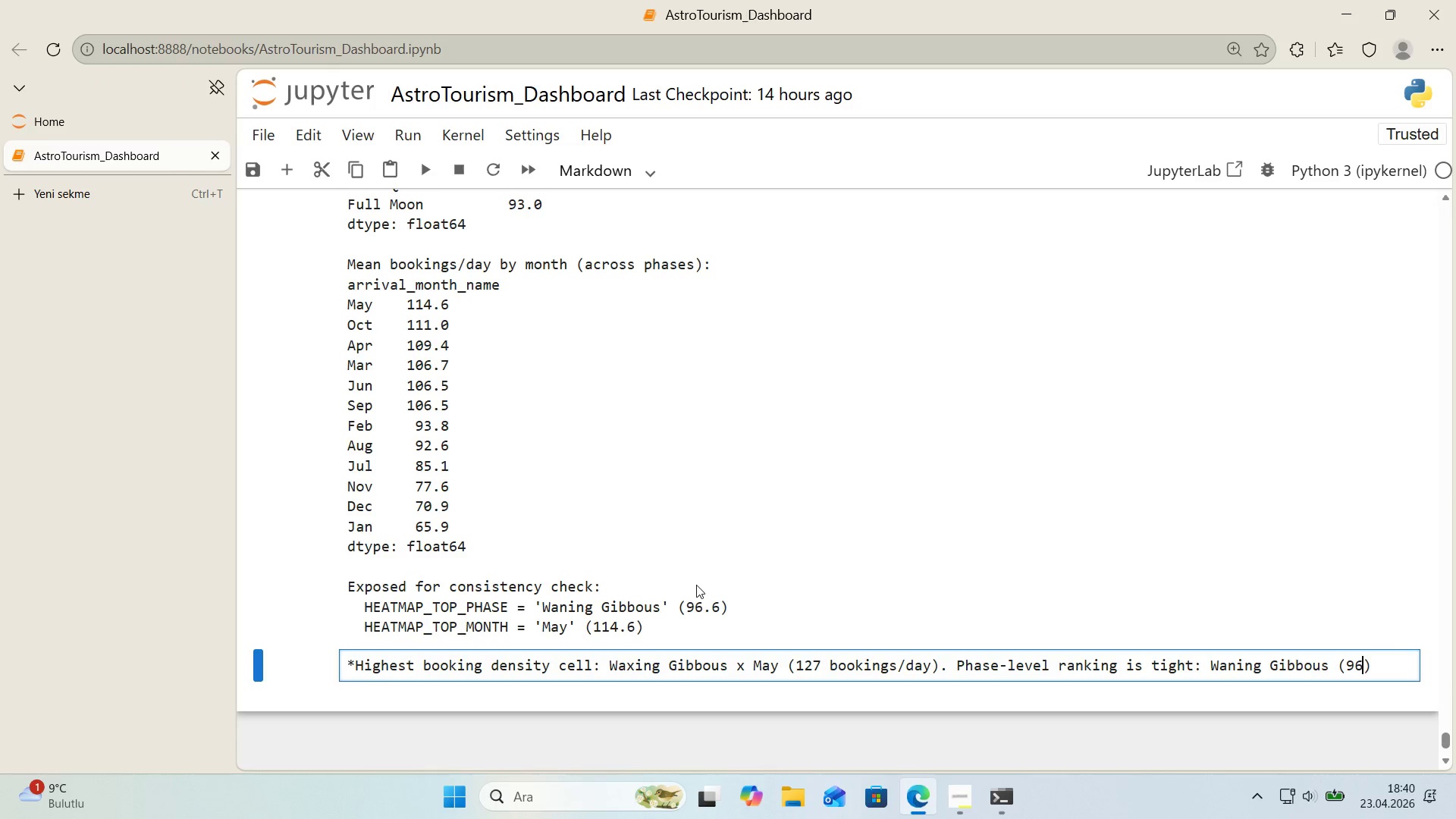 
key(Period)
 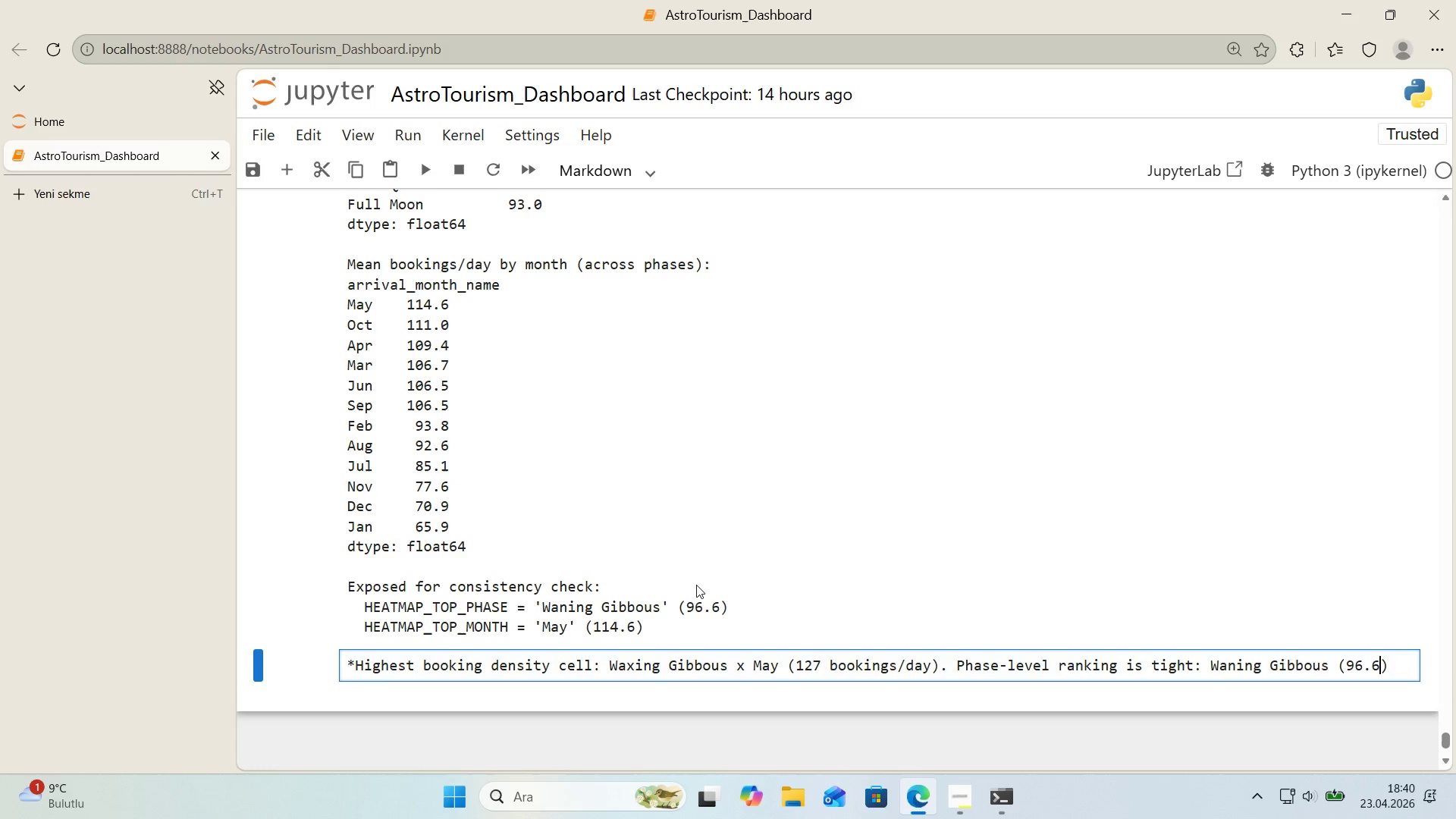 
key(6)
 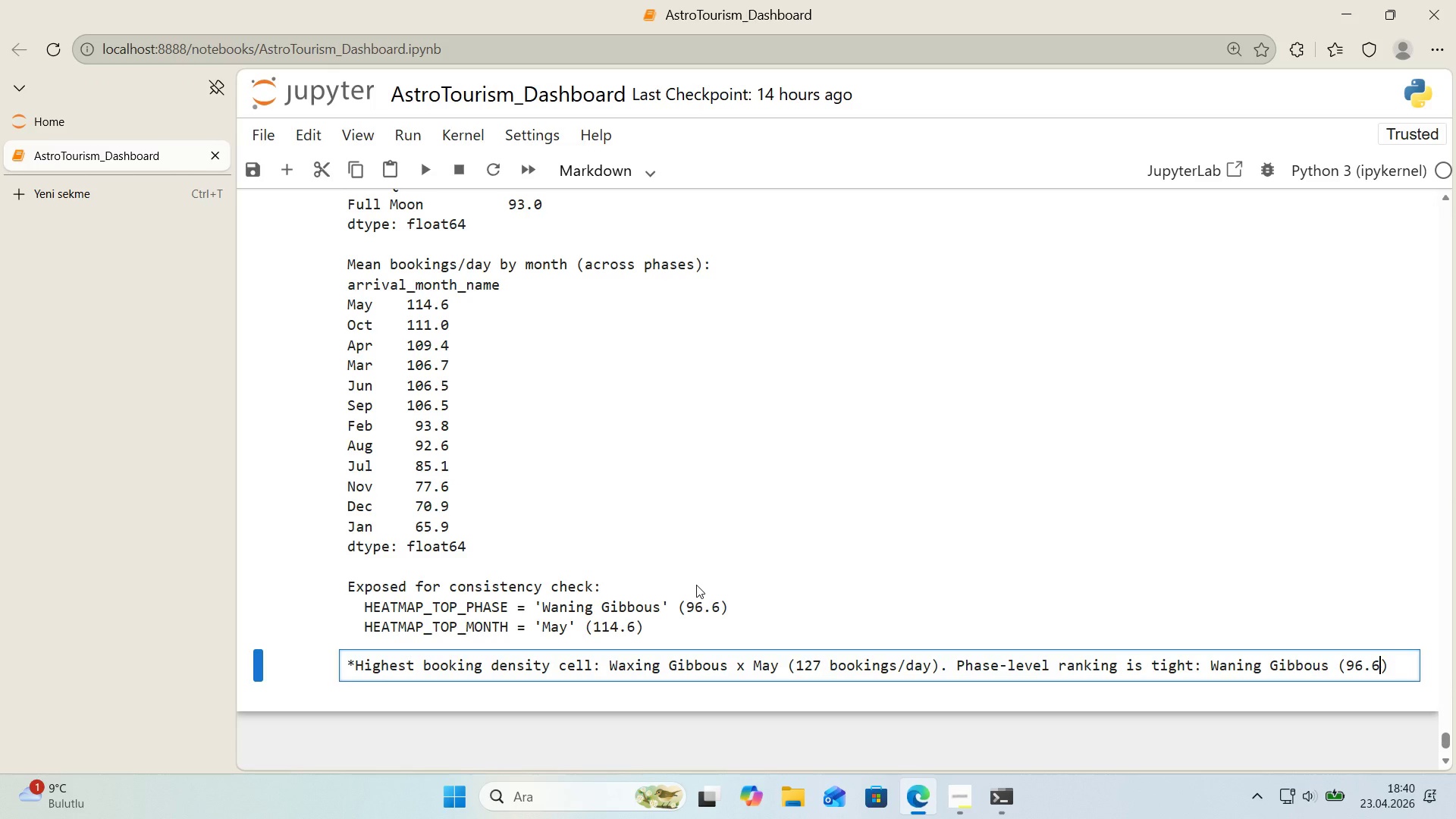 
key(ArrowRight)
 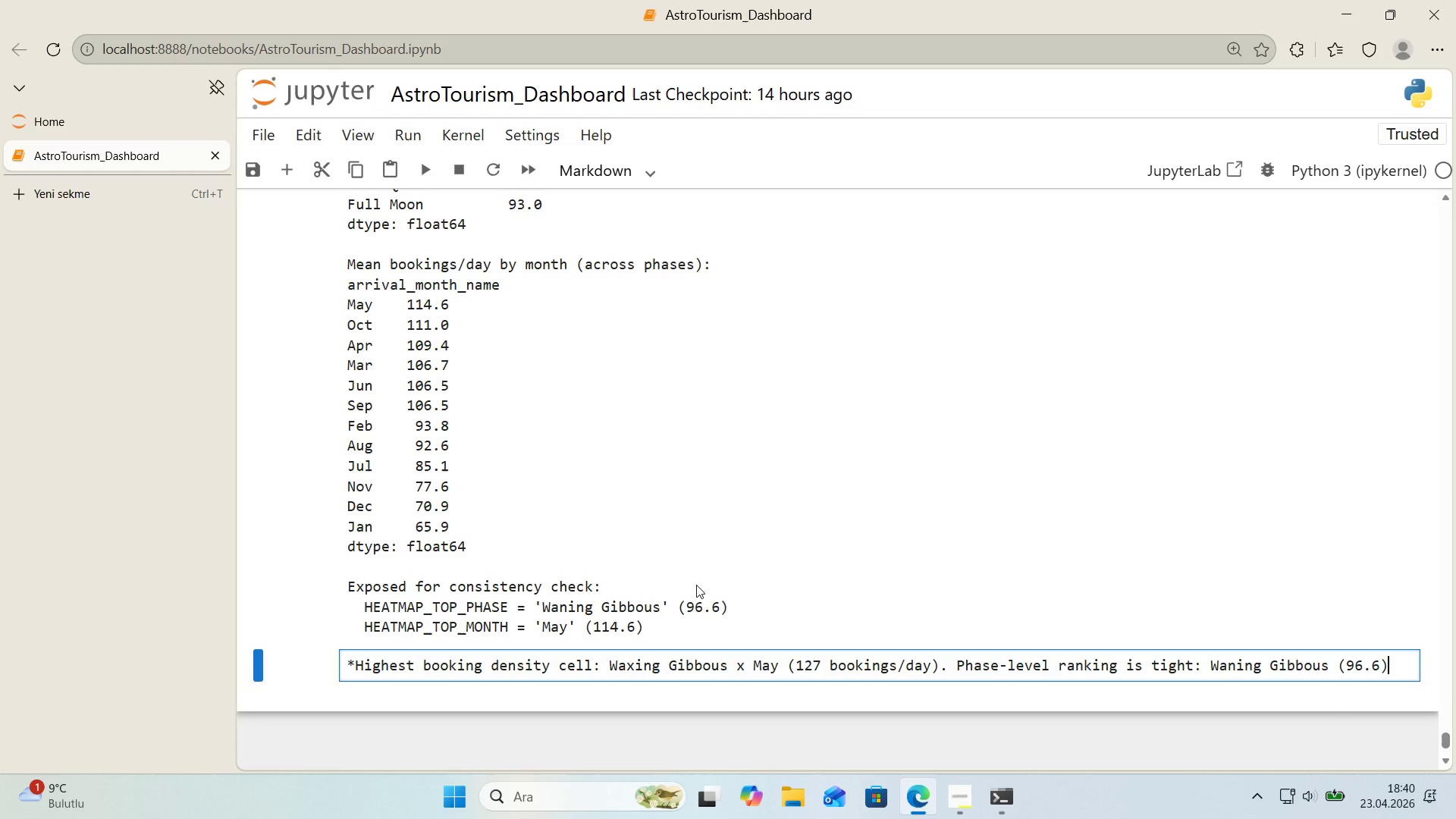 
key(Enter)
 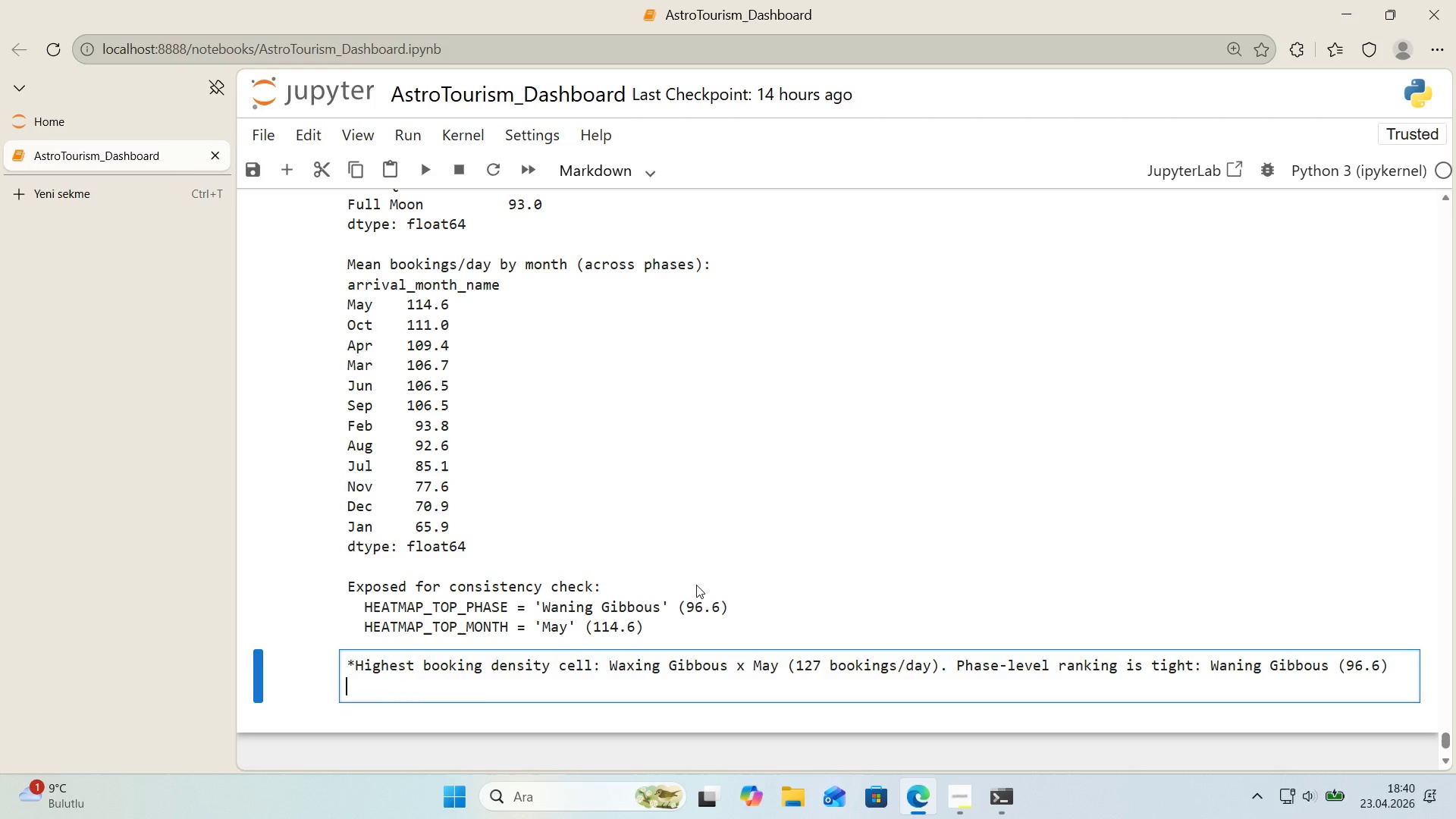 
type(leads)
 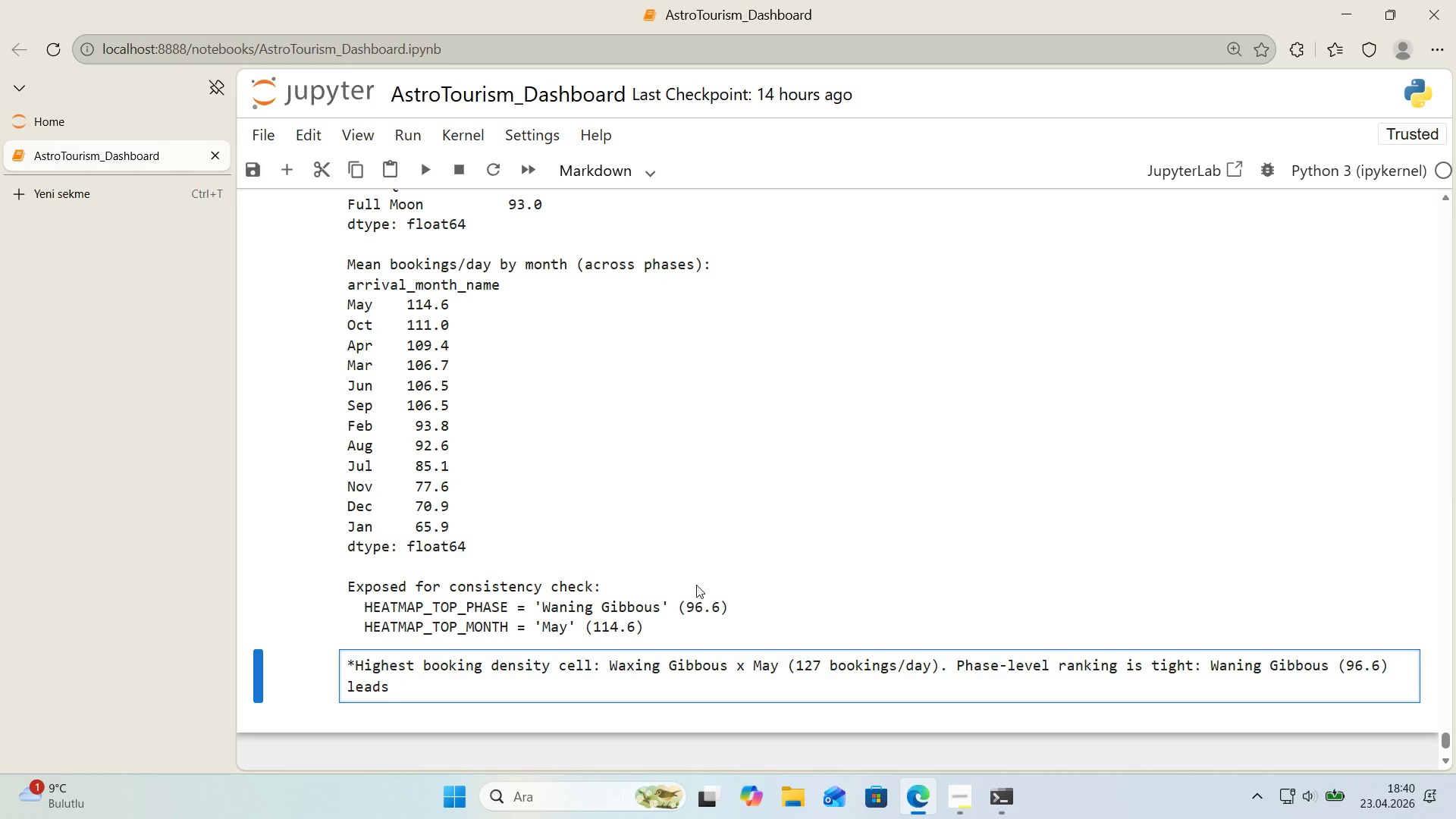 
wait(6.08)
 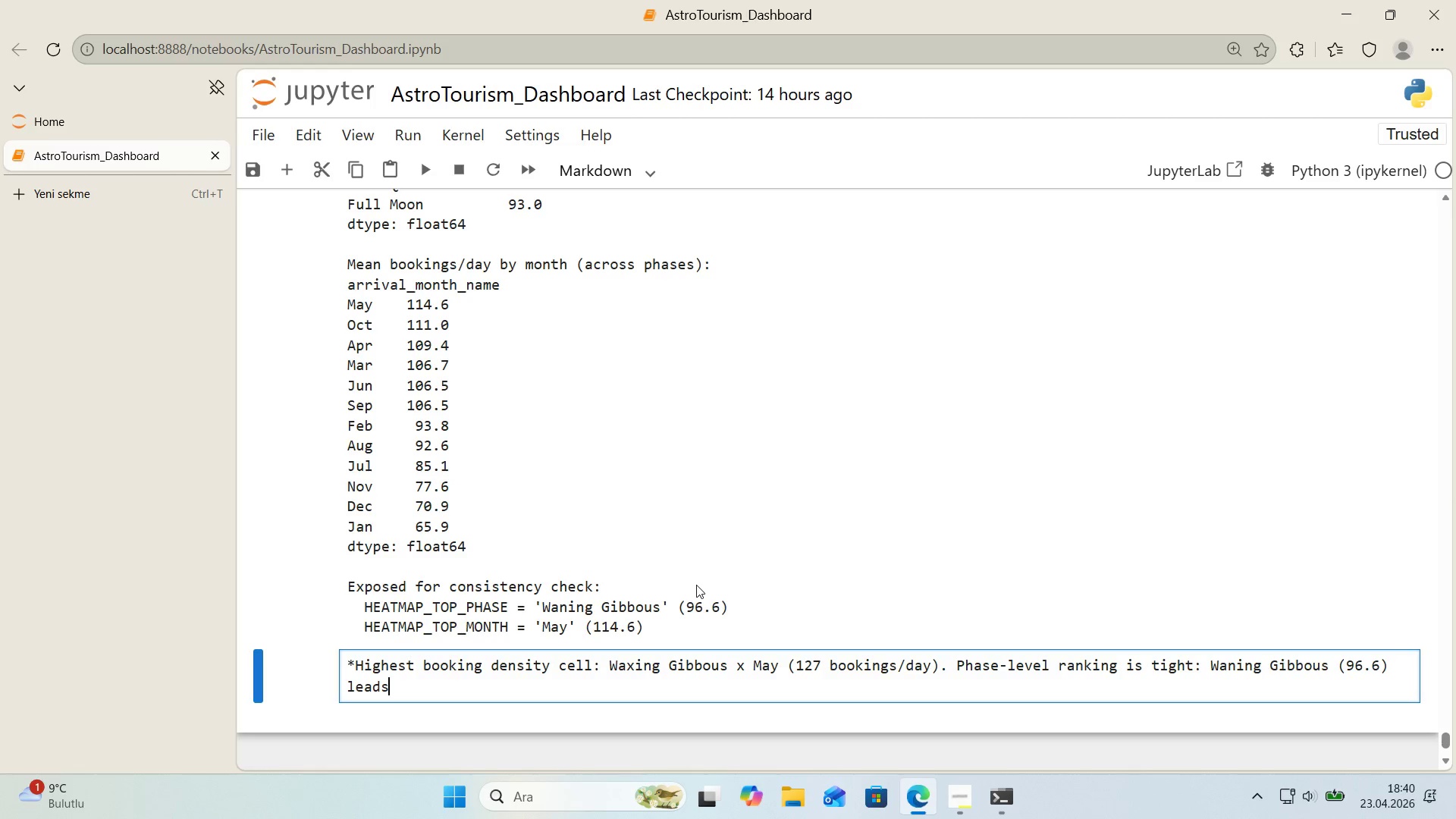 
scroll: coordinate [697, 581], scroll_direction: up, amount: 2.0
 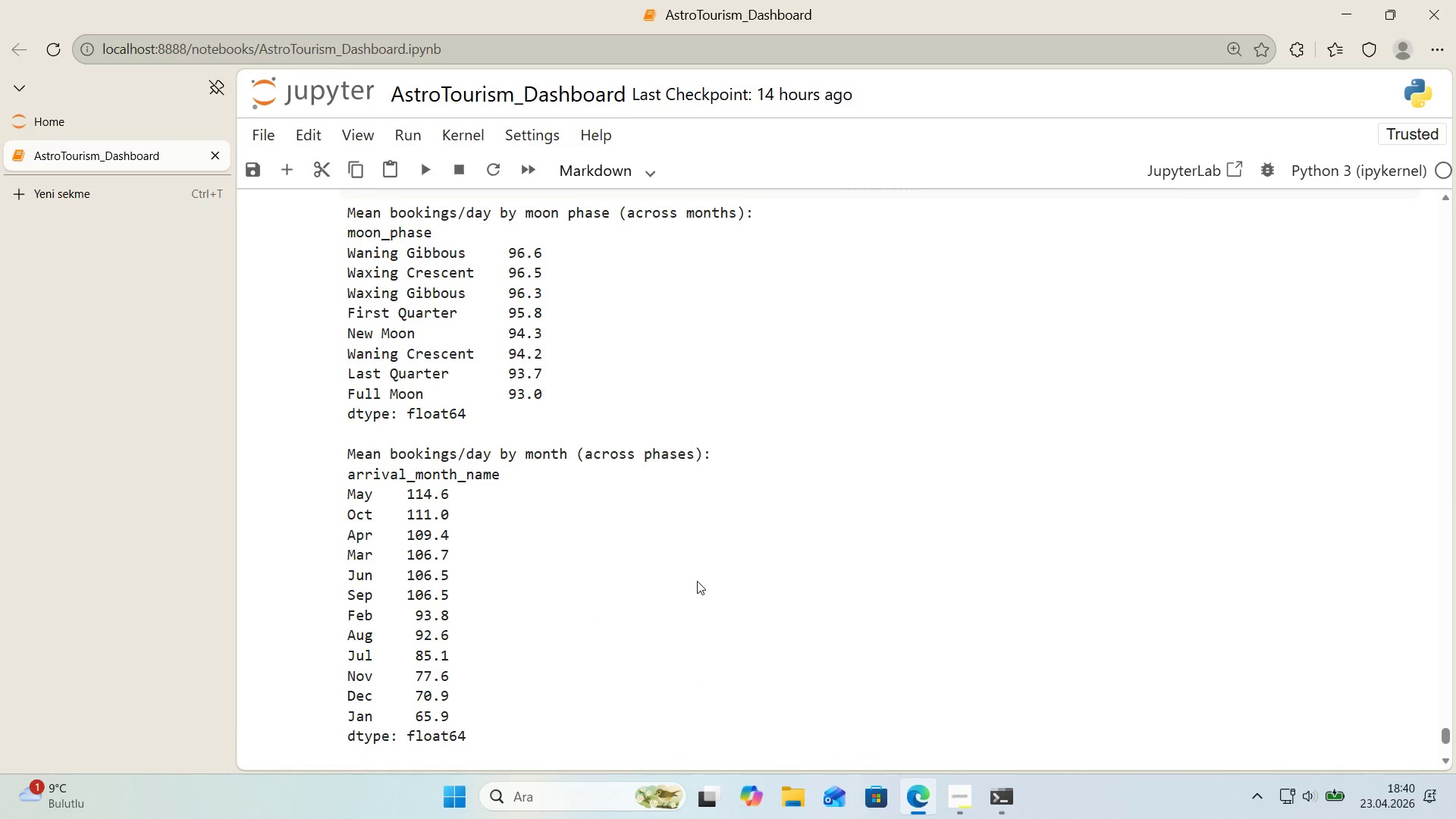 
scroll: coordinate [697, 581], scroll_direction: down, amount: 3.0
 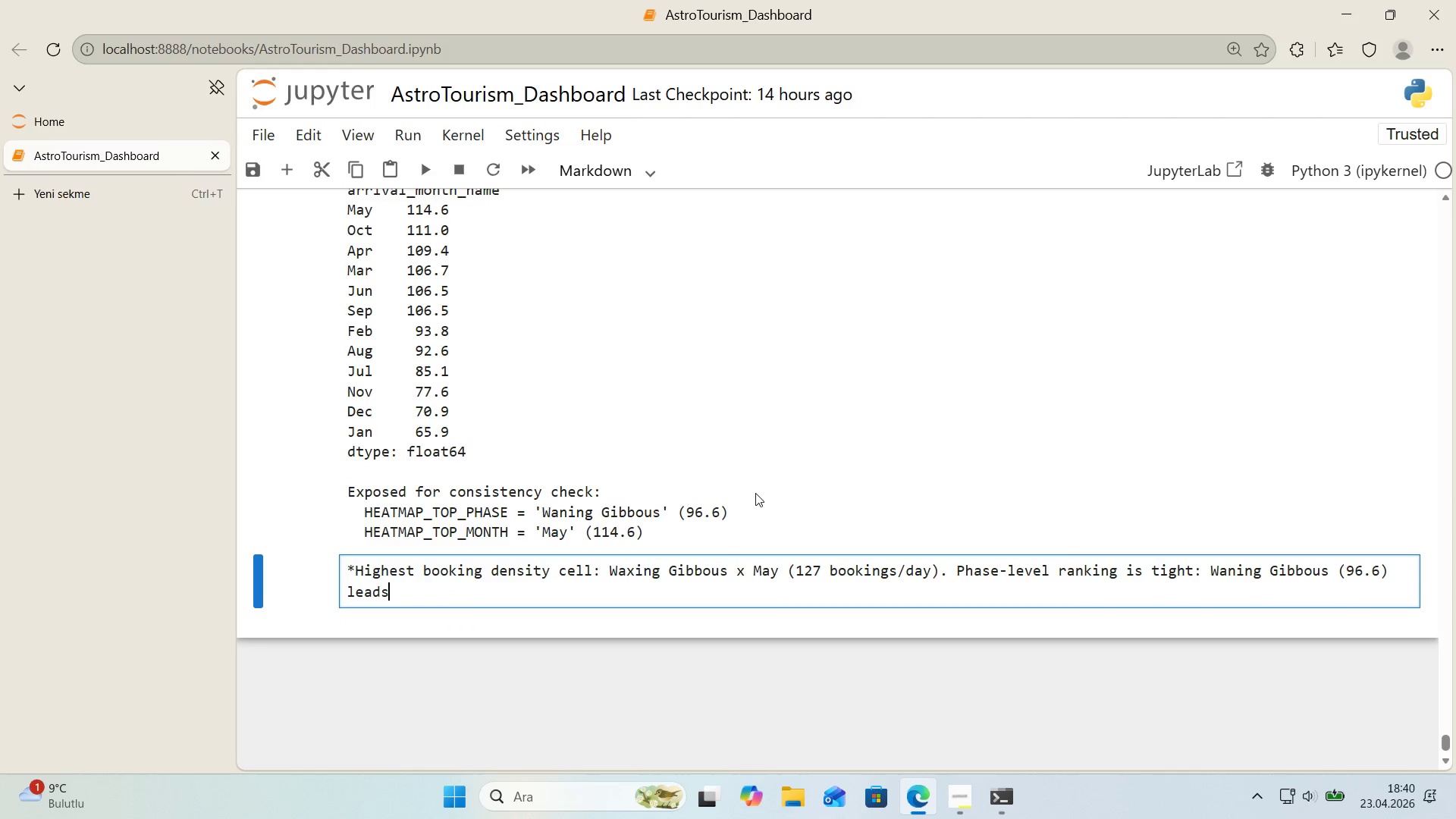 
type(, Full Moon*()
 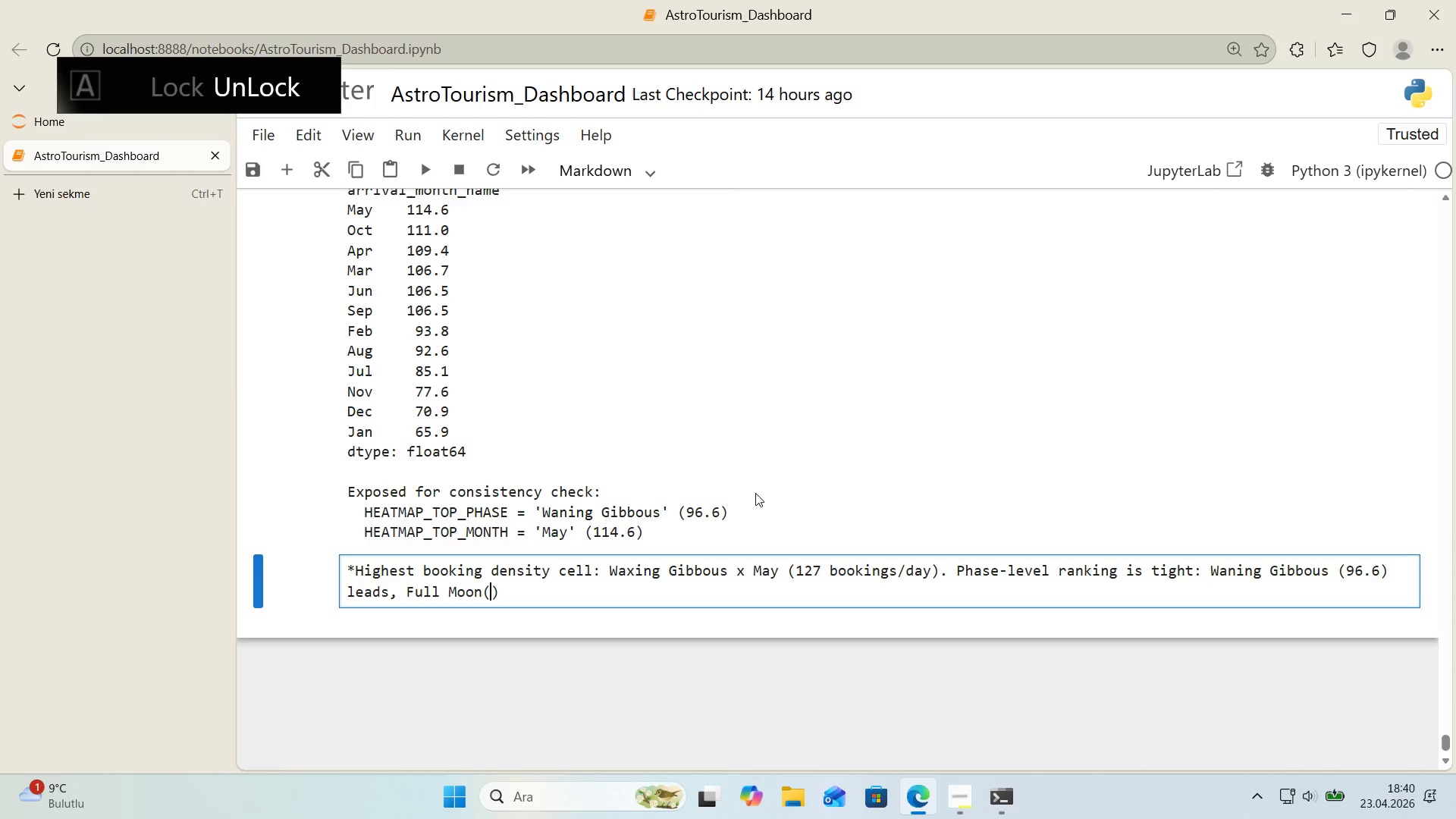 
key(ArrowLeft)
 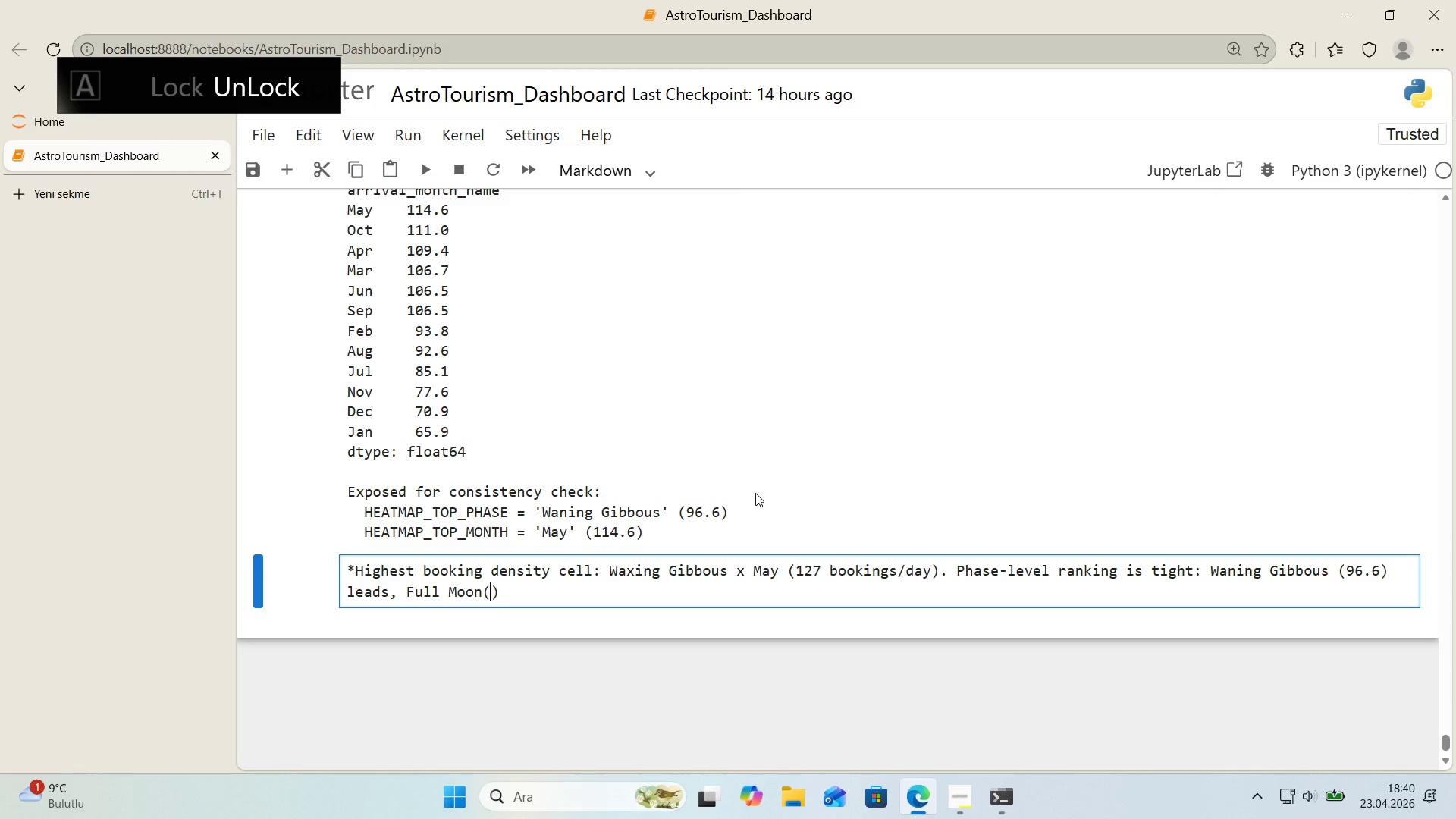 
type(93.0)
 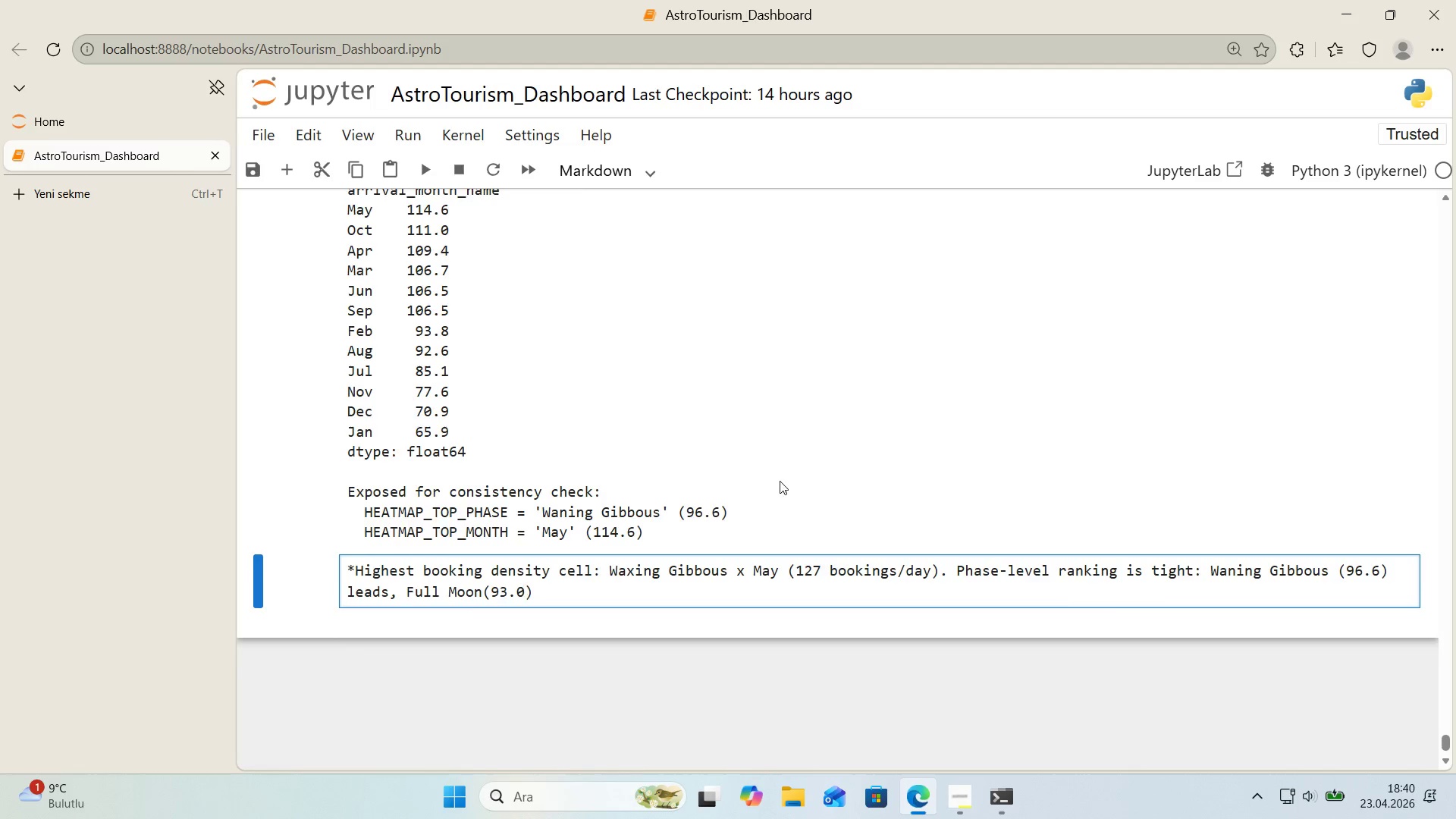 
scroll: coordinate [781, 479], scroll_direction: up, amount: 4.0
 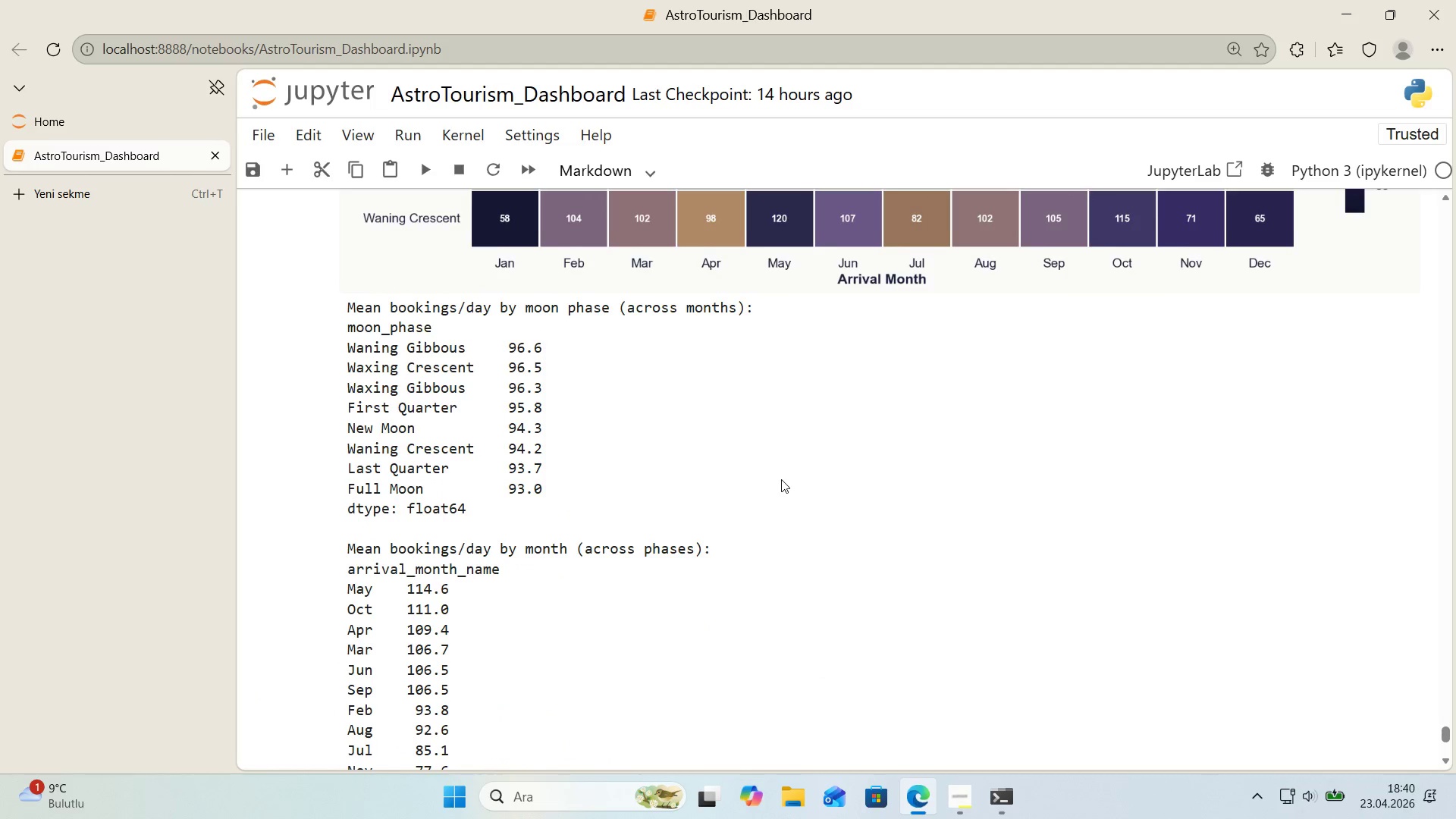 
scroll: coordinate [781, 479], scroll_direction: down, amount: 4.0
 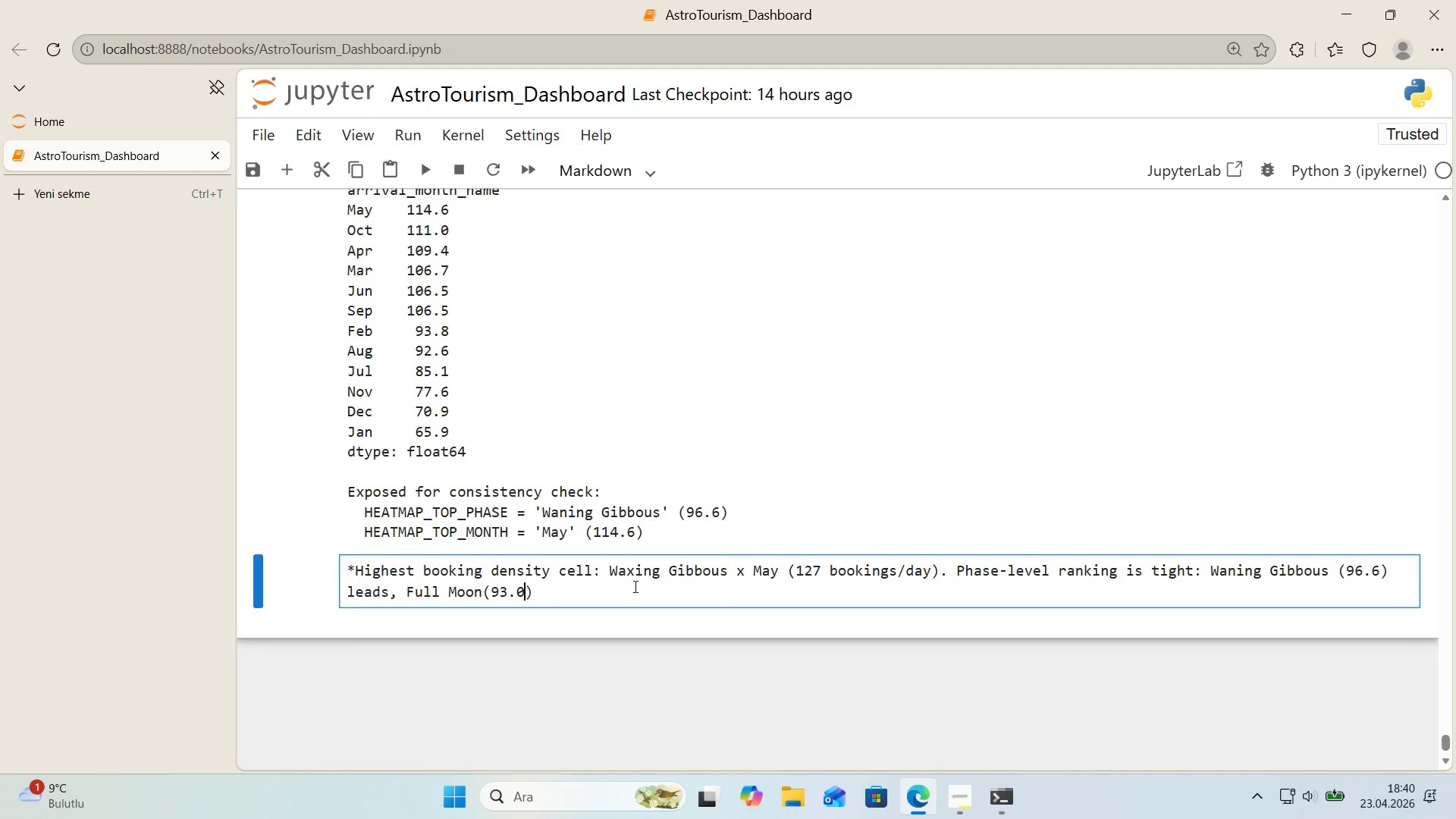 
left_click([632, 588])
 